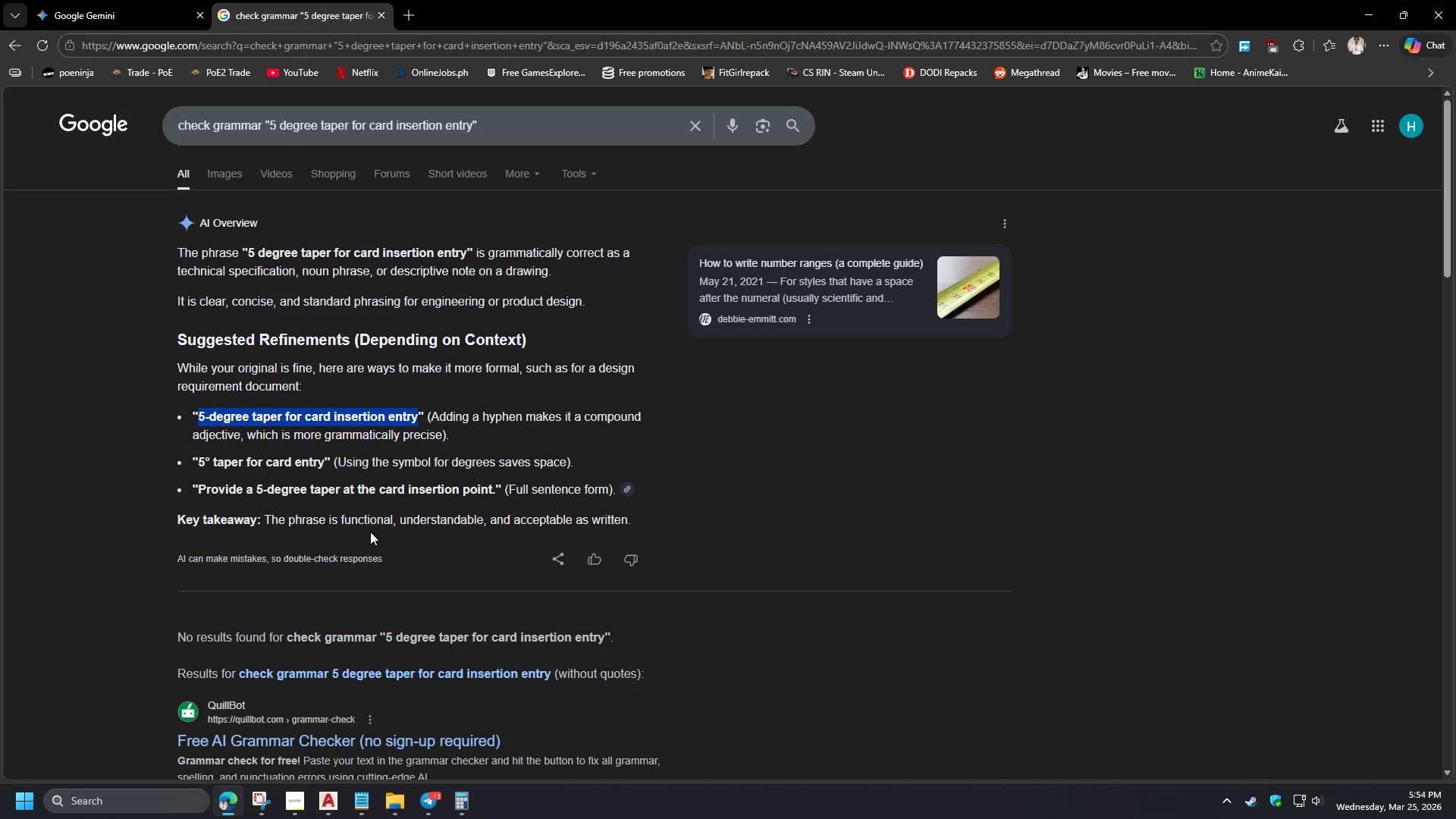 
left_click_drag(start_coordinate=[271, 121], to_coordinate=[115, 133])
 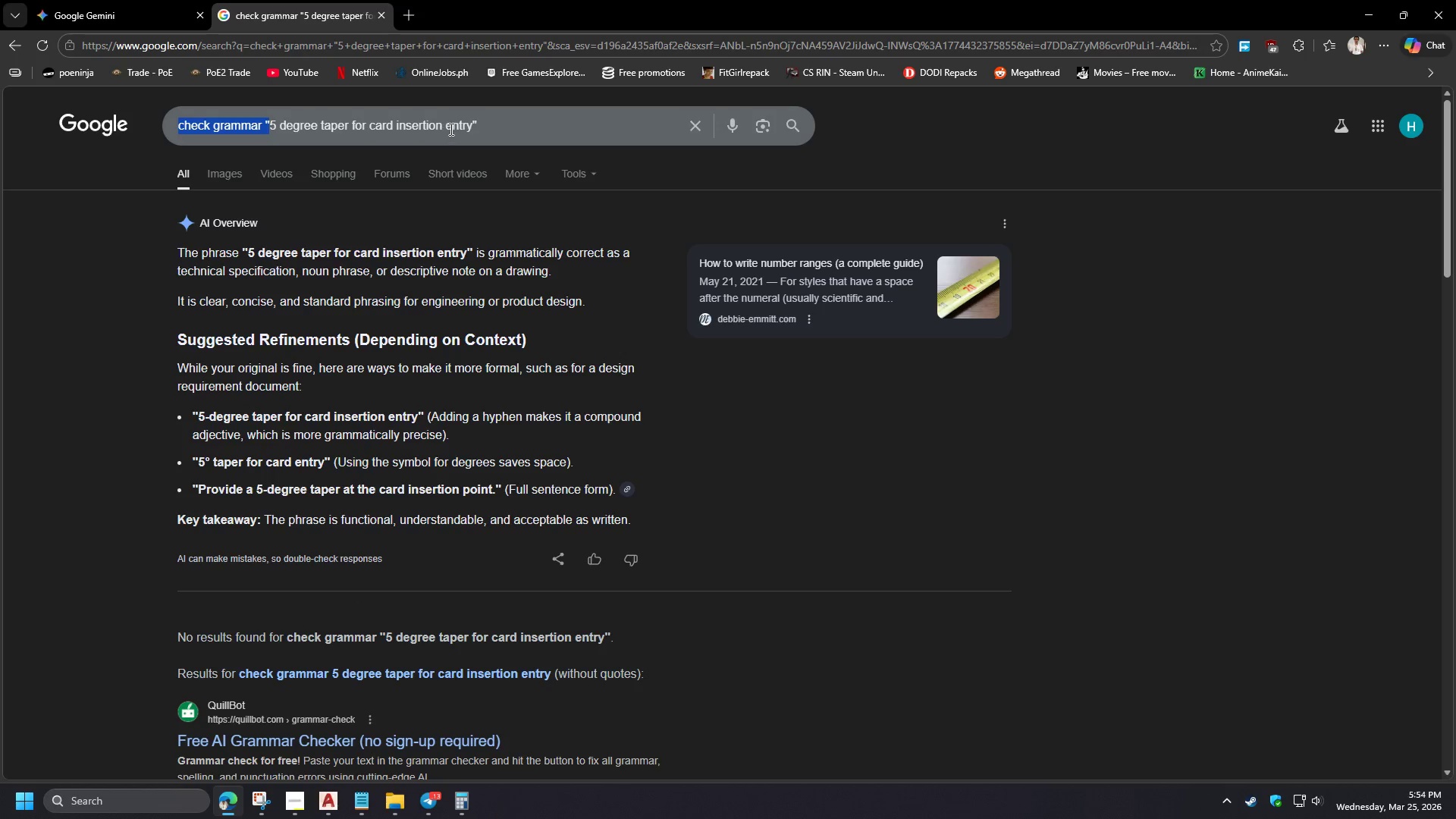 
key(Backspace)
 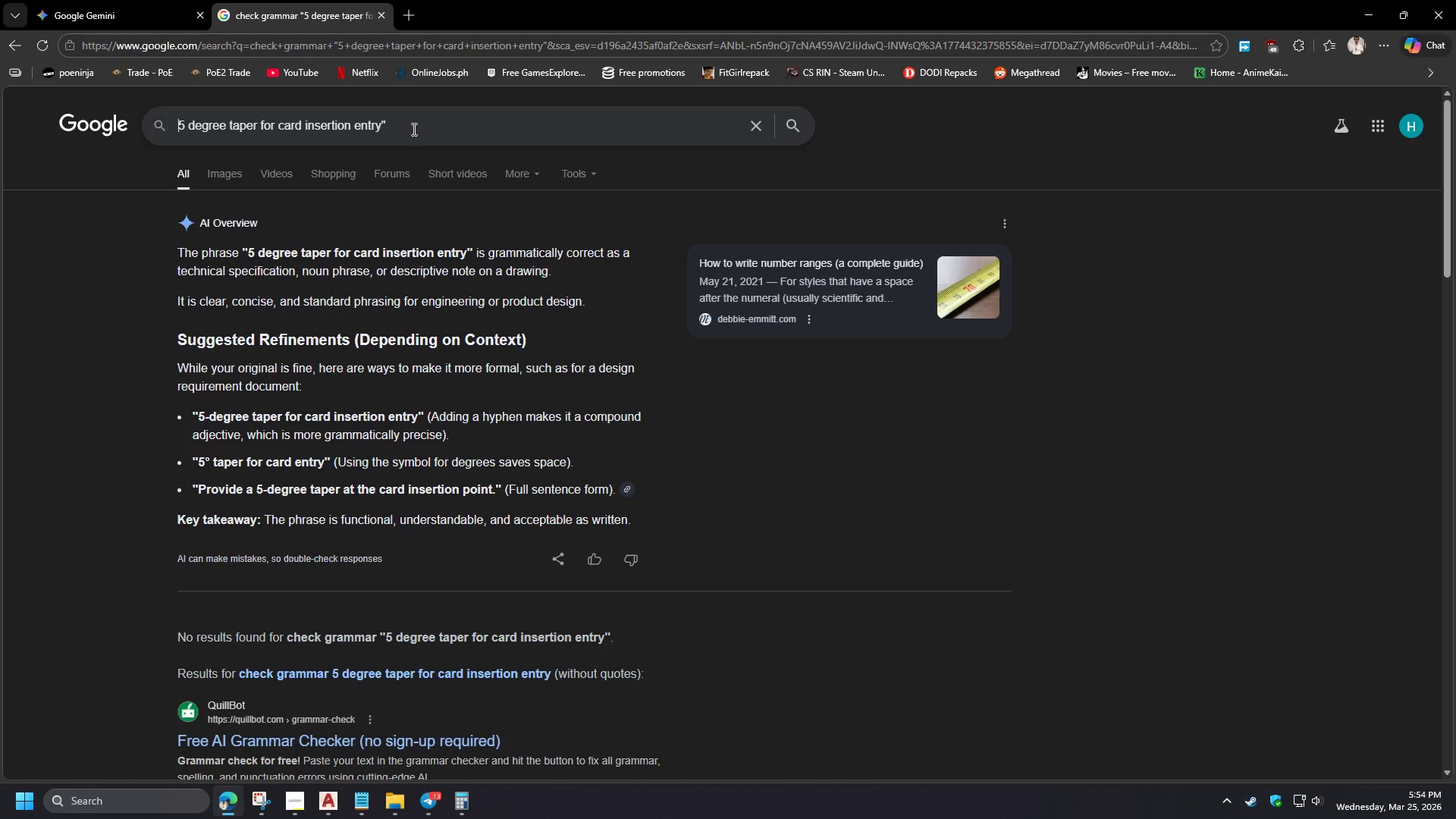 
left_click([414, 129])
 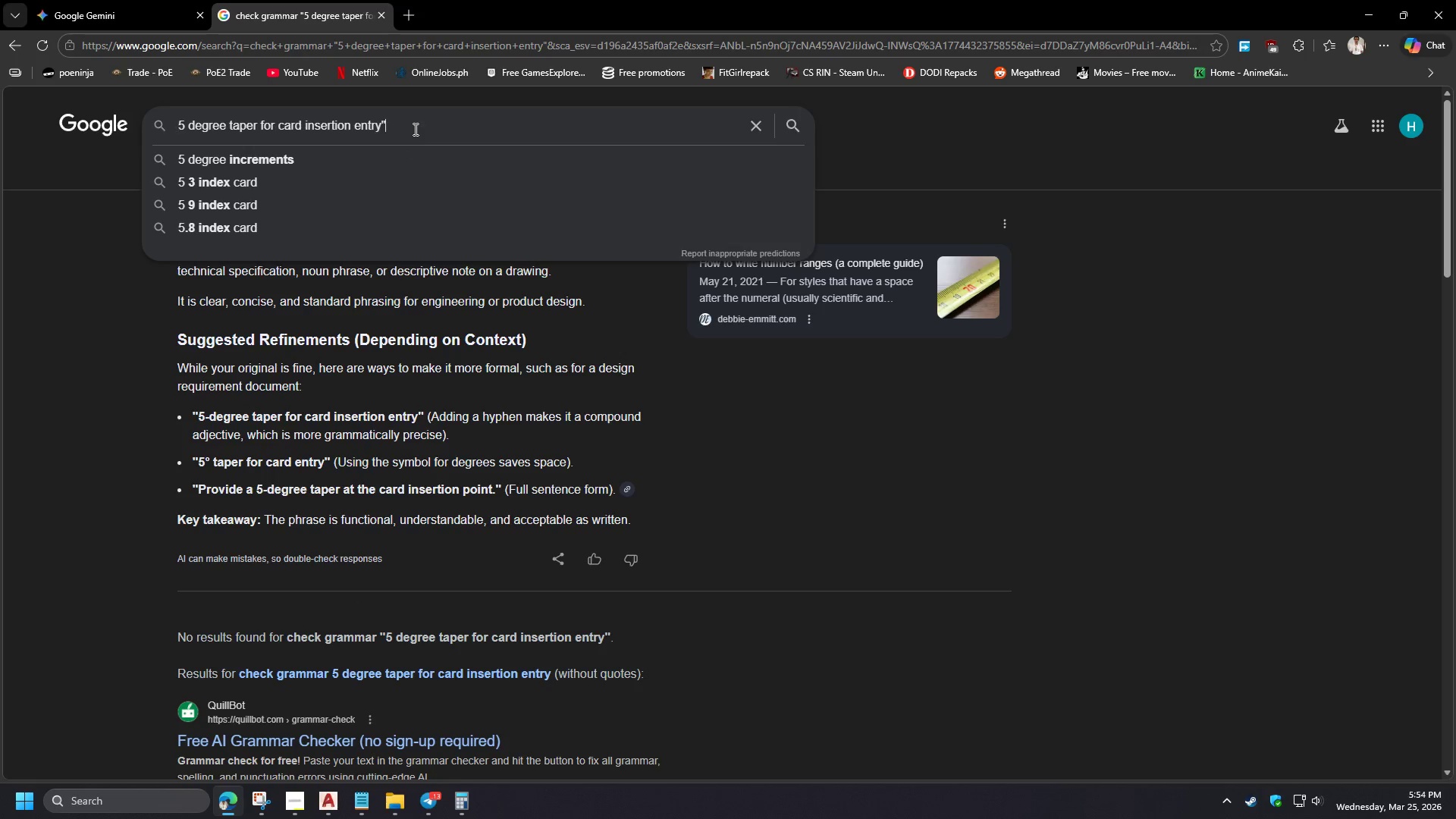 
key(Backspace)
 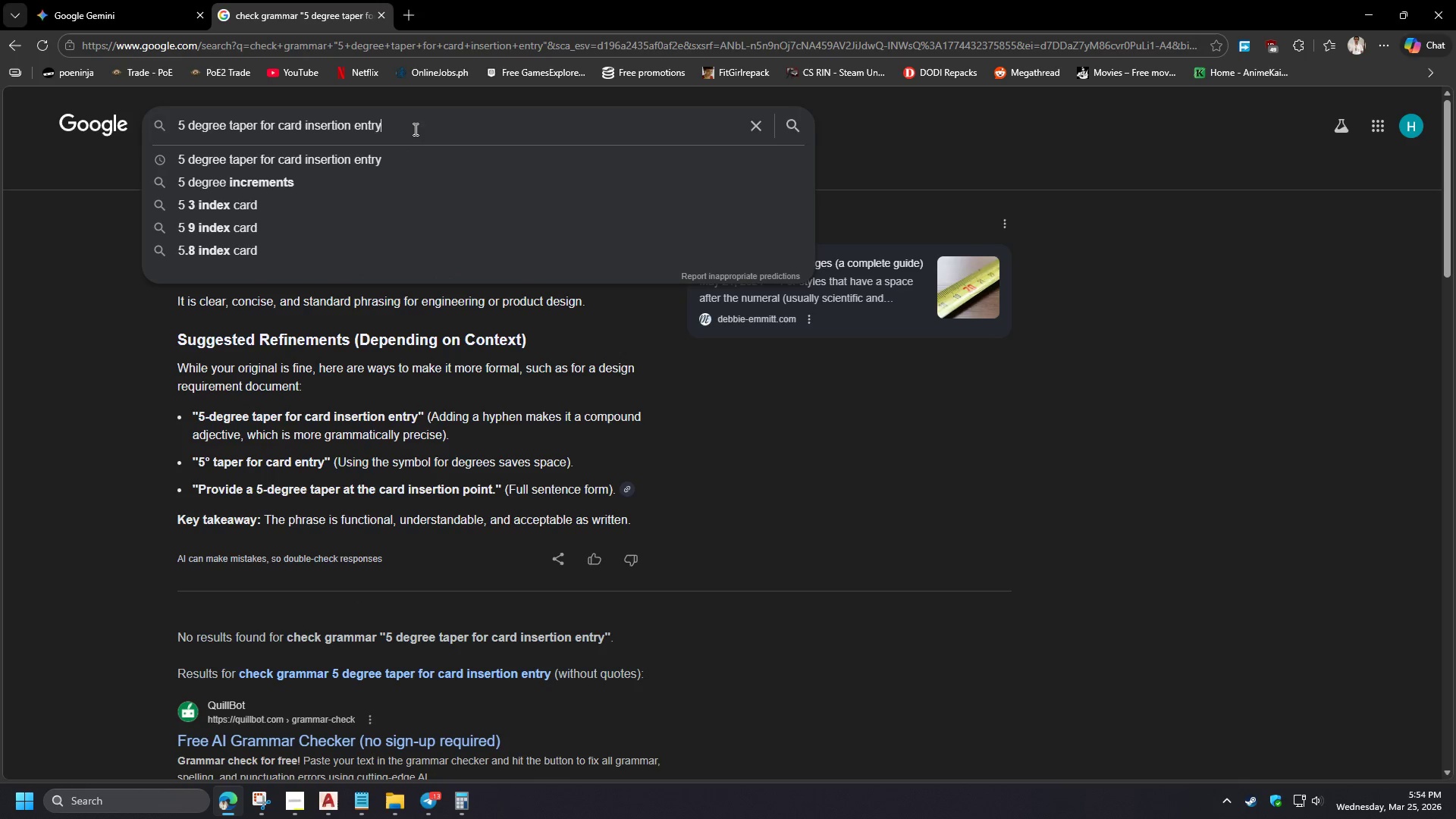 
key(Enter)
 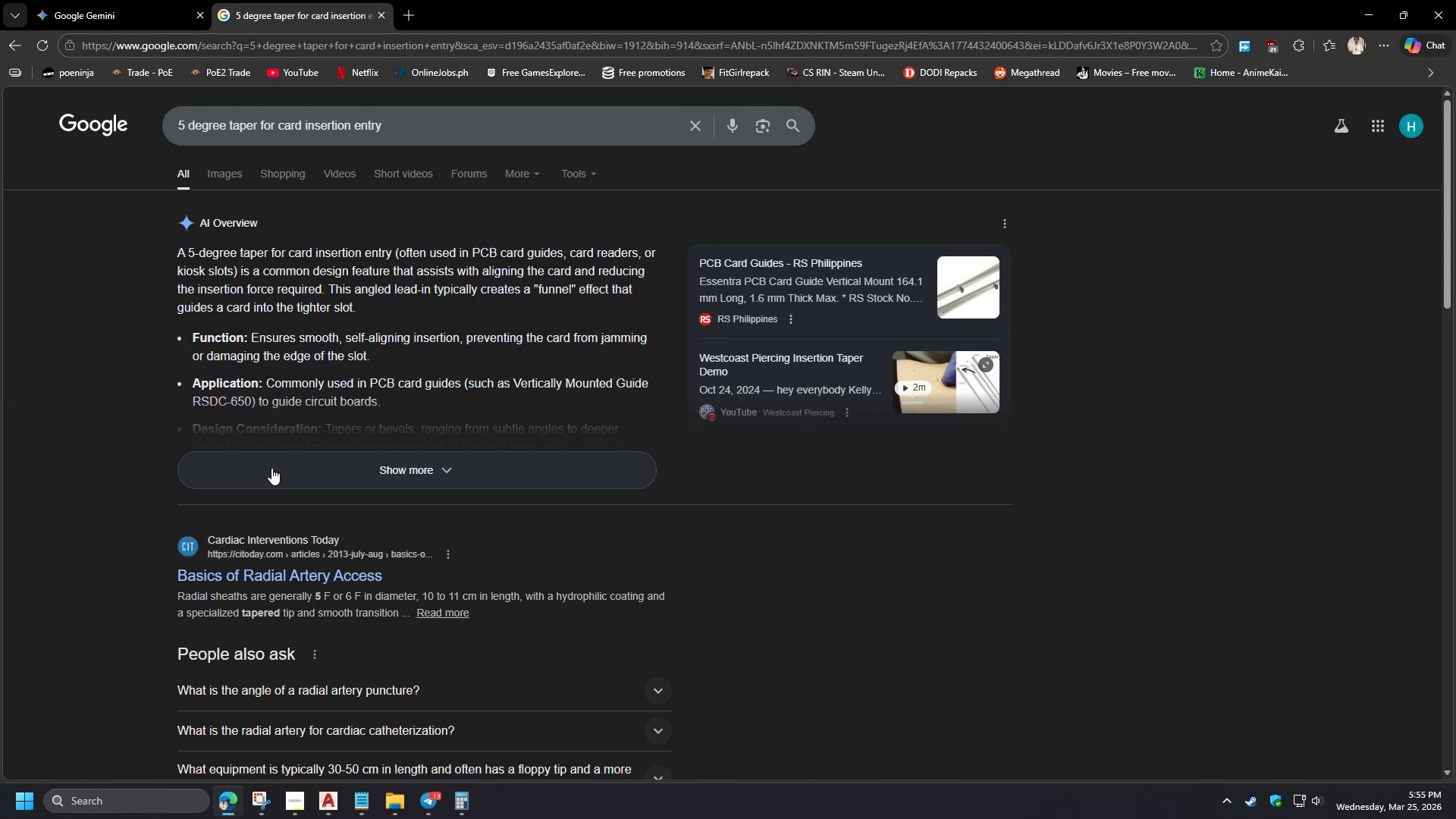 
left_click([274, 469])
 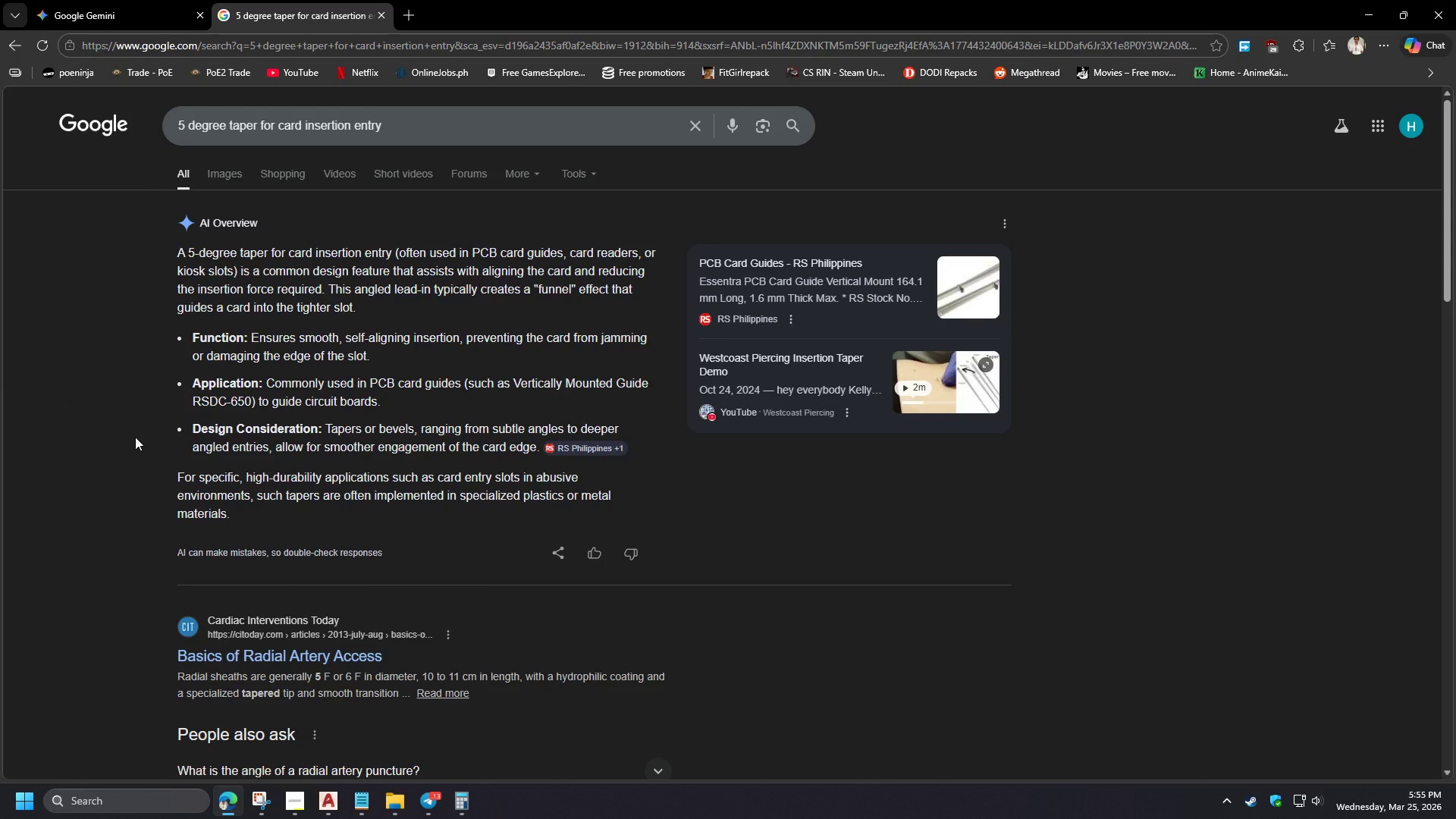 
wait(13.03)
 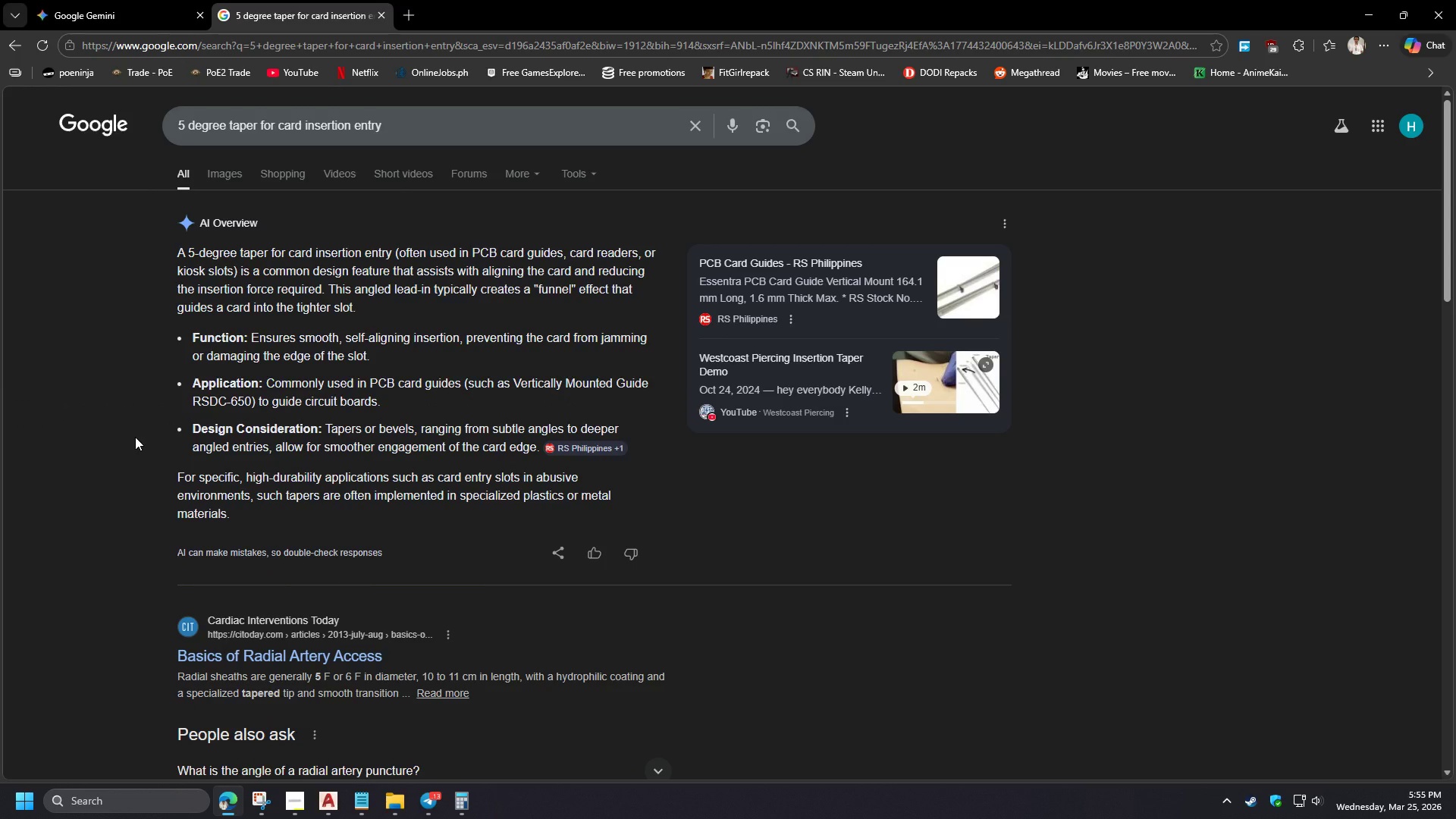 
left_click([1370, 1])
 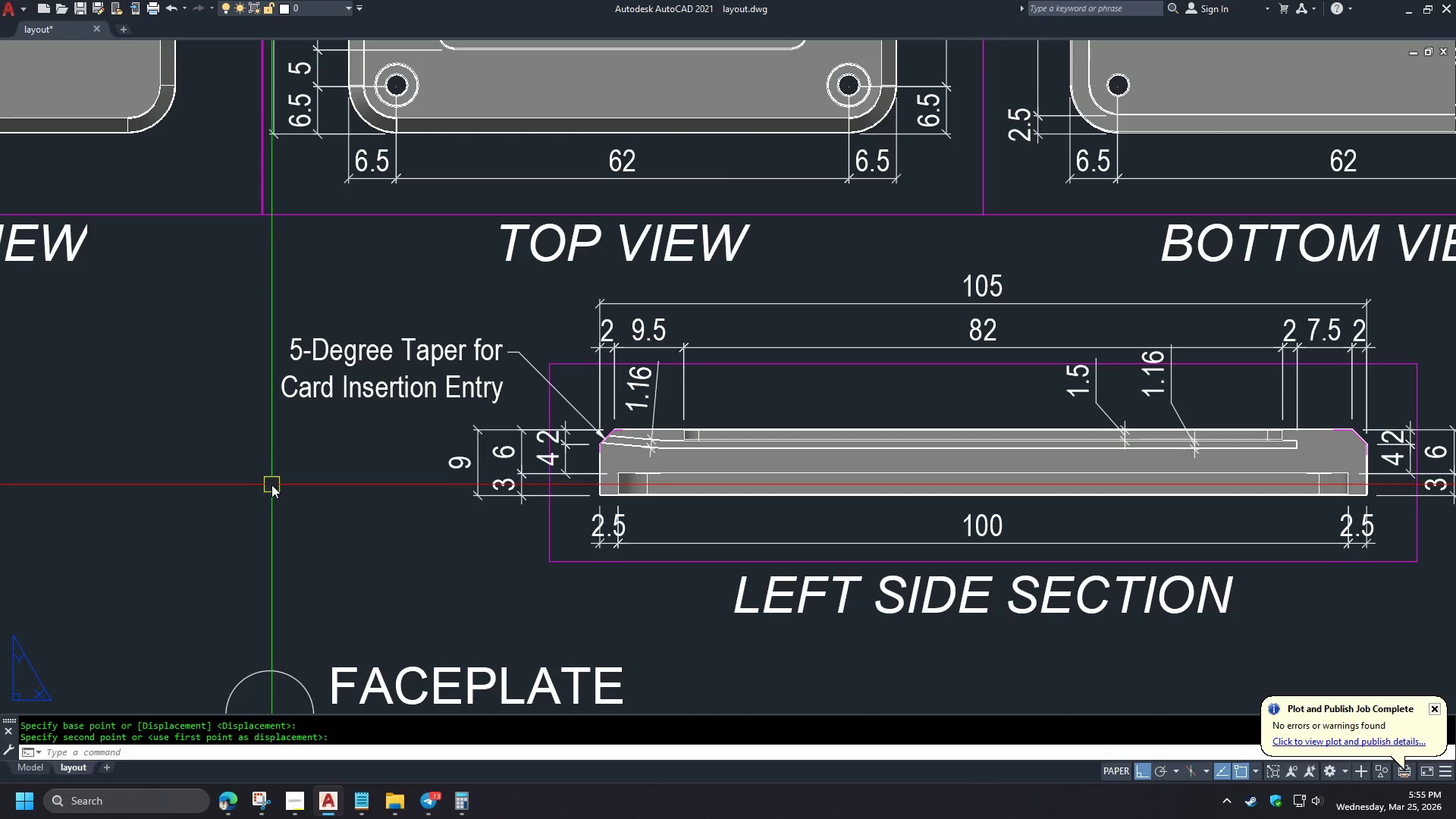 
scroll: coordinate [278, 485], scroll_direction: down, amount: 1.0
 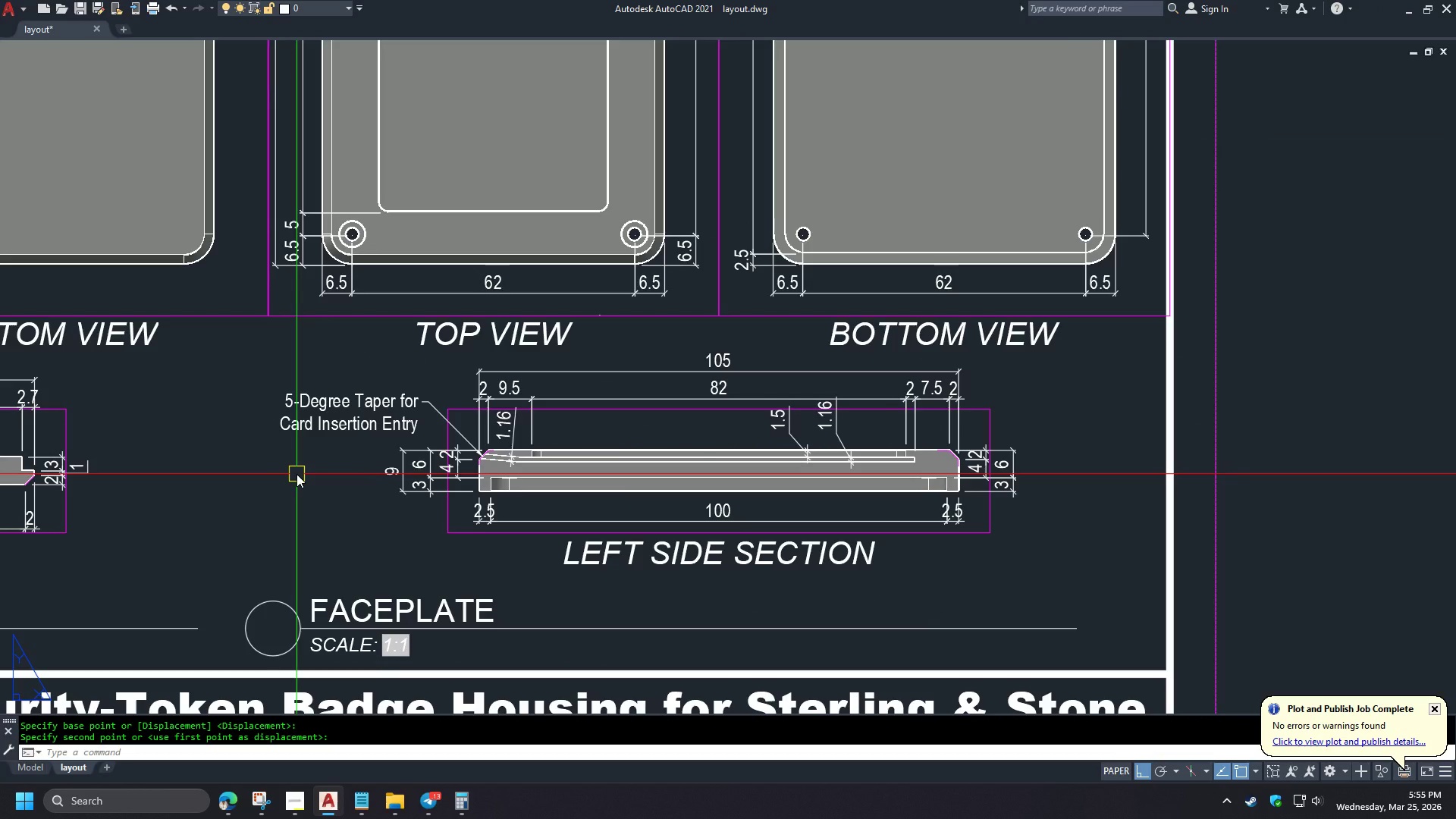 
left_click([337, 482])
 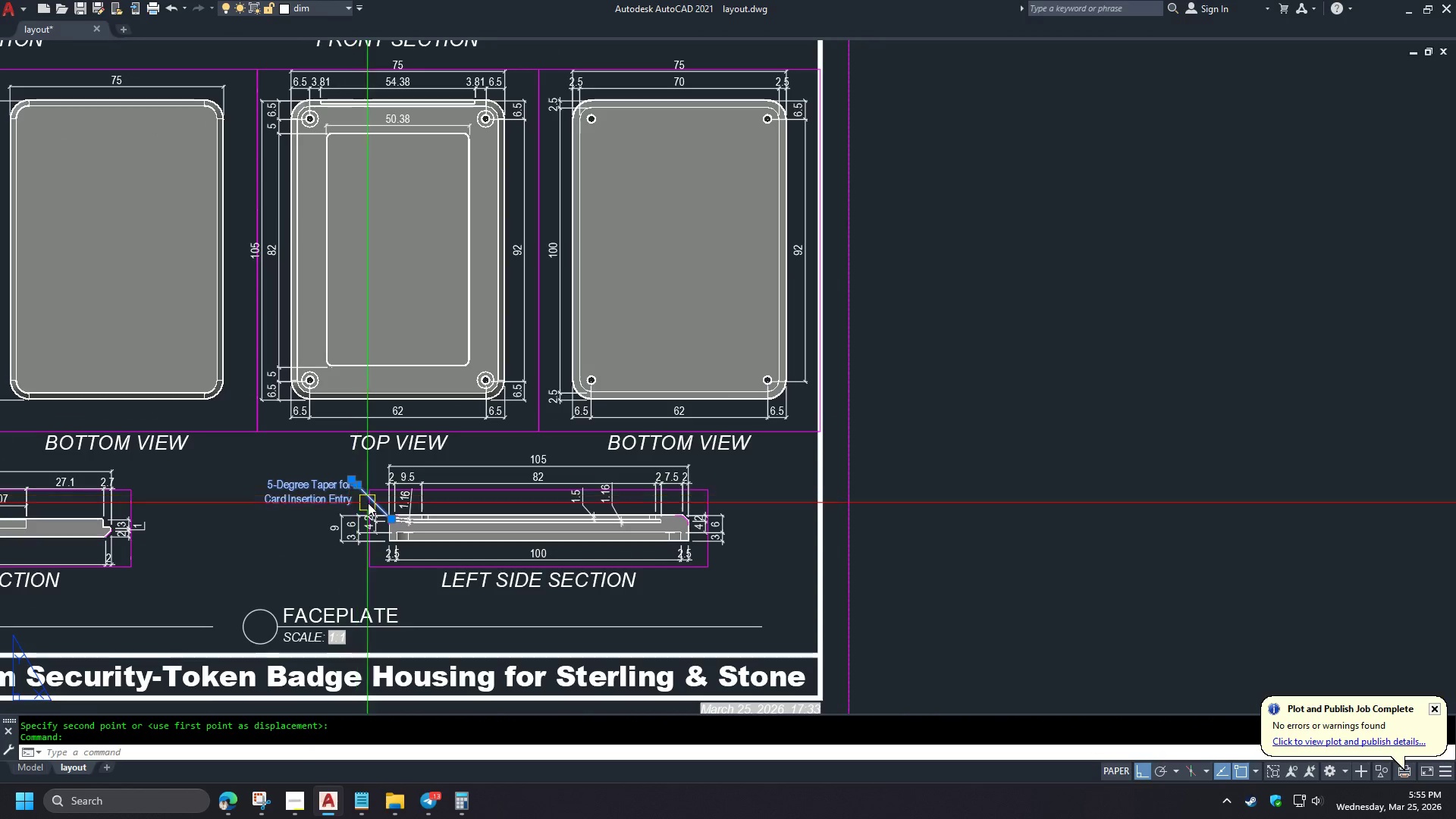 
key(C)
 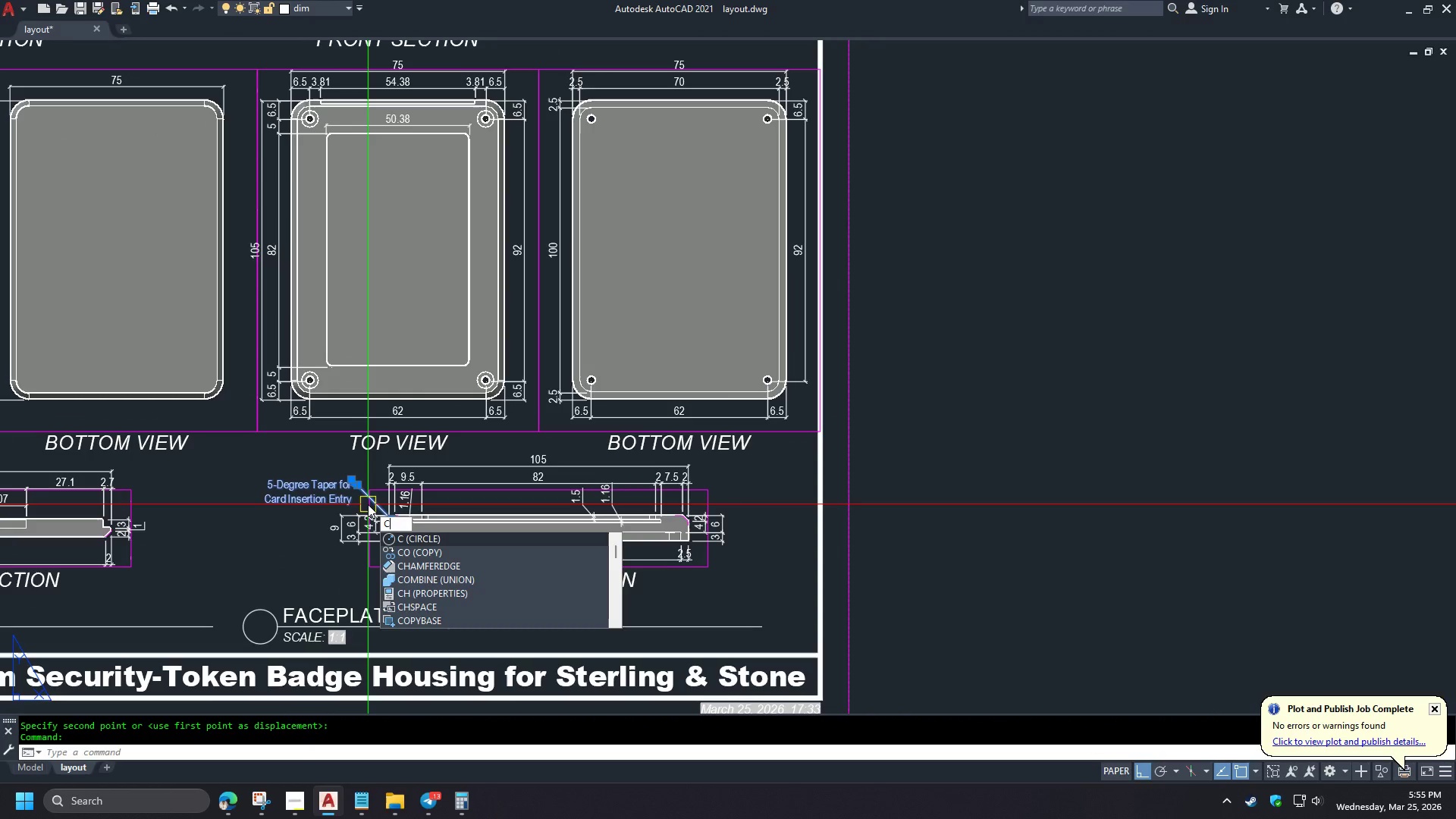 
key(O)
 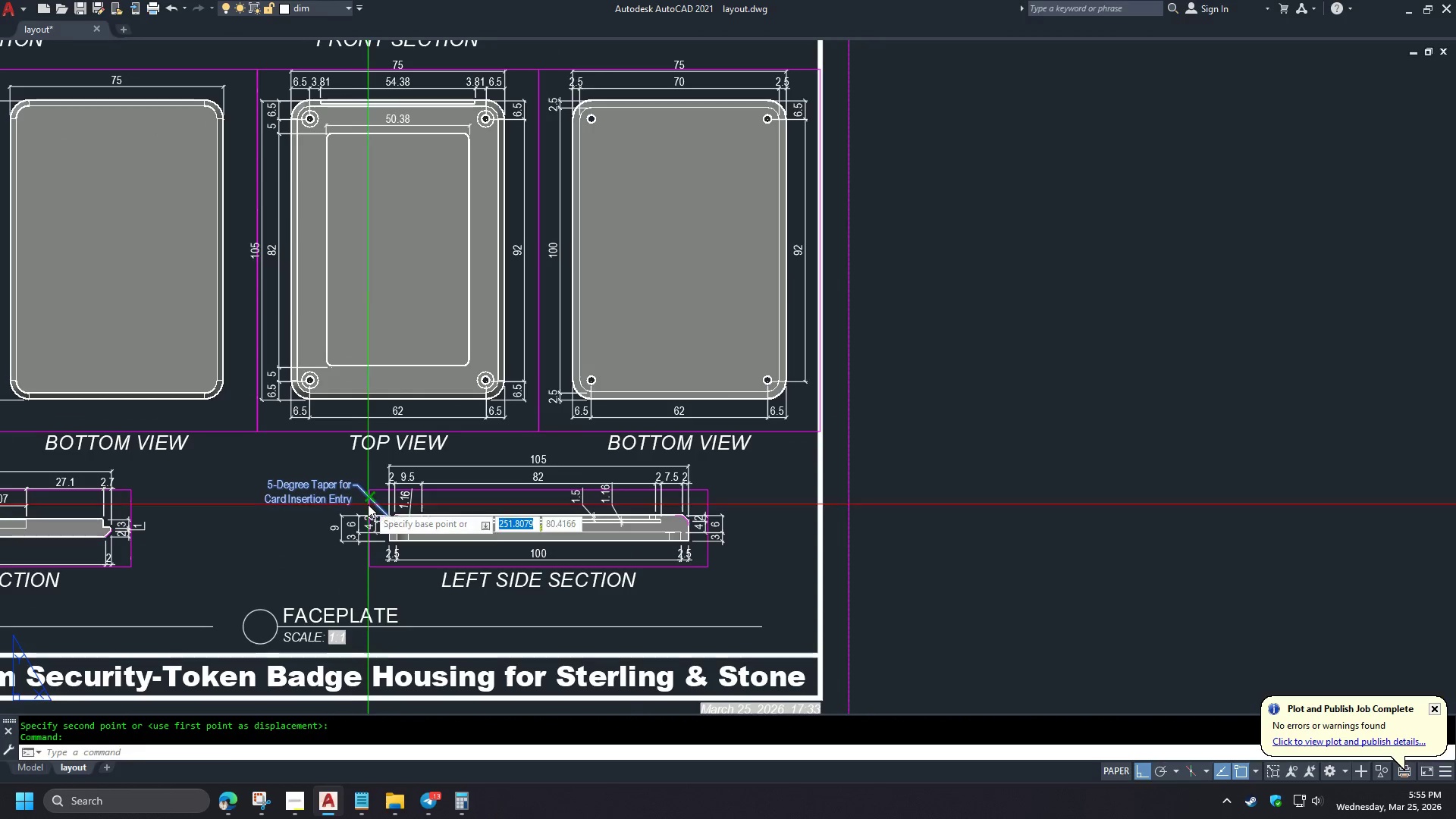 
scroll: coordinate [312, 487], scroll_direction: down, amount: 2.0
 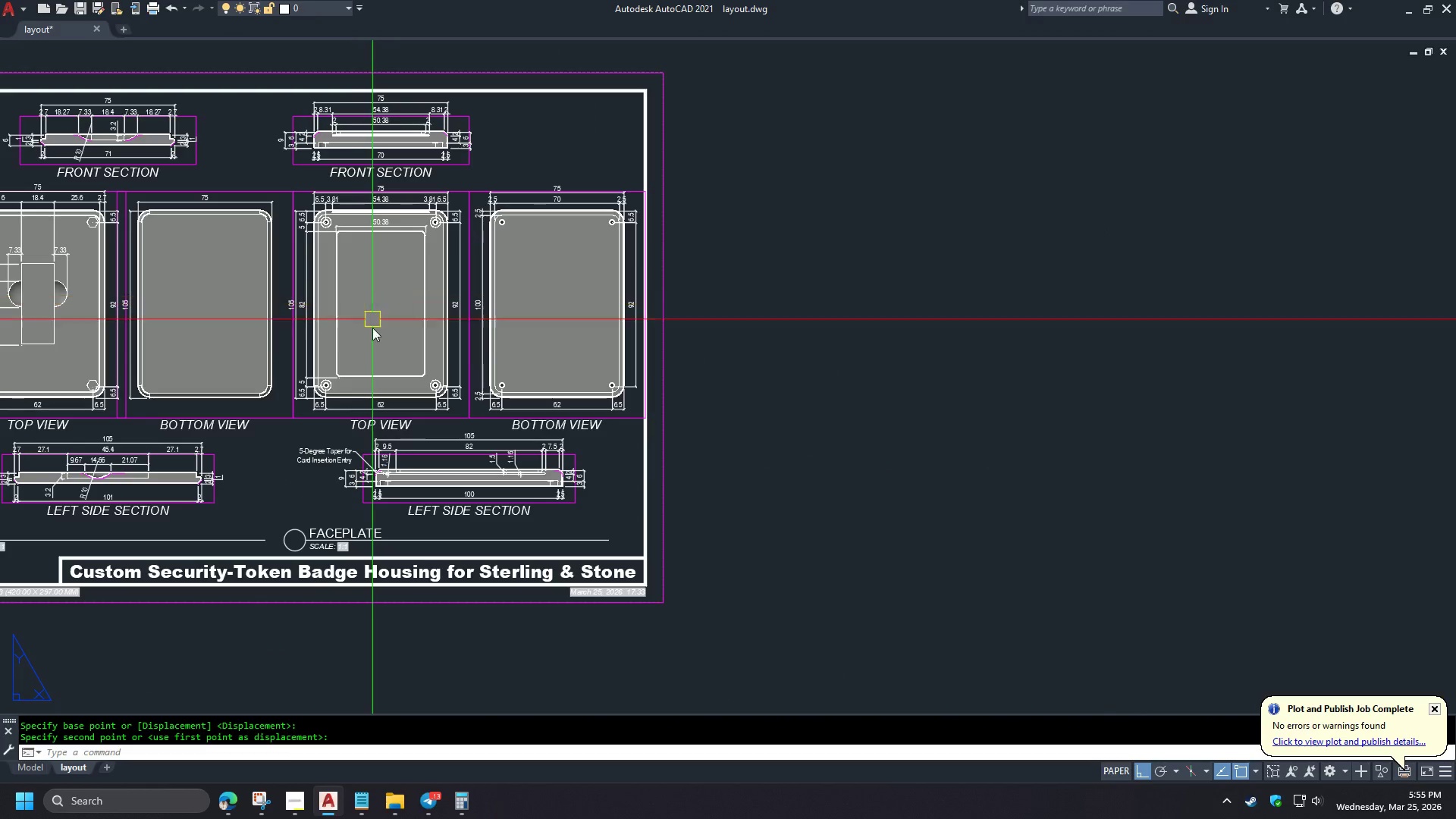 
key(Space)
 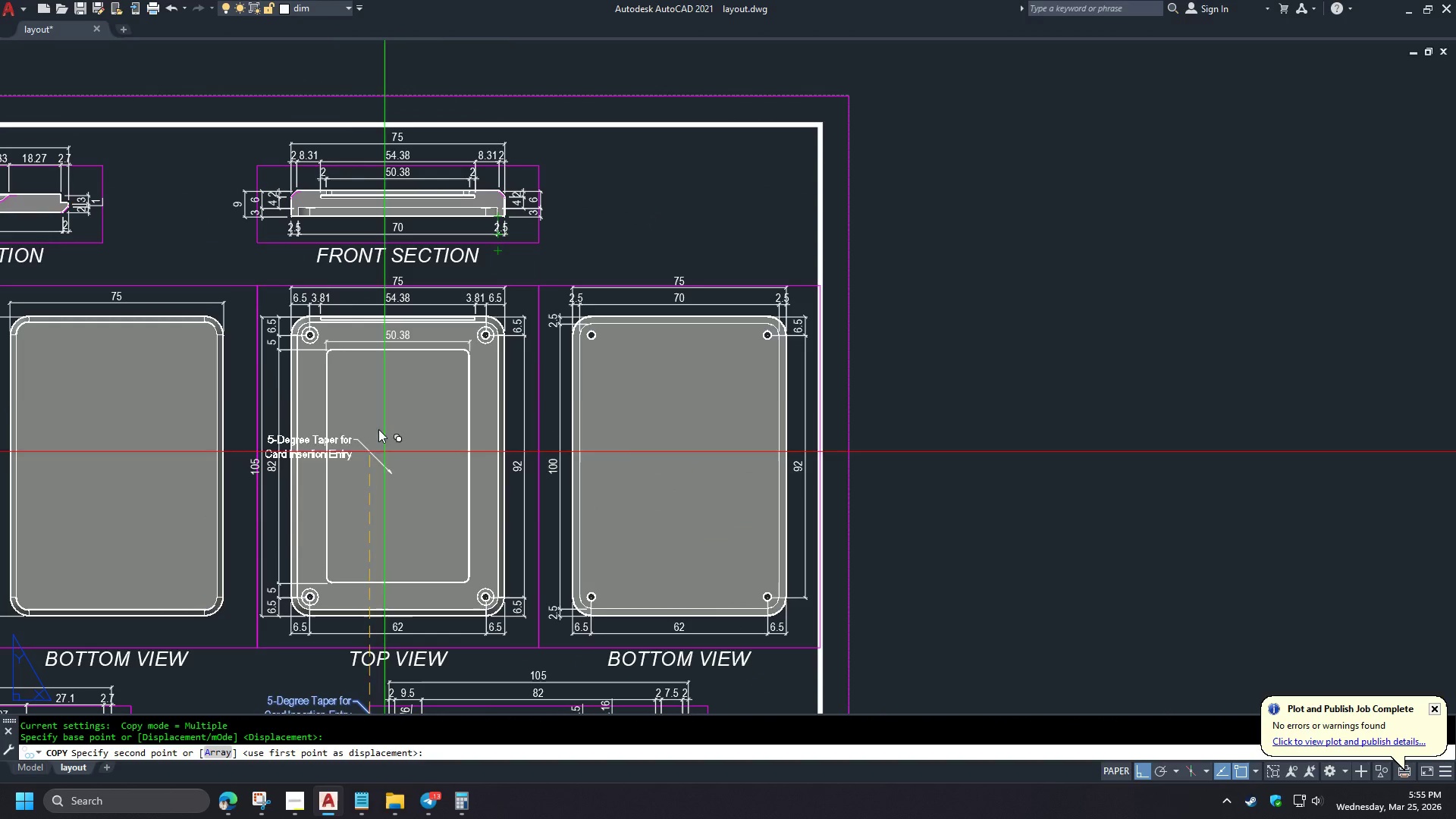 
scroll: coordinate [341, 264], scroll_direction: up, amount: 3.0
 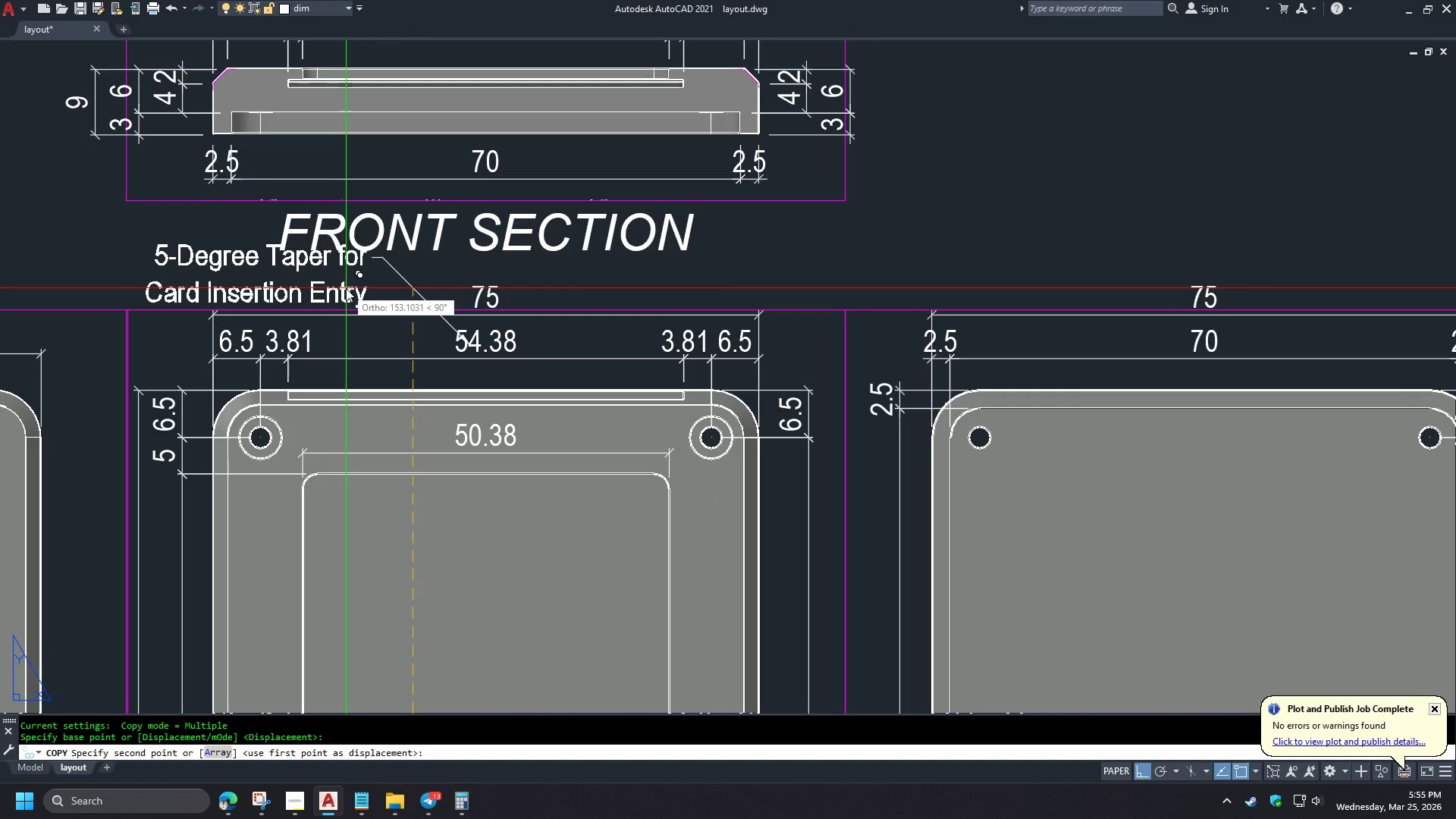 
hold_key(key=ShiftLeft, duration=0.91)
 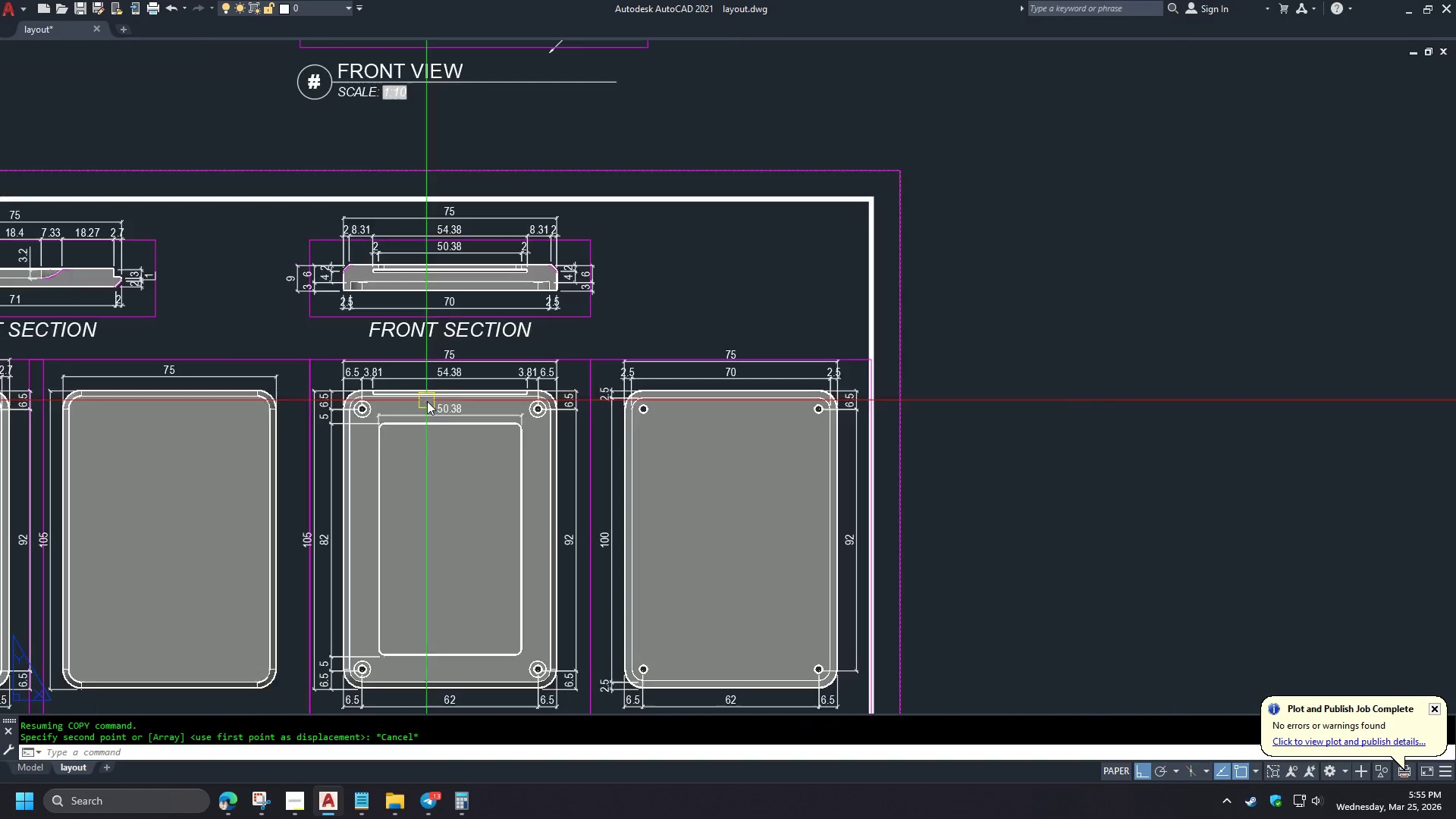 
hold_key(key=ShiftLeft, duration=19.73)
 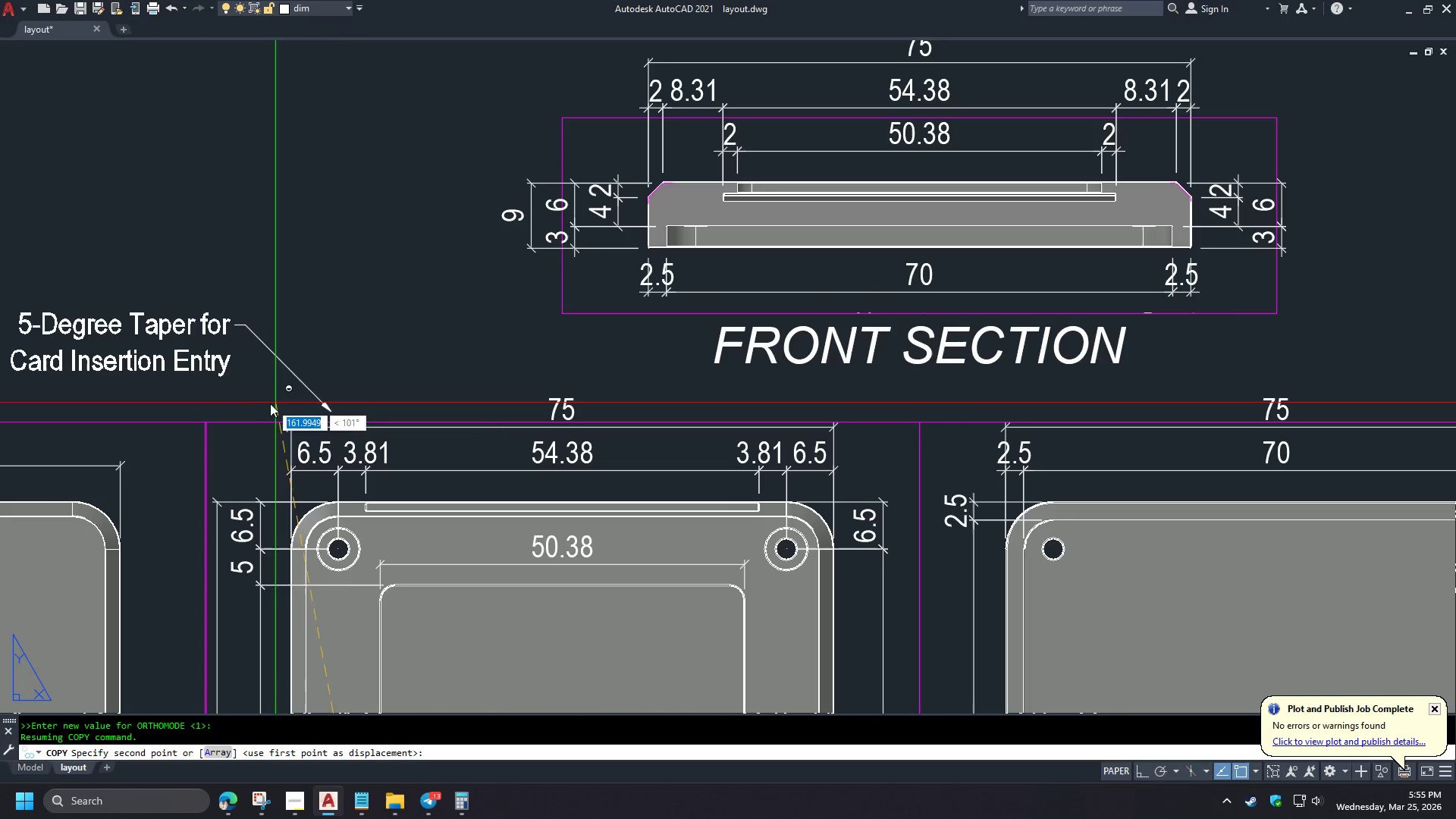 
key(Escape)
 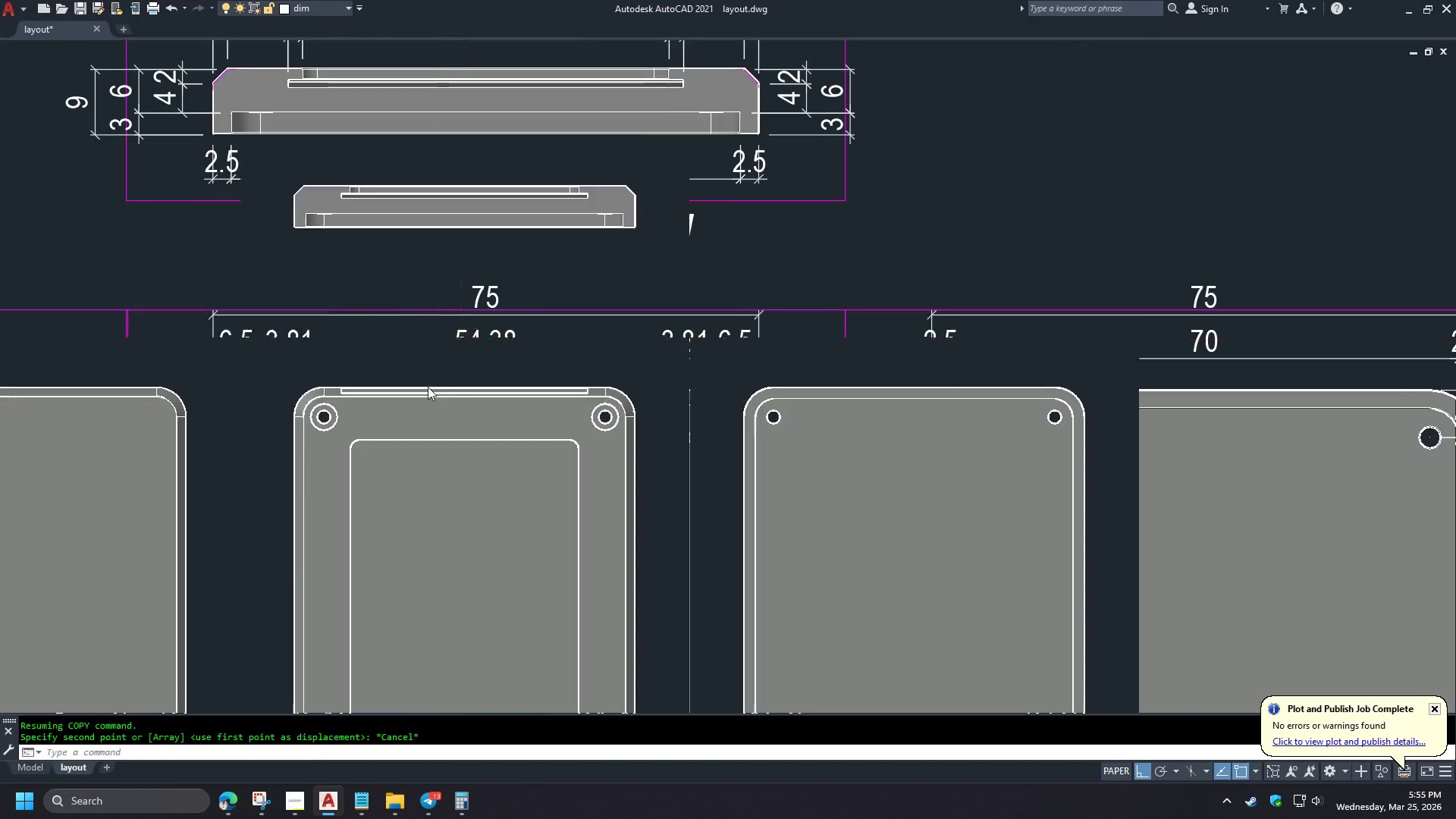 
key(Escape)
 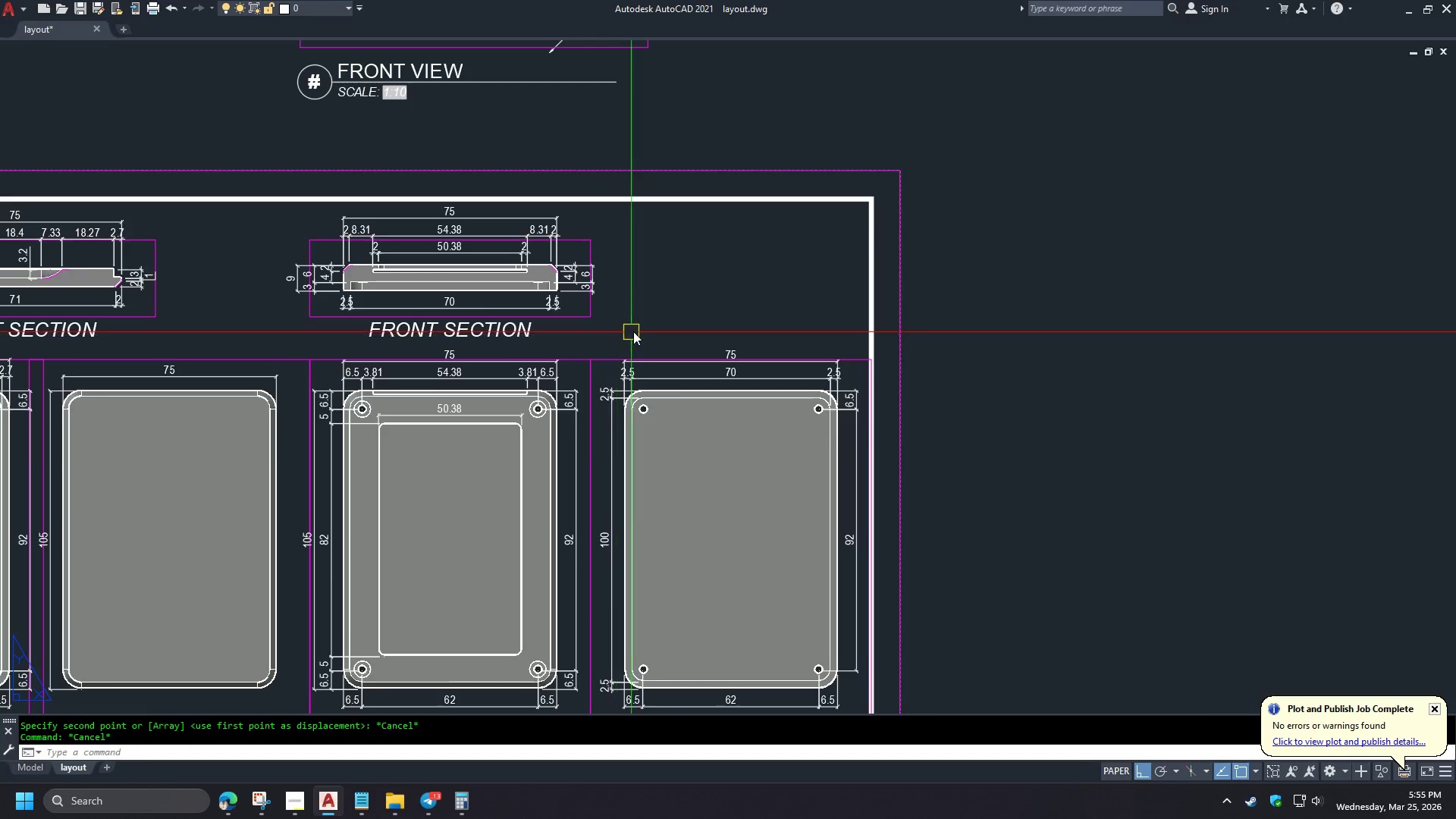 
scroll: coordinate [635, 331], scroll_direction: down, amount: 3.0
 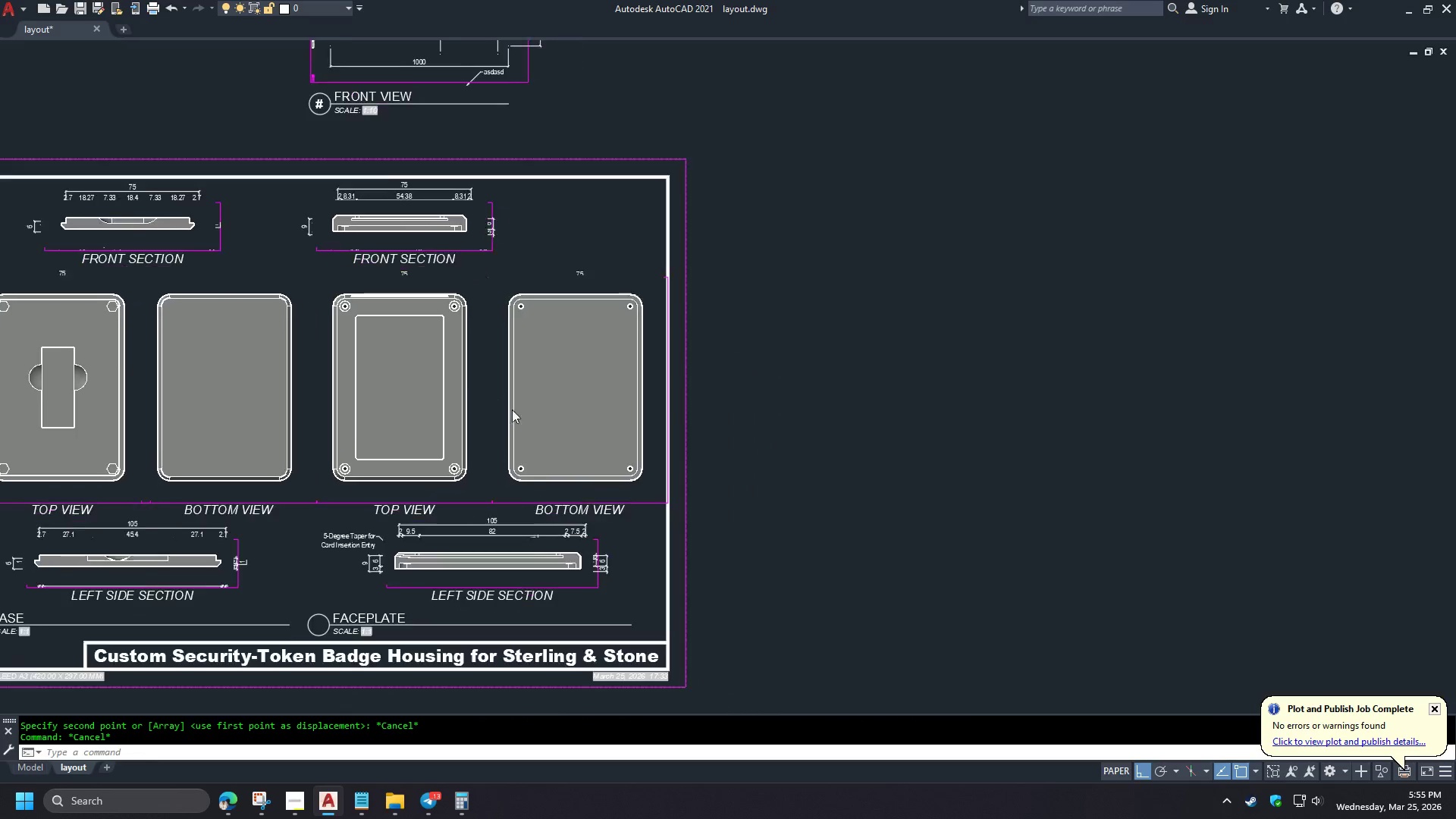 
type(xl )
 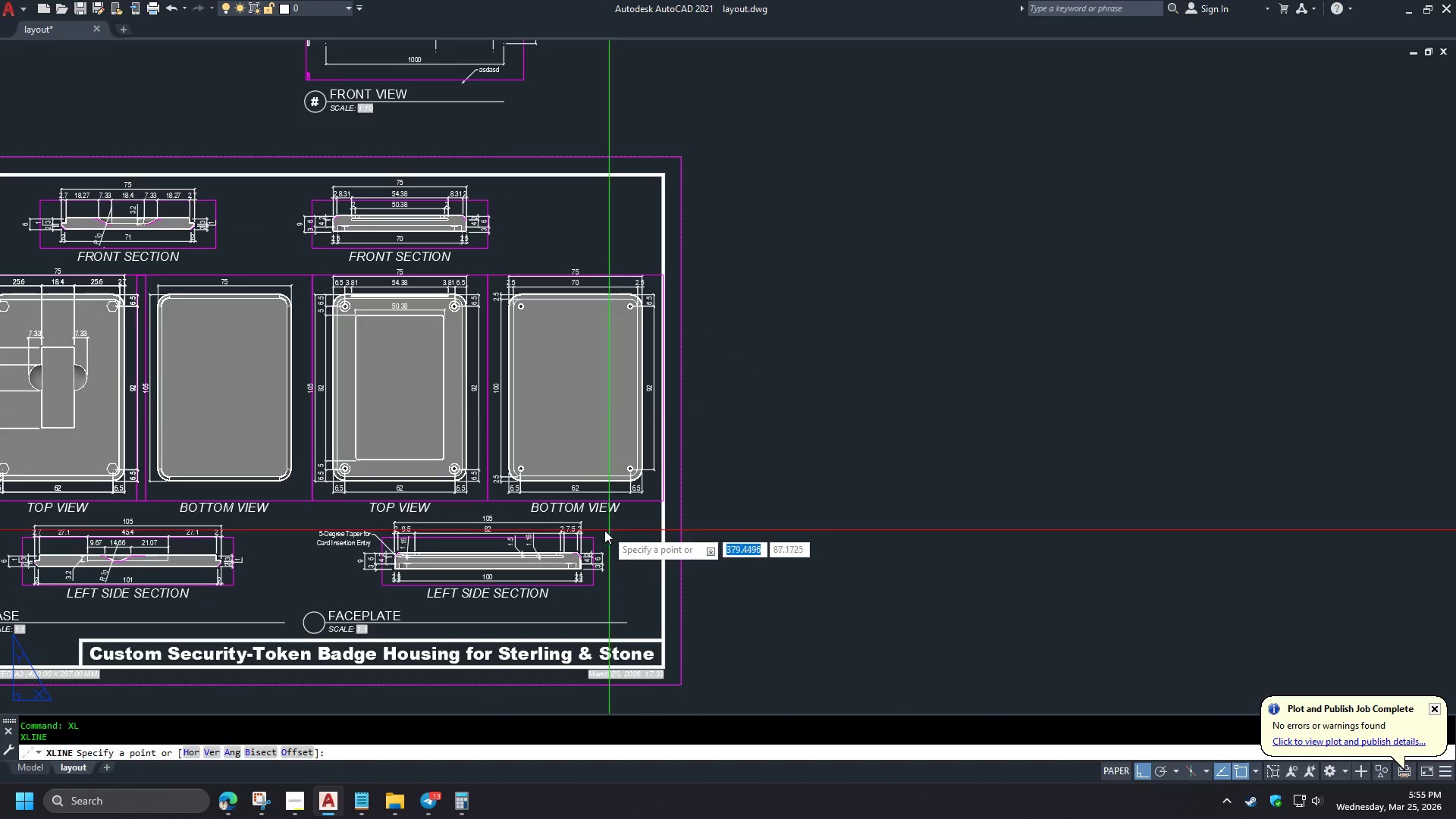 
key(V)
 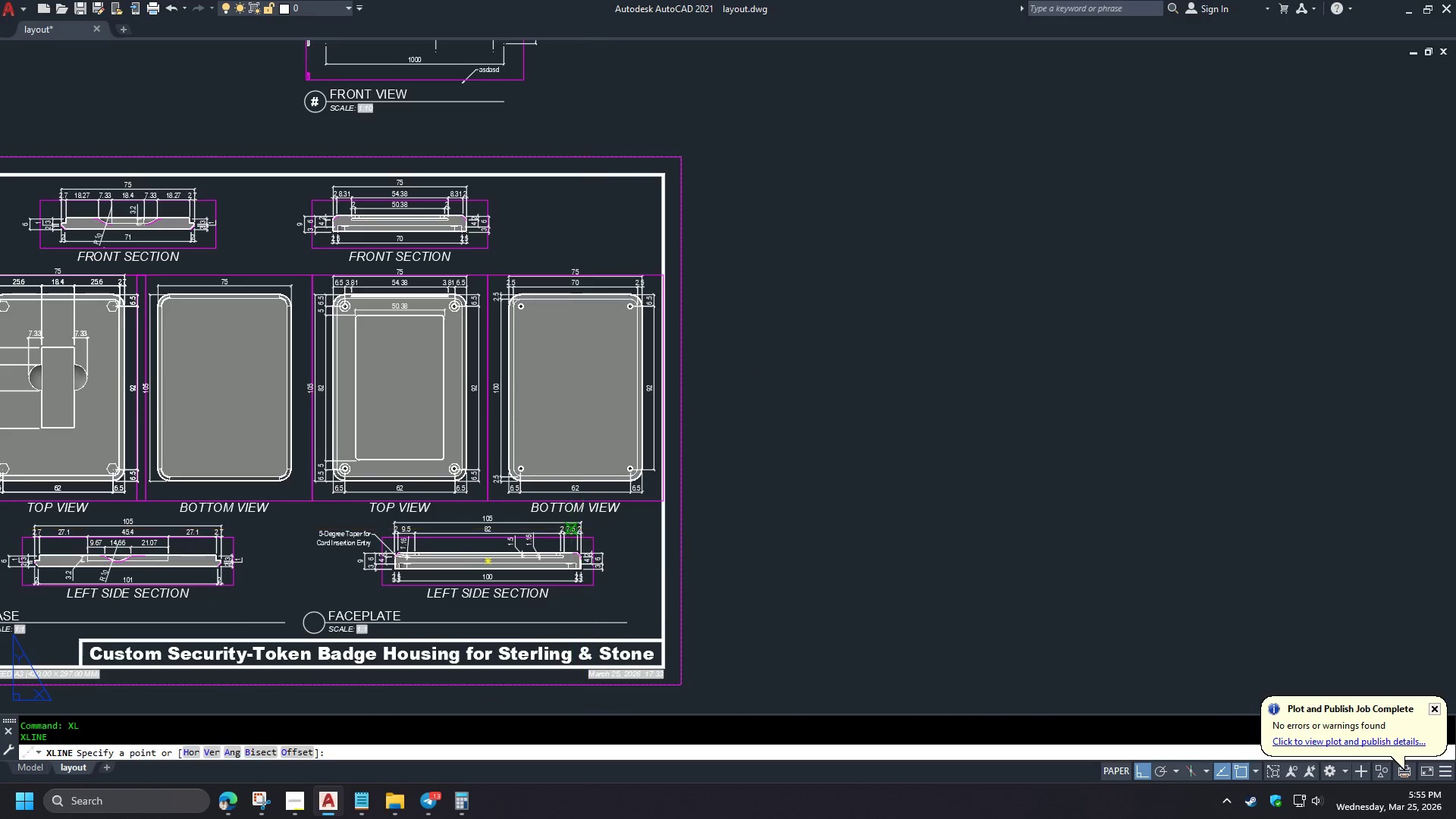 
key(Space)
 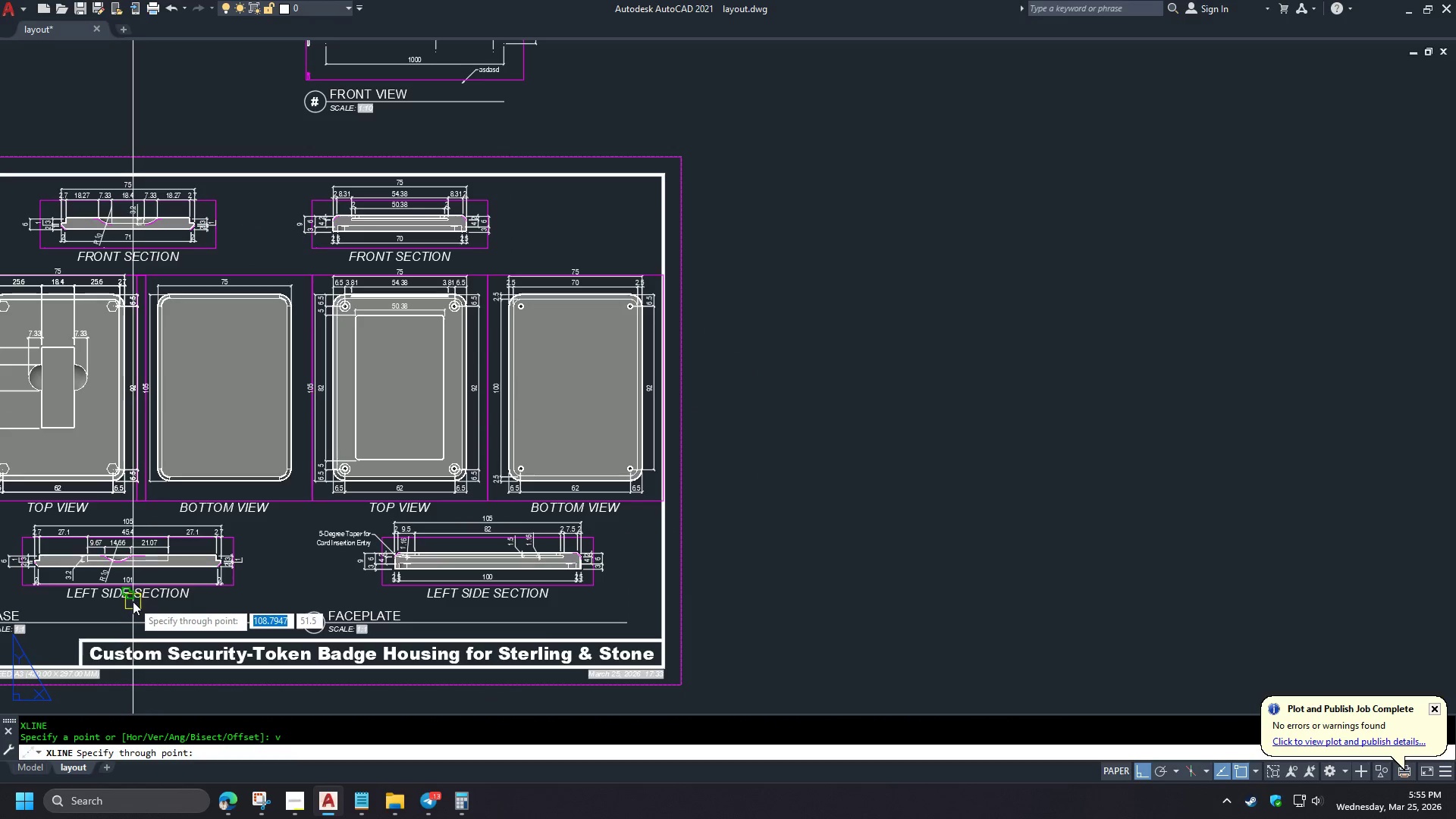 
left_click([133, 600])
 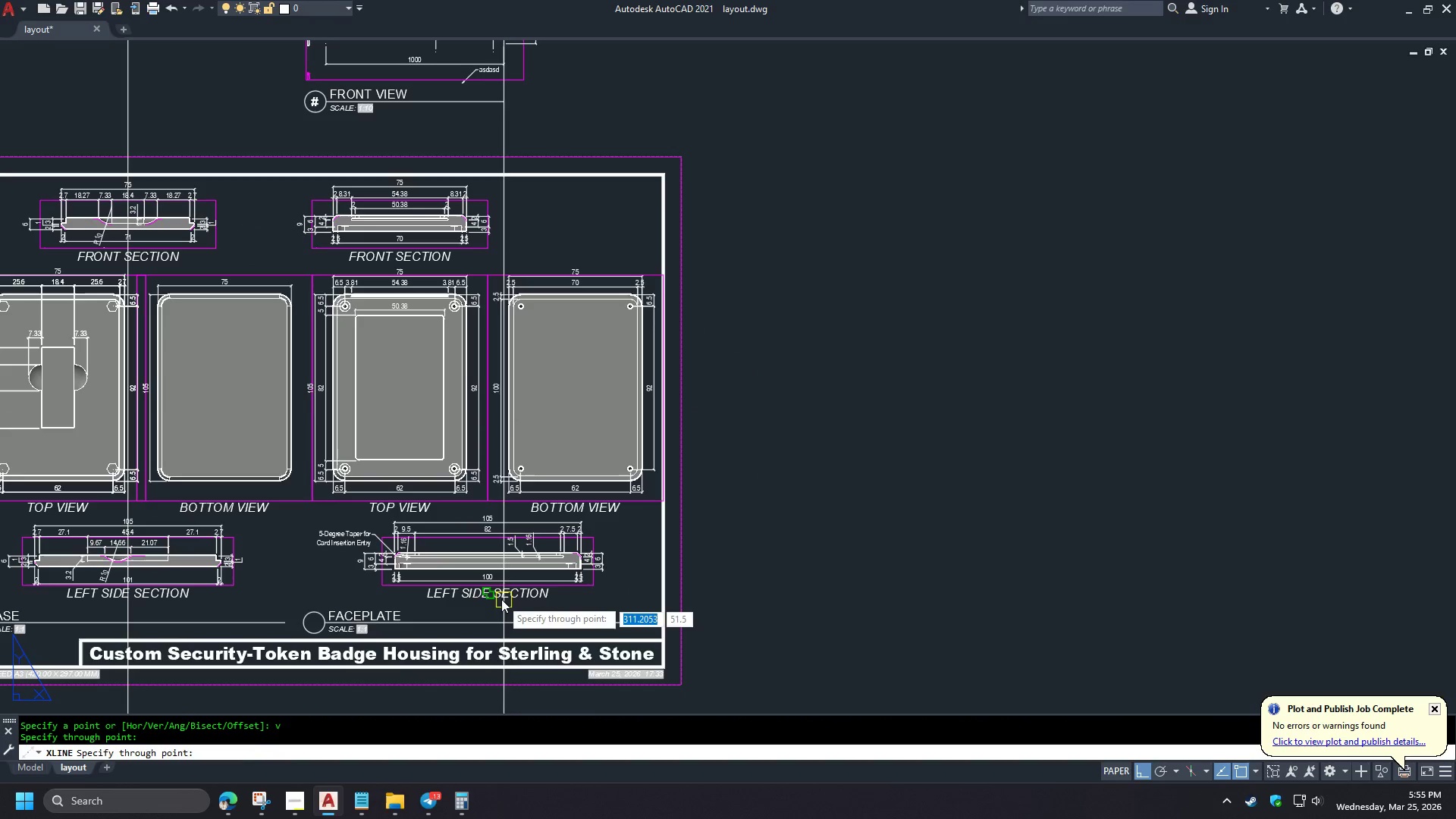 
left_click([500, 599])
 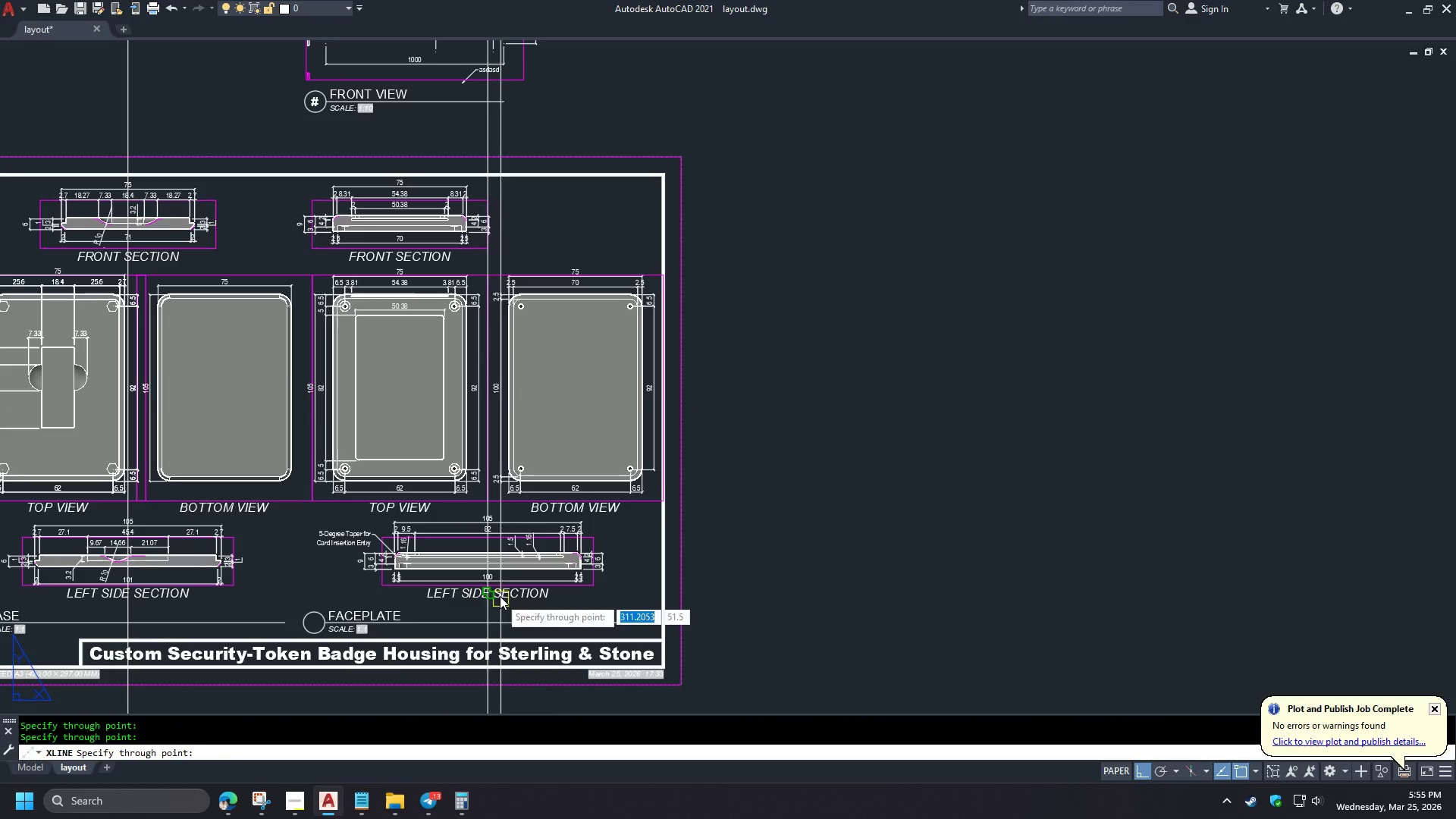 
key(Space)
 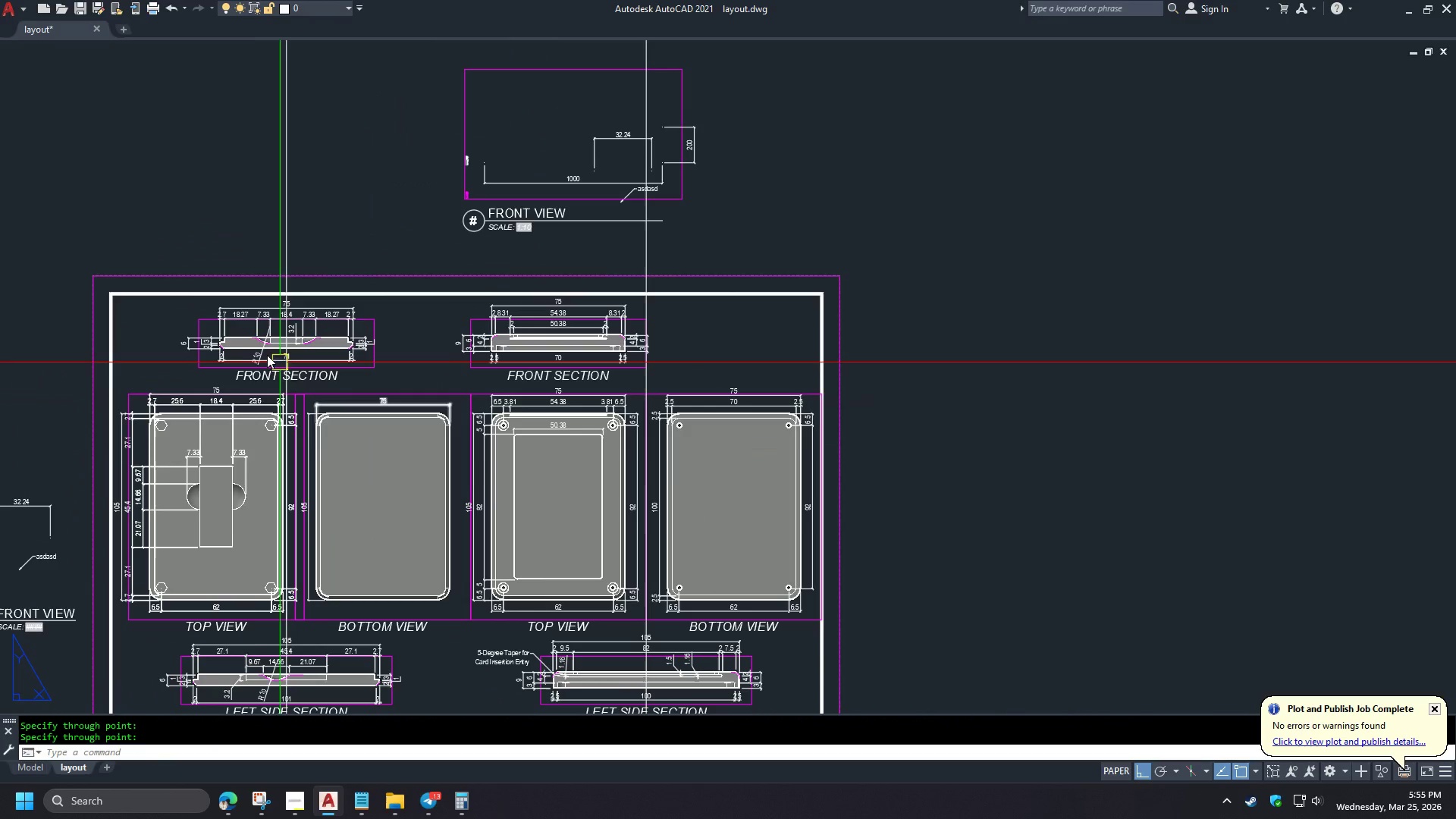 
left_click_drag(start_coordinate=[86, 281], to_coordinate=[87, 293])
 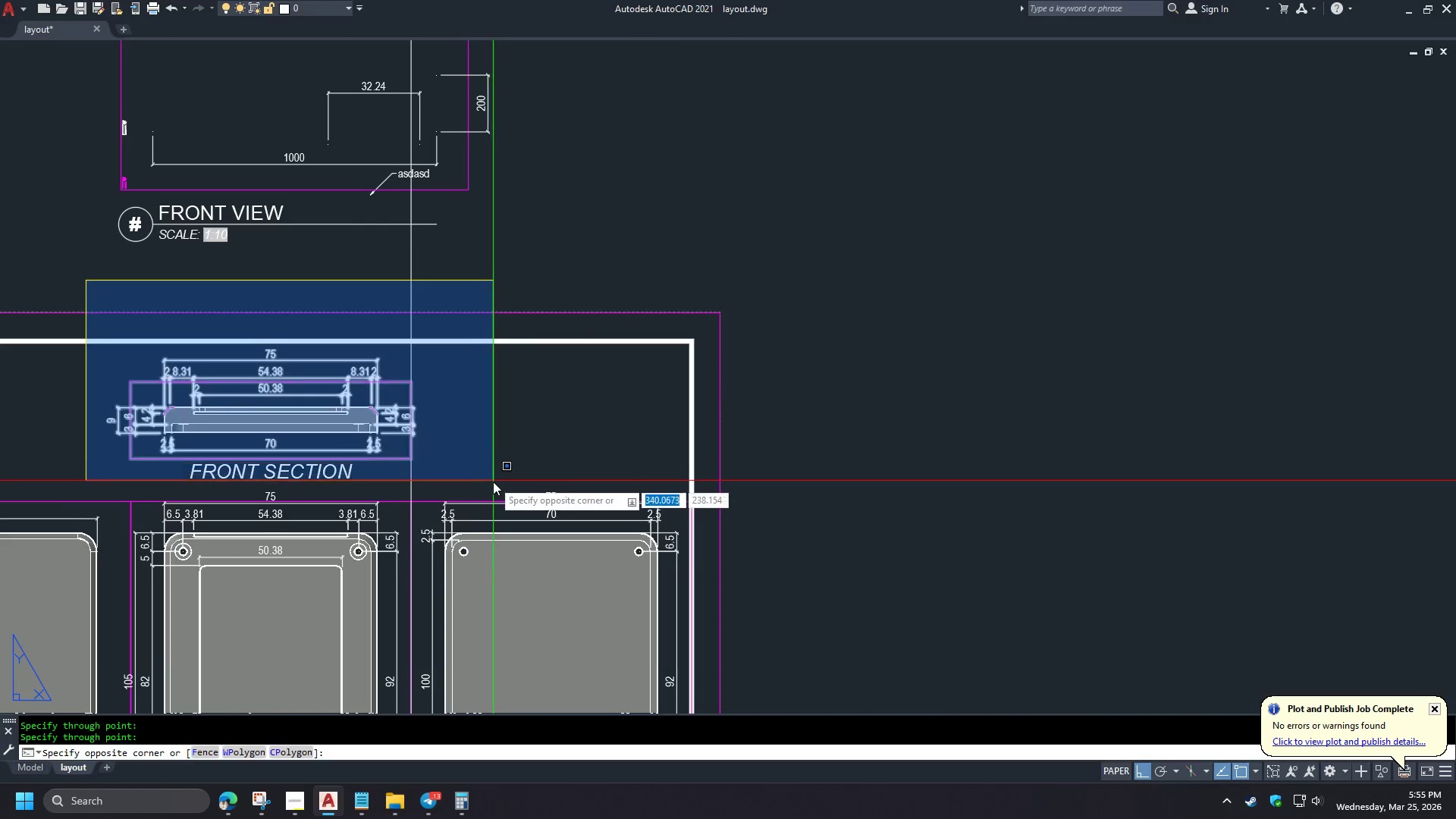 
left_click([496, 488])
 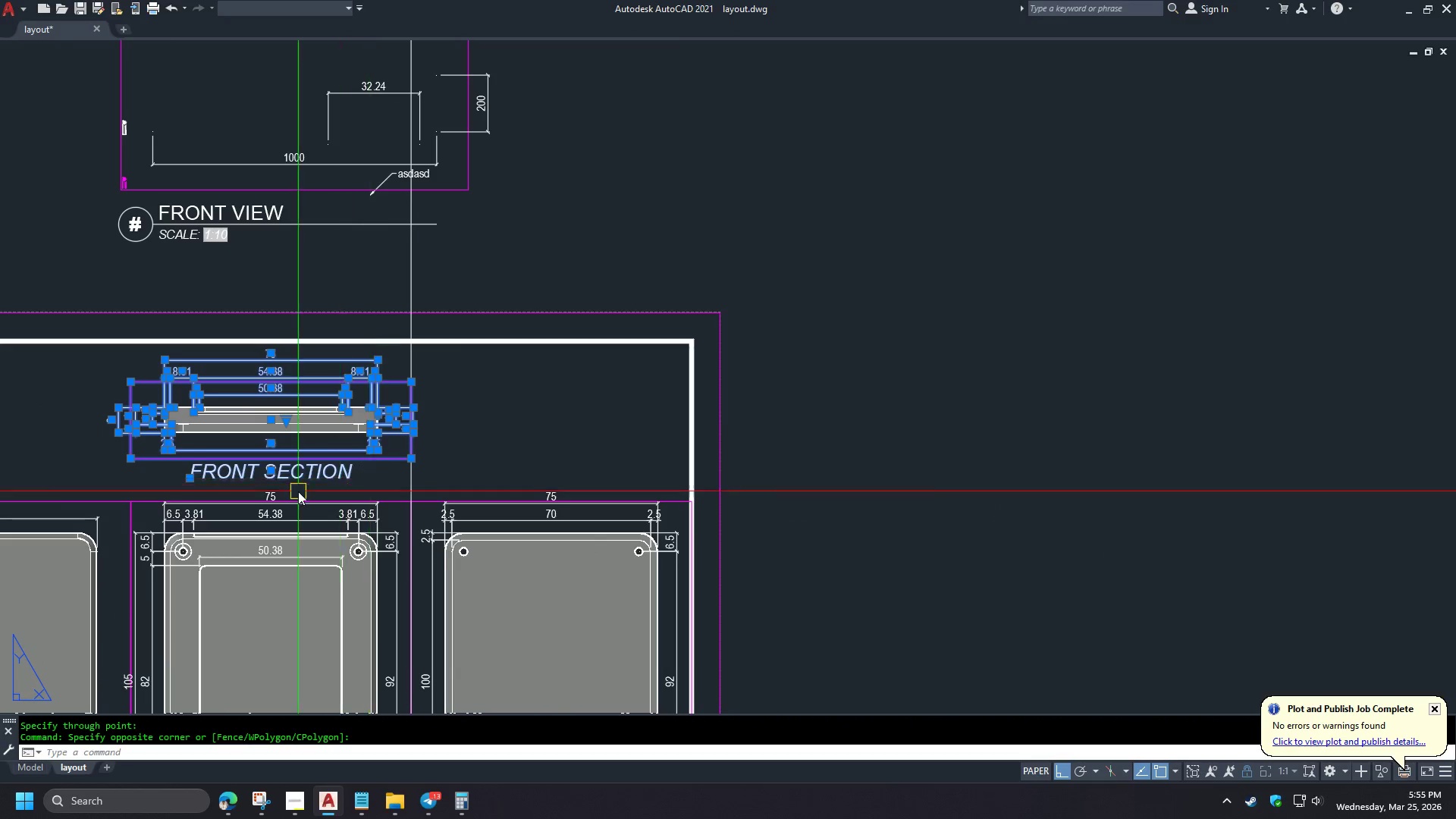 
scroll: coordinate [278, 353], scroll_direction: up, amount: 1.0
 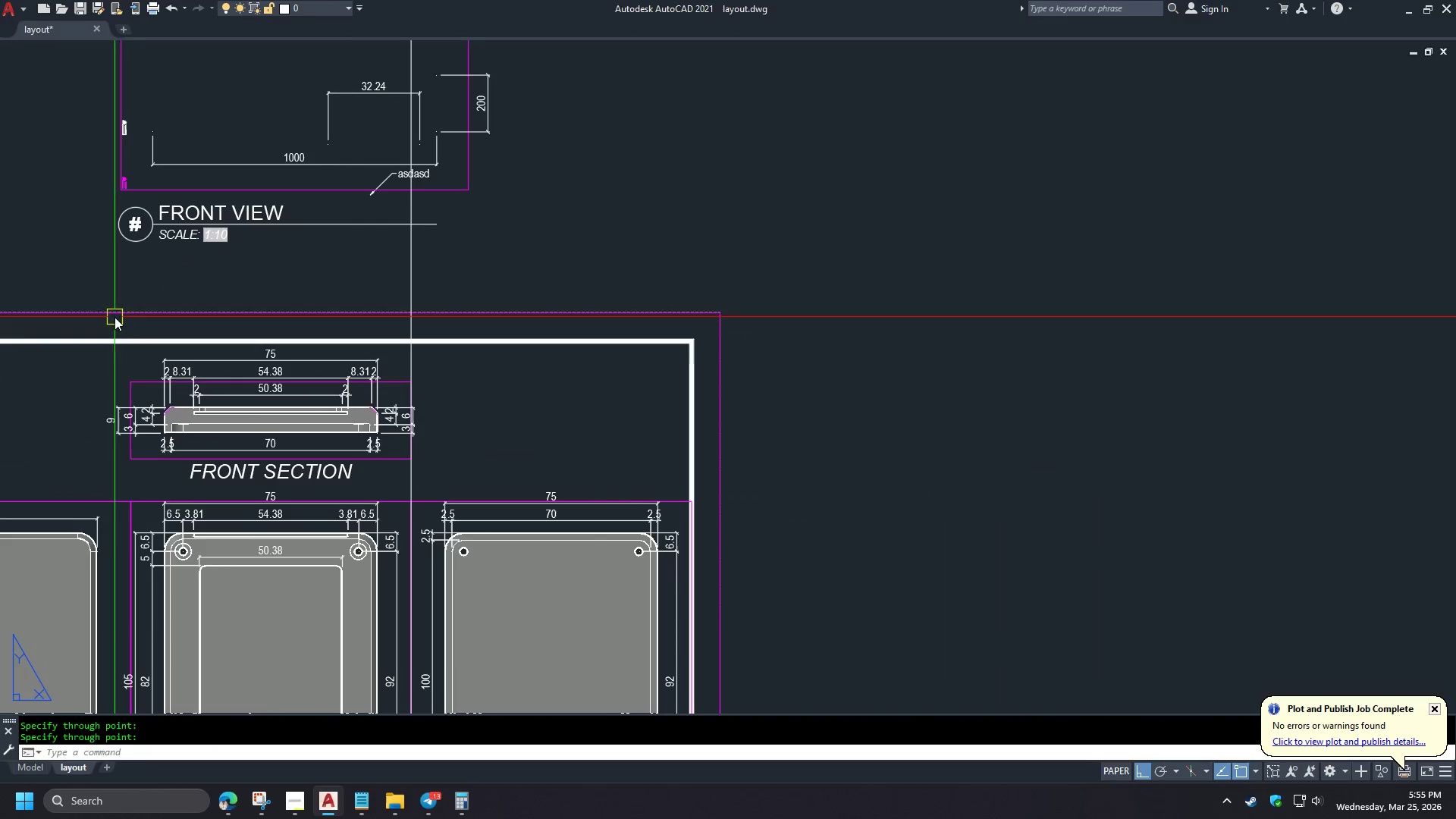 
key(M)
 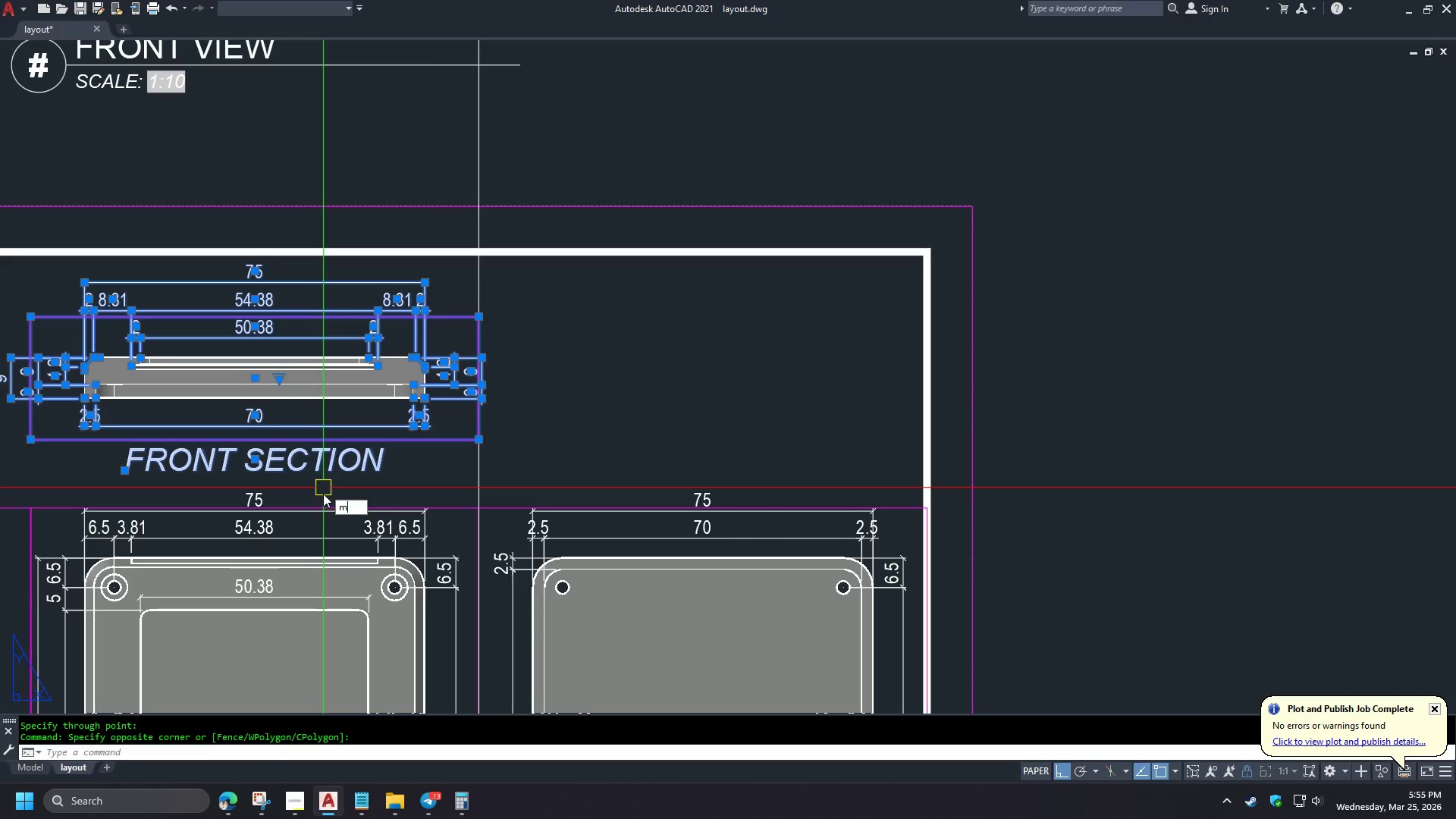 
key(Space)
 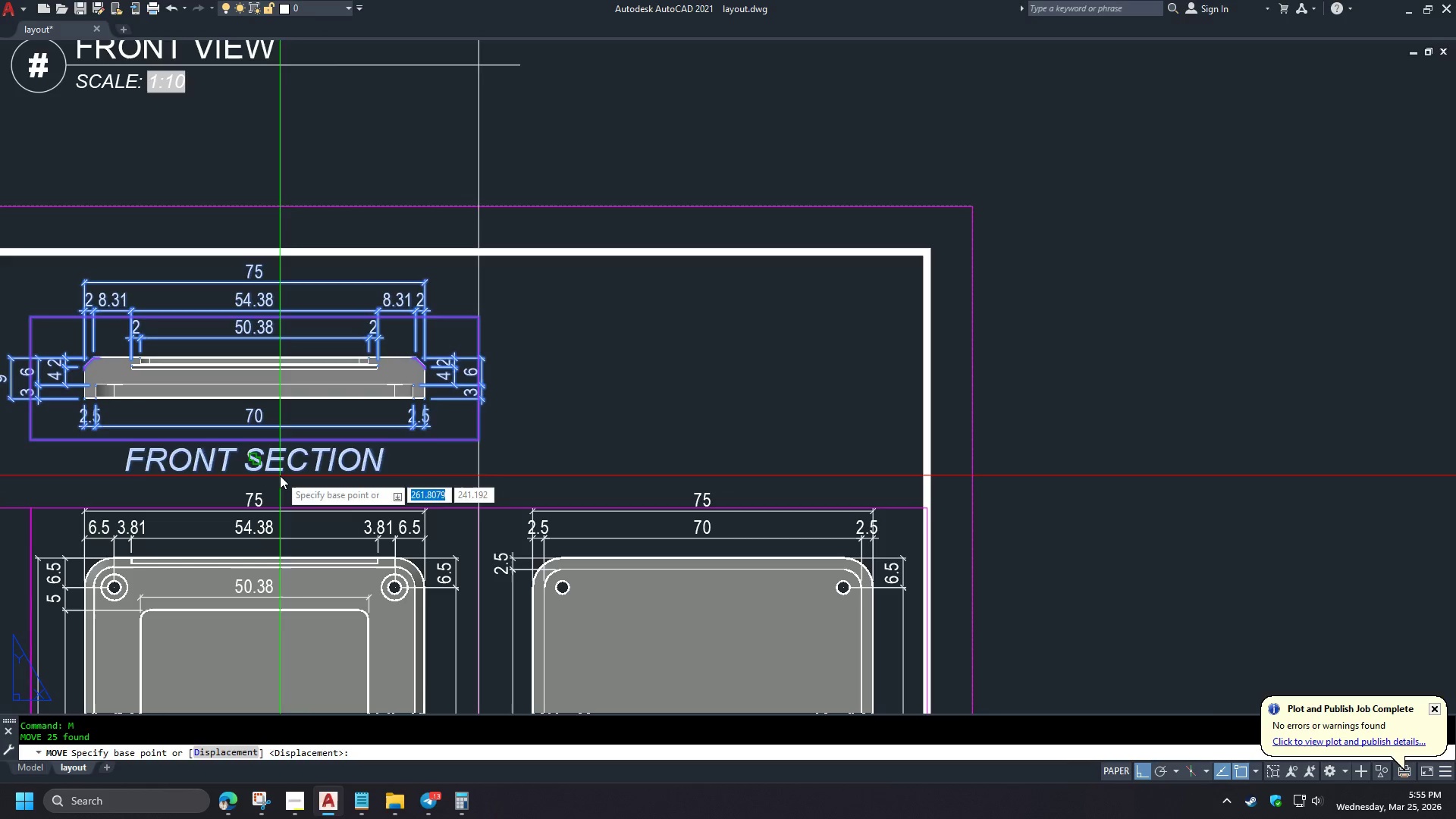 
left_click([280, 475])
 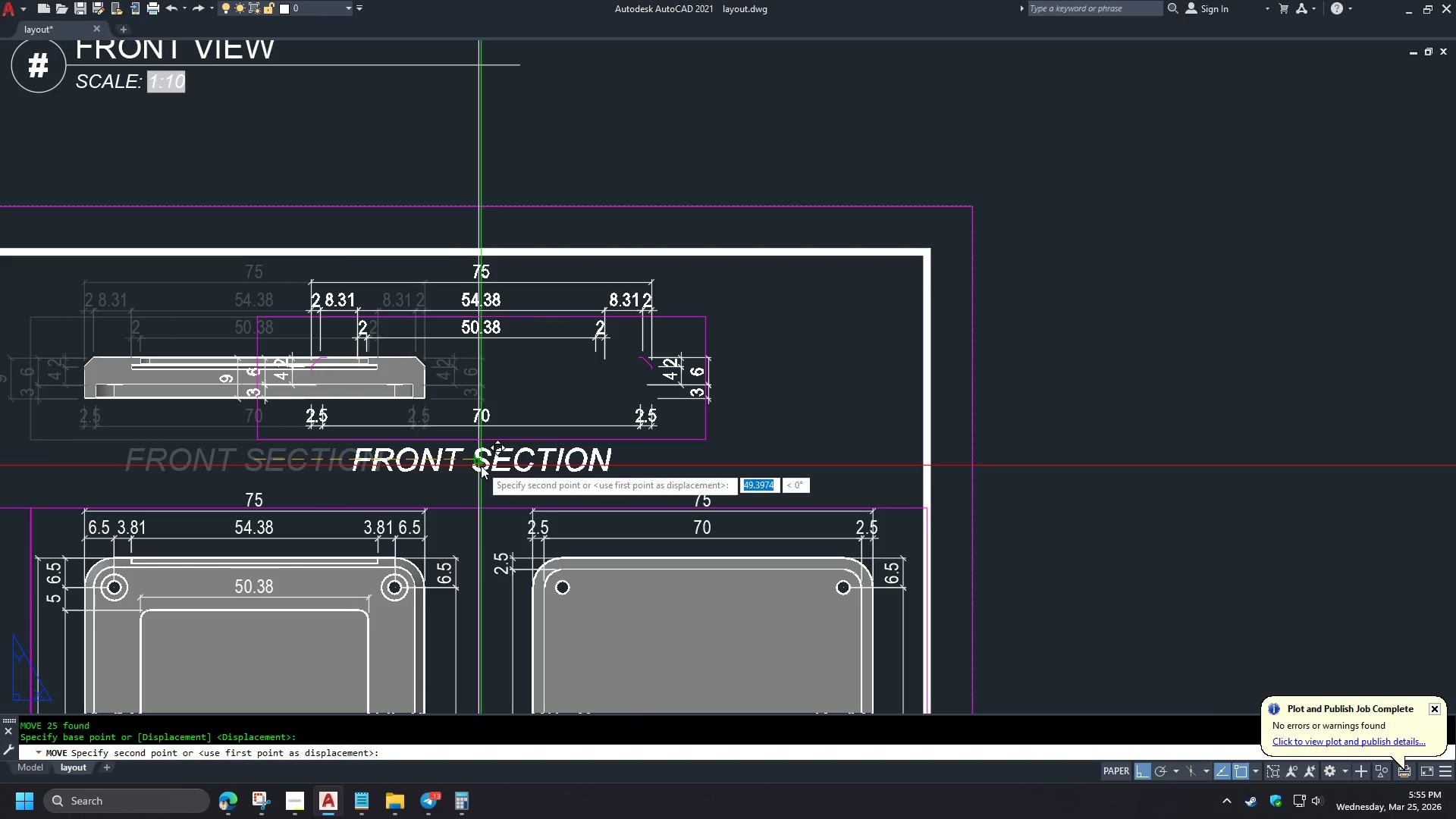 
left_click([481, 466])
 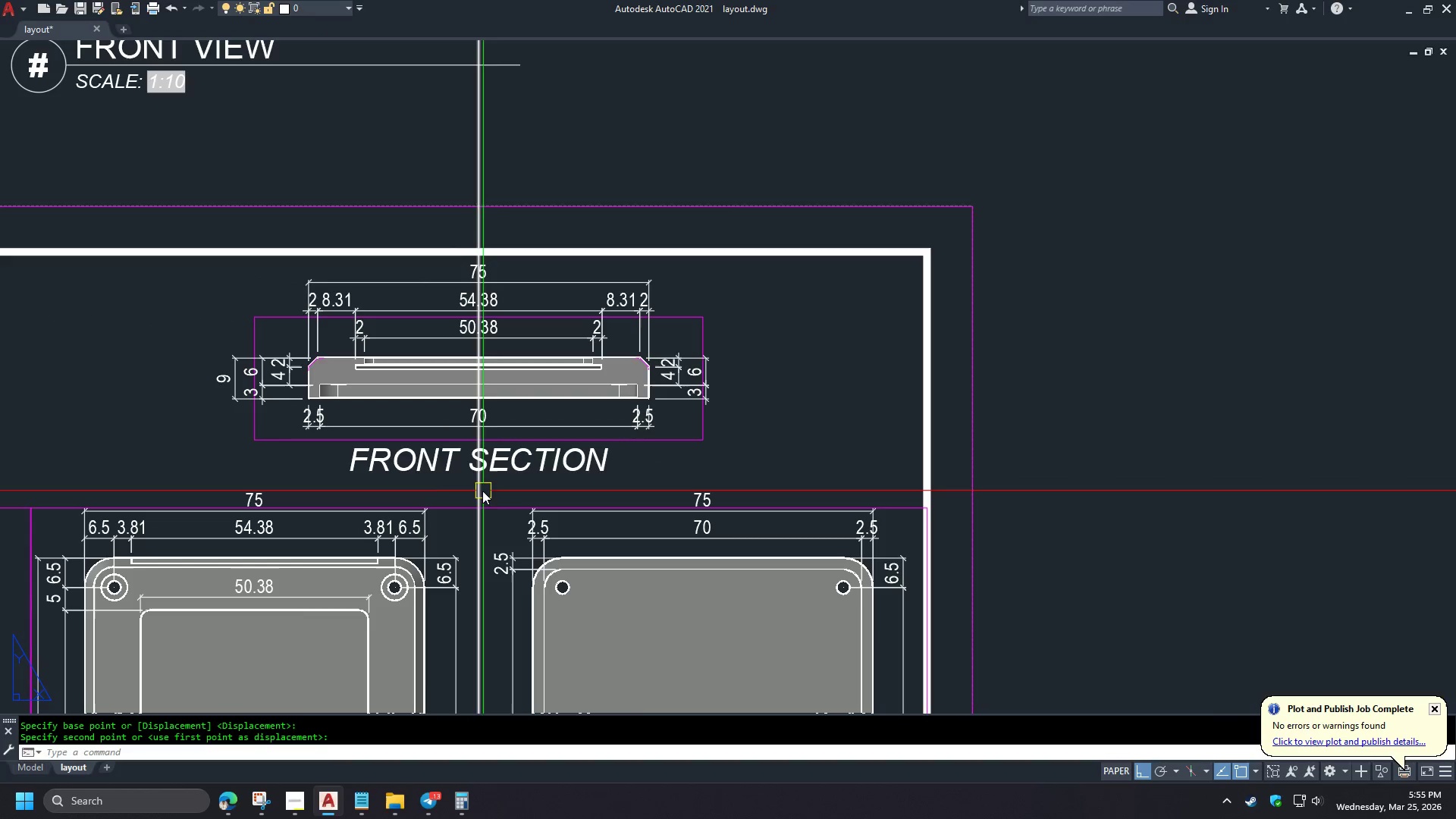 
scroll: coordinate [297, 491], scroll_direction: up, amount: 1.0
 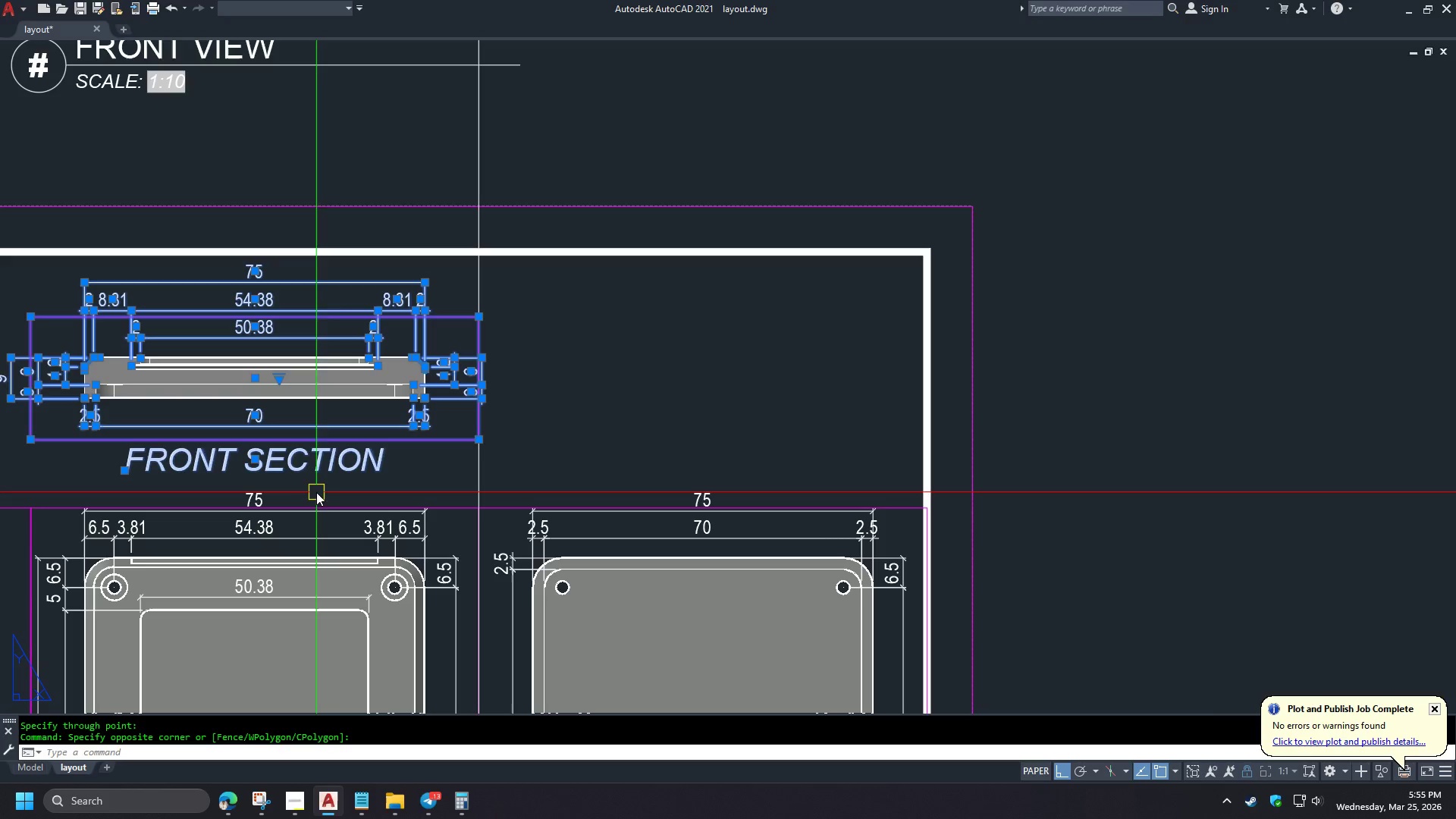 
left_click([481, 490])
 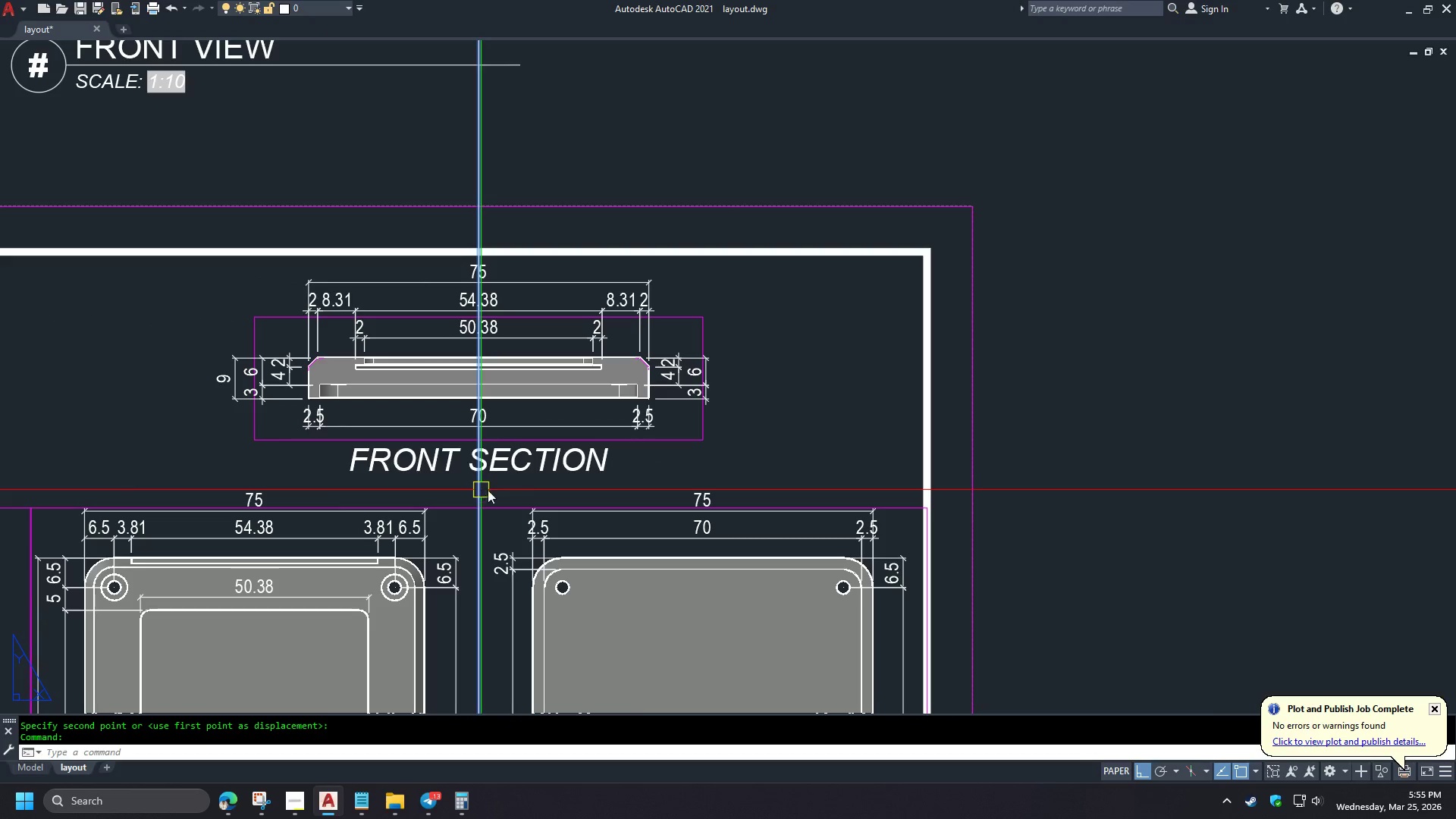 
key(E)
 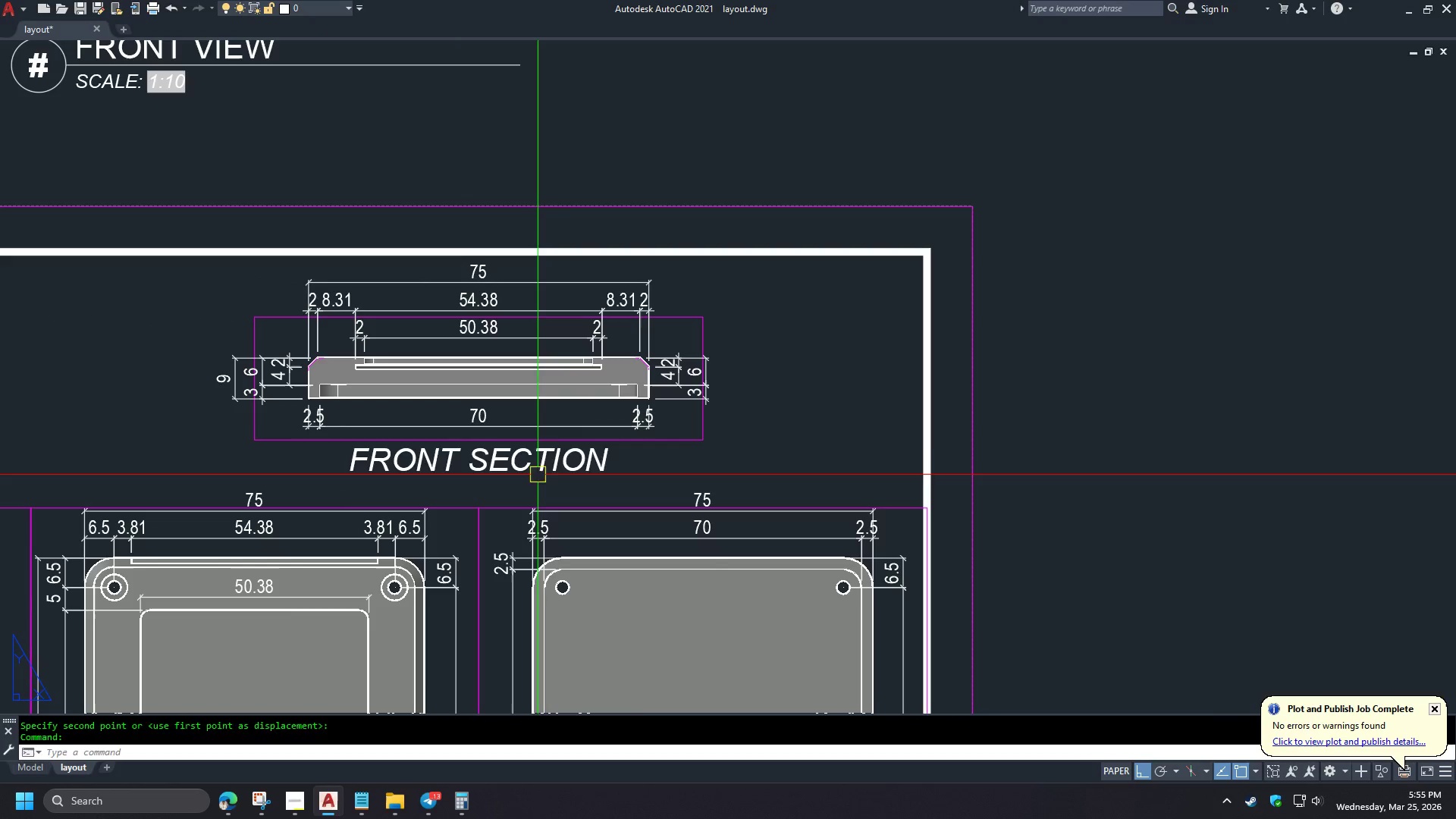 
key(Space)
 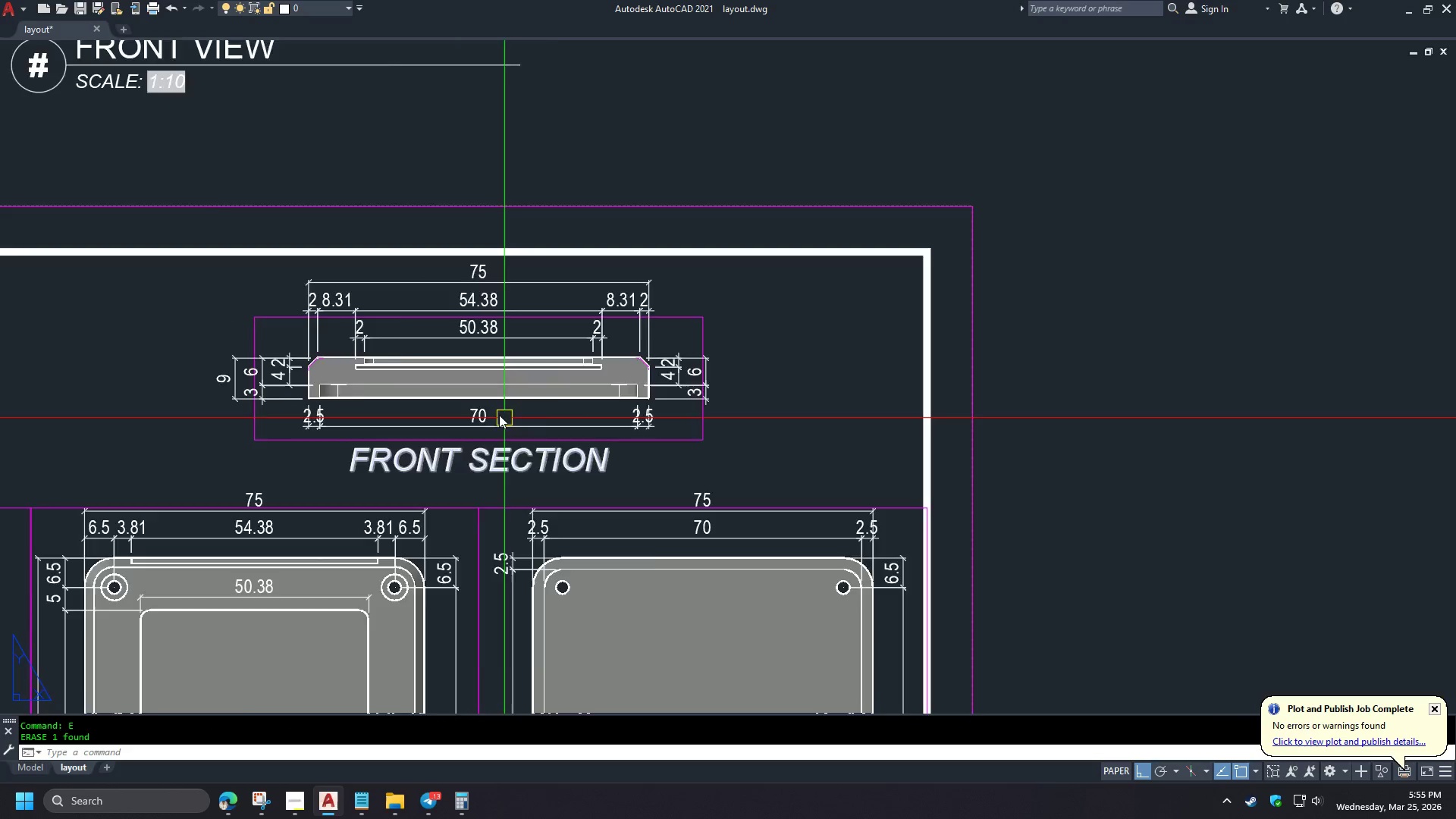 
left_click([353, 622])
 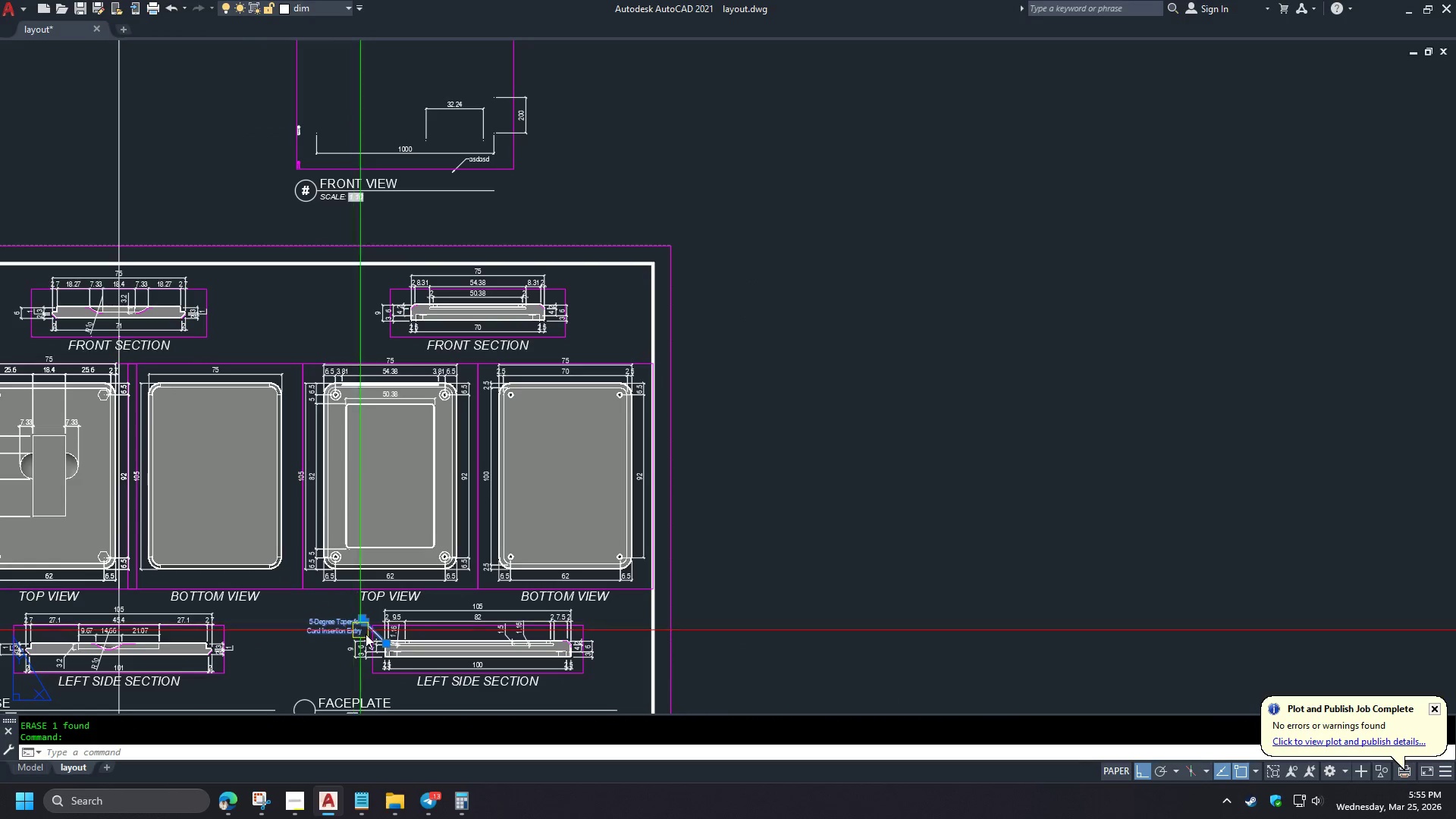 
type(co )
 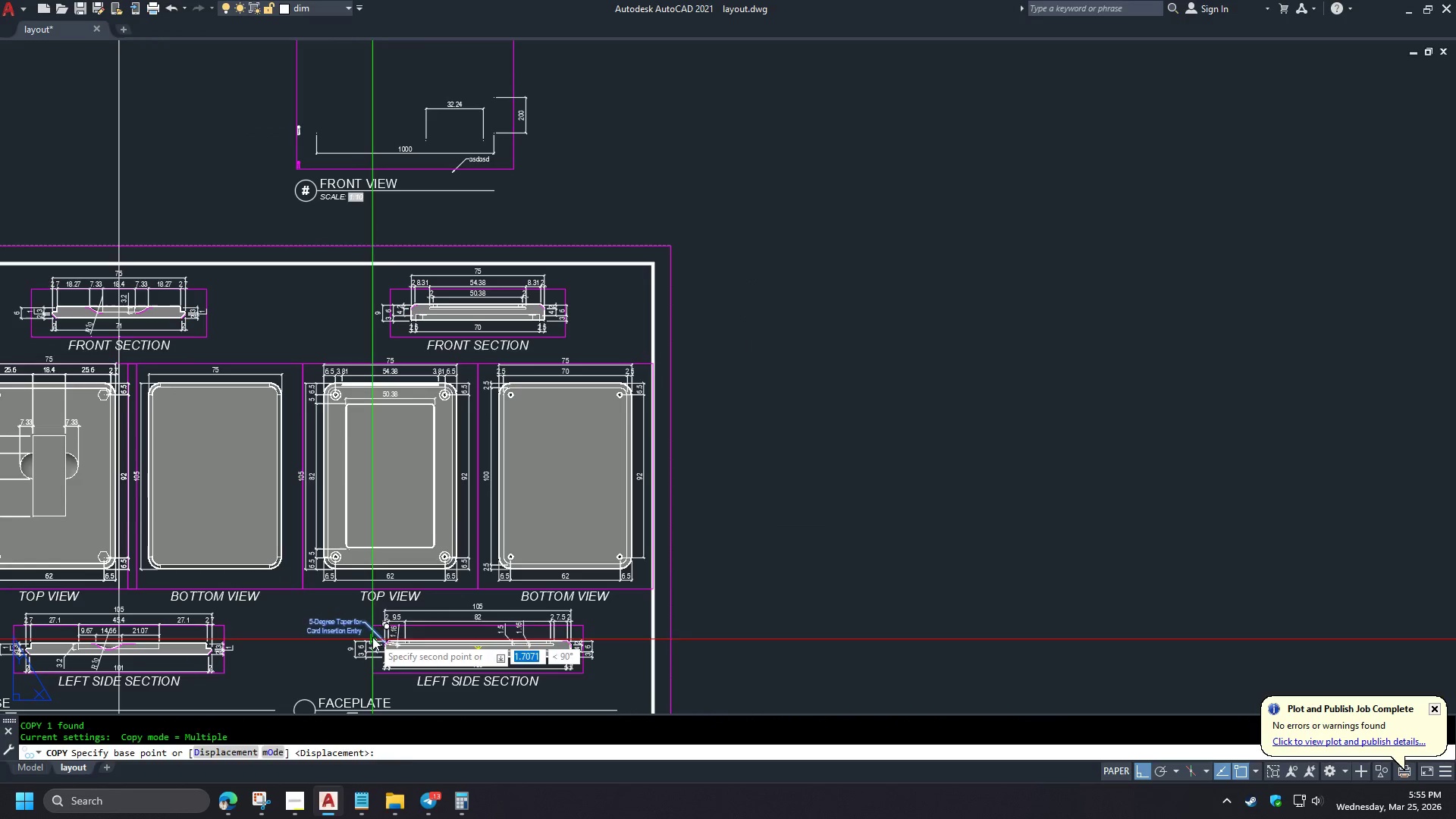 
left_click_drag(start_coordinate=[372, 639], to_coordinate=[372, 634])
 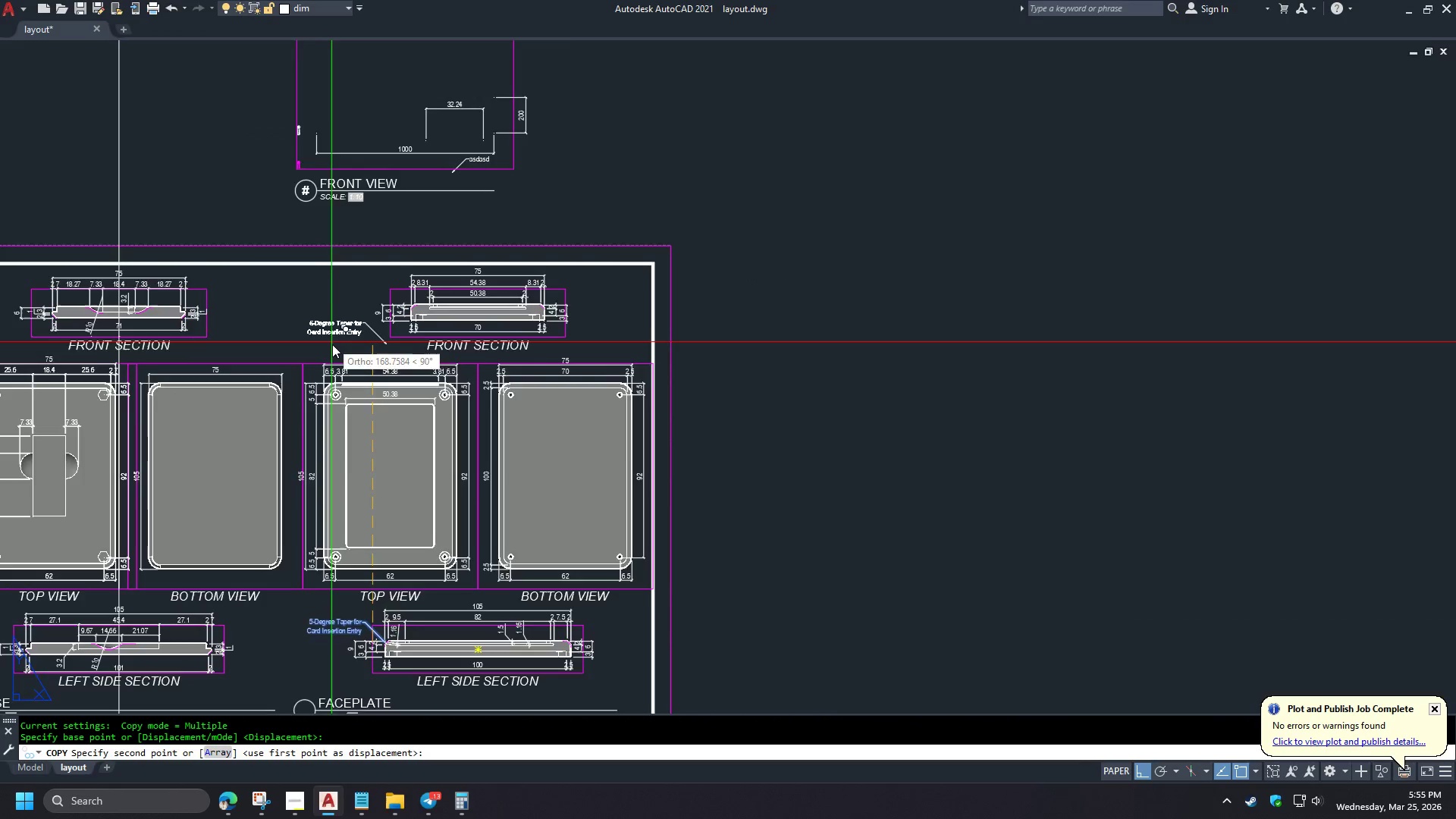 
scroll: coordinate [487, 406], scroll_direction: down, amount: 2.0
 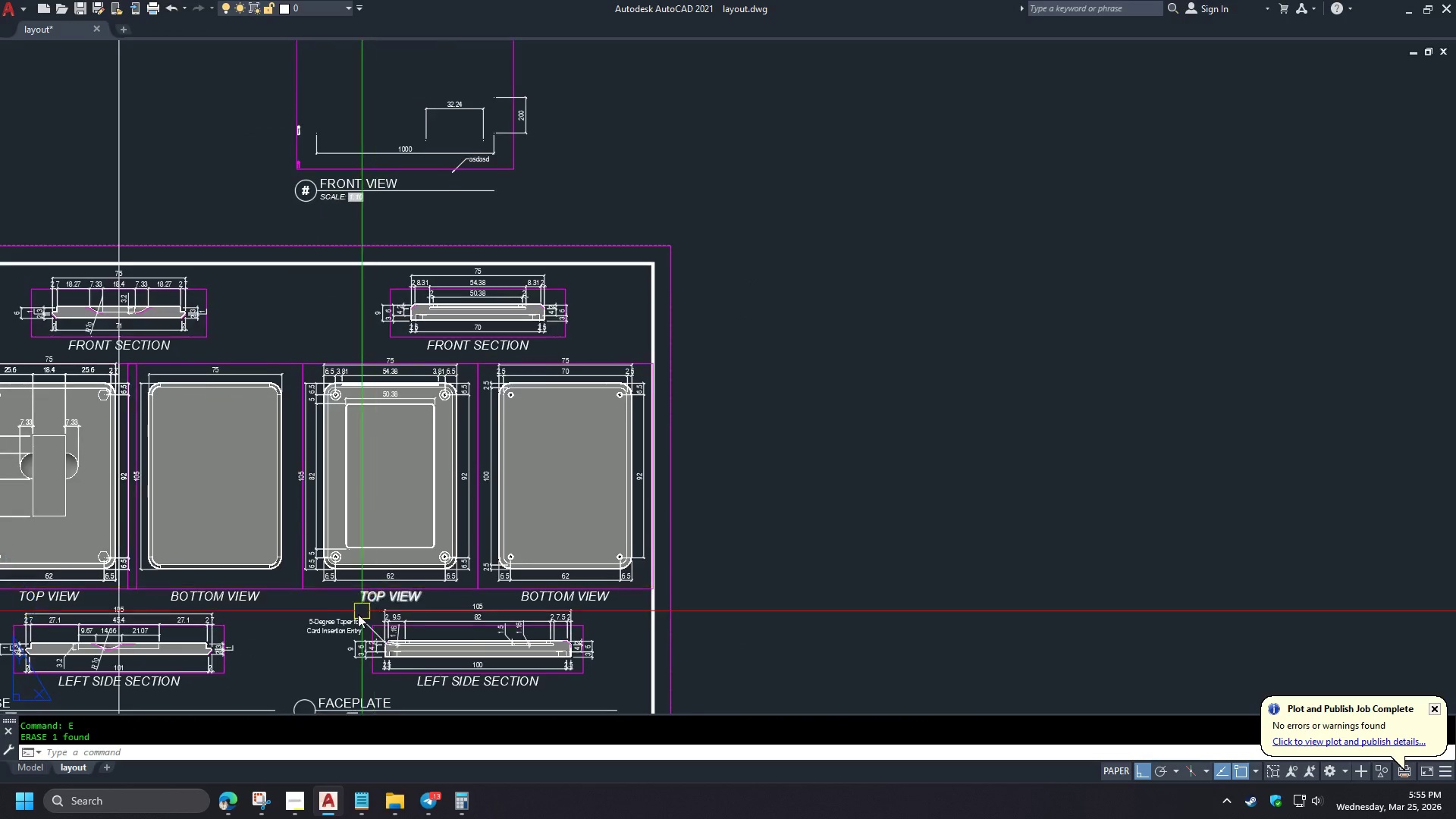 
hold_key(key=ShiftLeft, duration=1.5)
 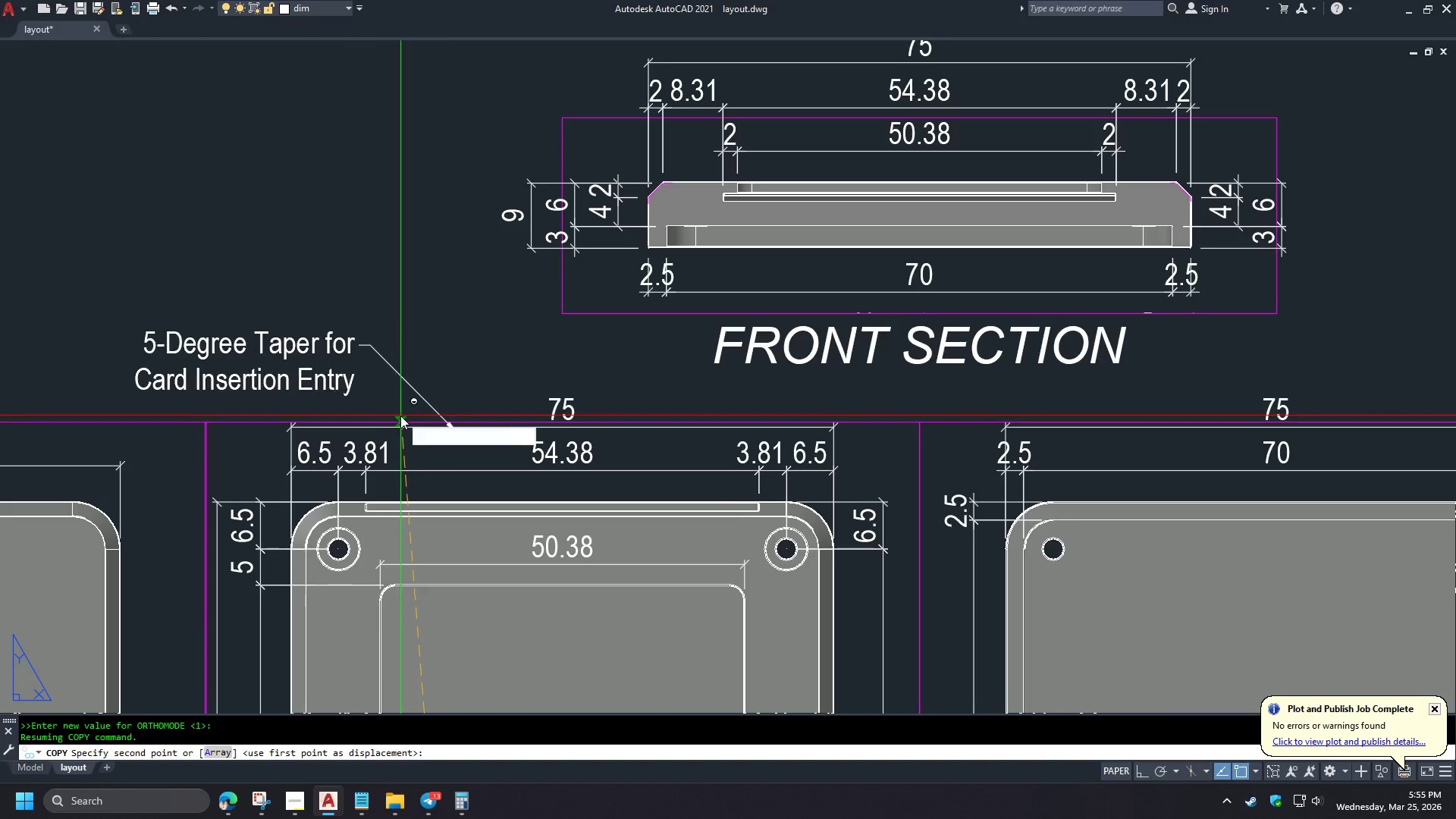 
hold_key(key=ShiftLeft, duration=0.67)
 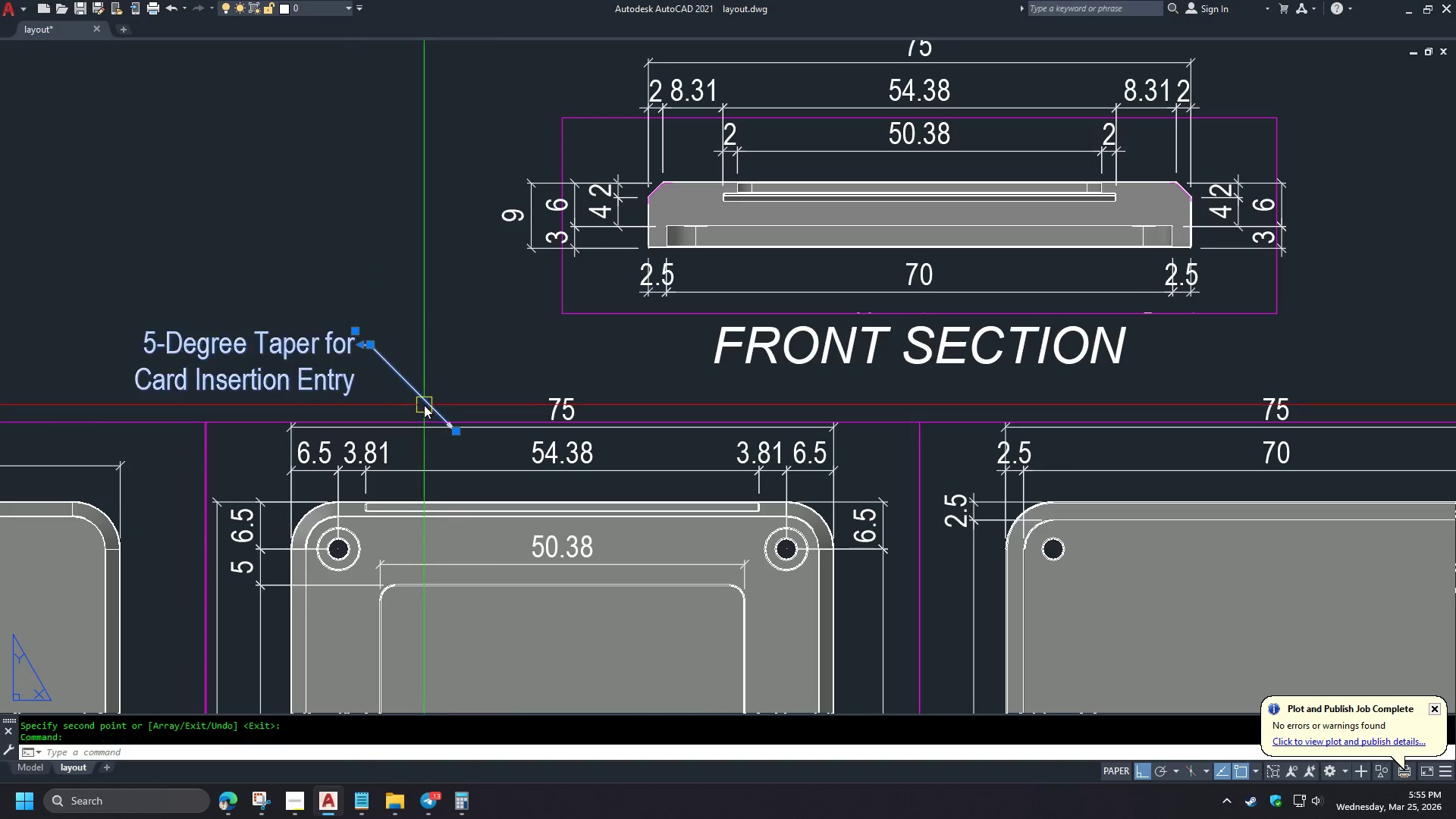 
scroll: coordinate [333, 345], scroll_direction: up, amount: 3.0
 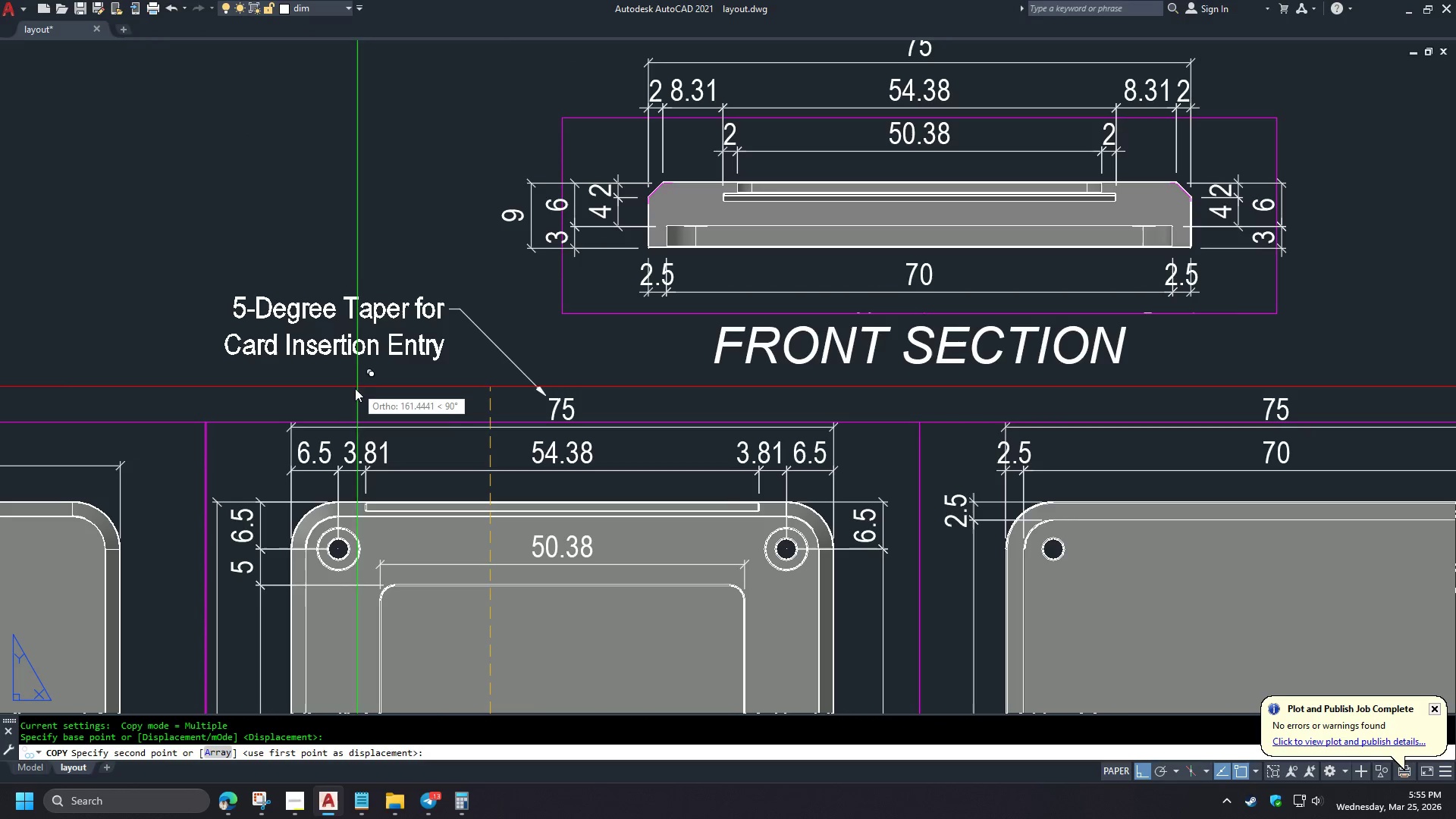 
left_click([400, 416])
 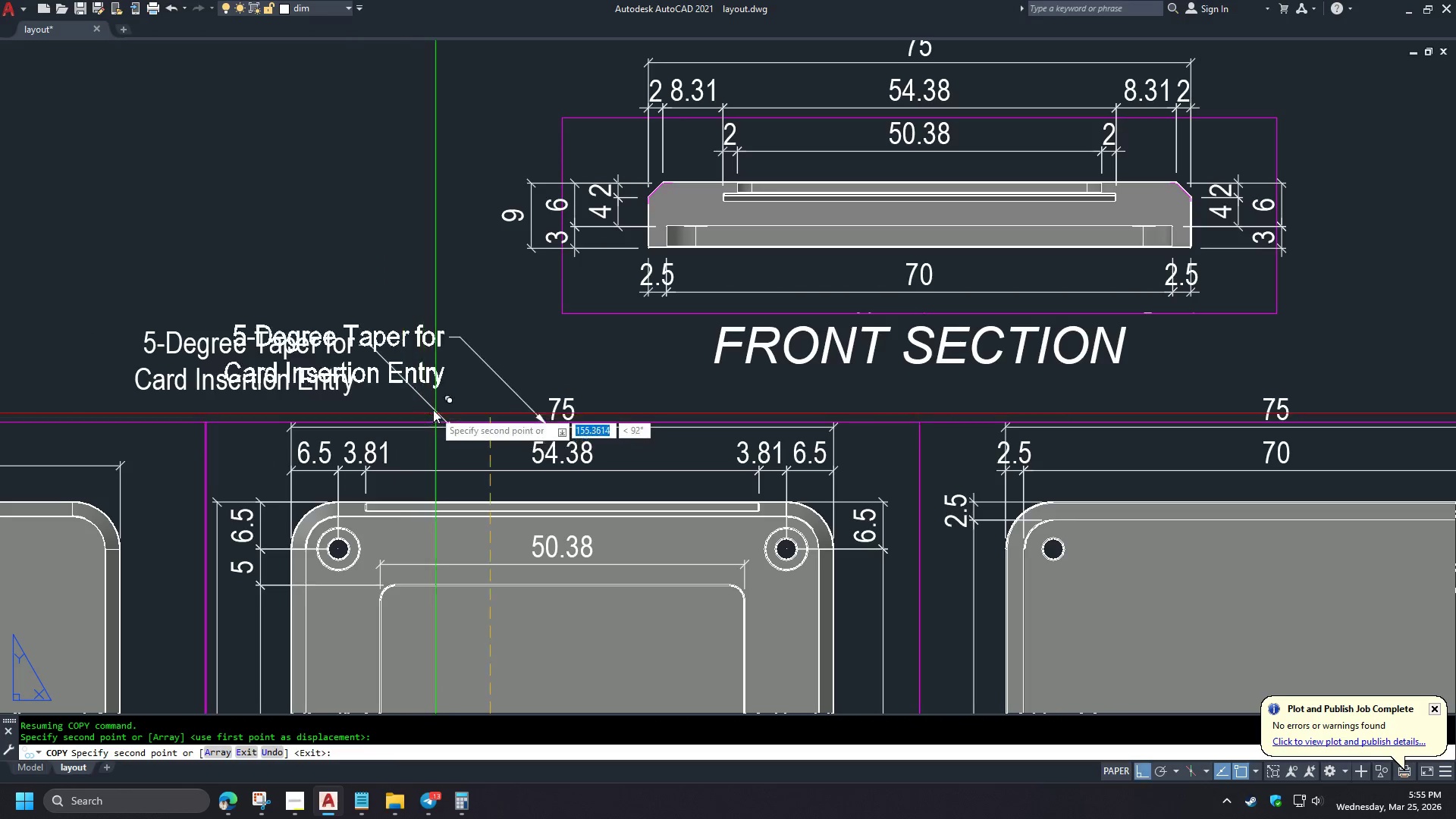 
key(Space)
 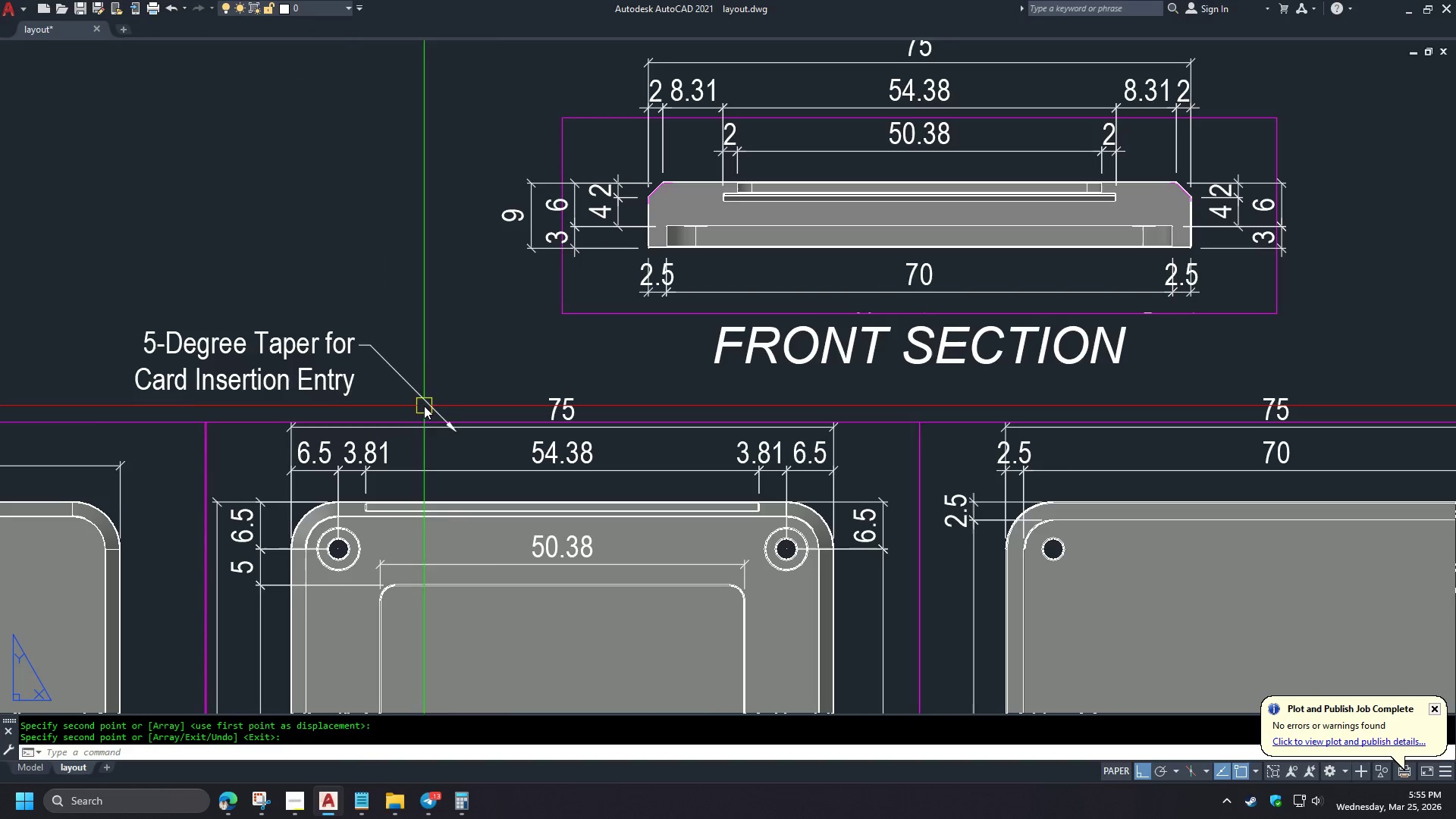 
left_click([424, 405])
 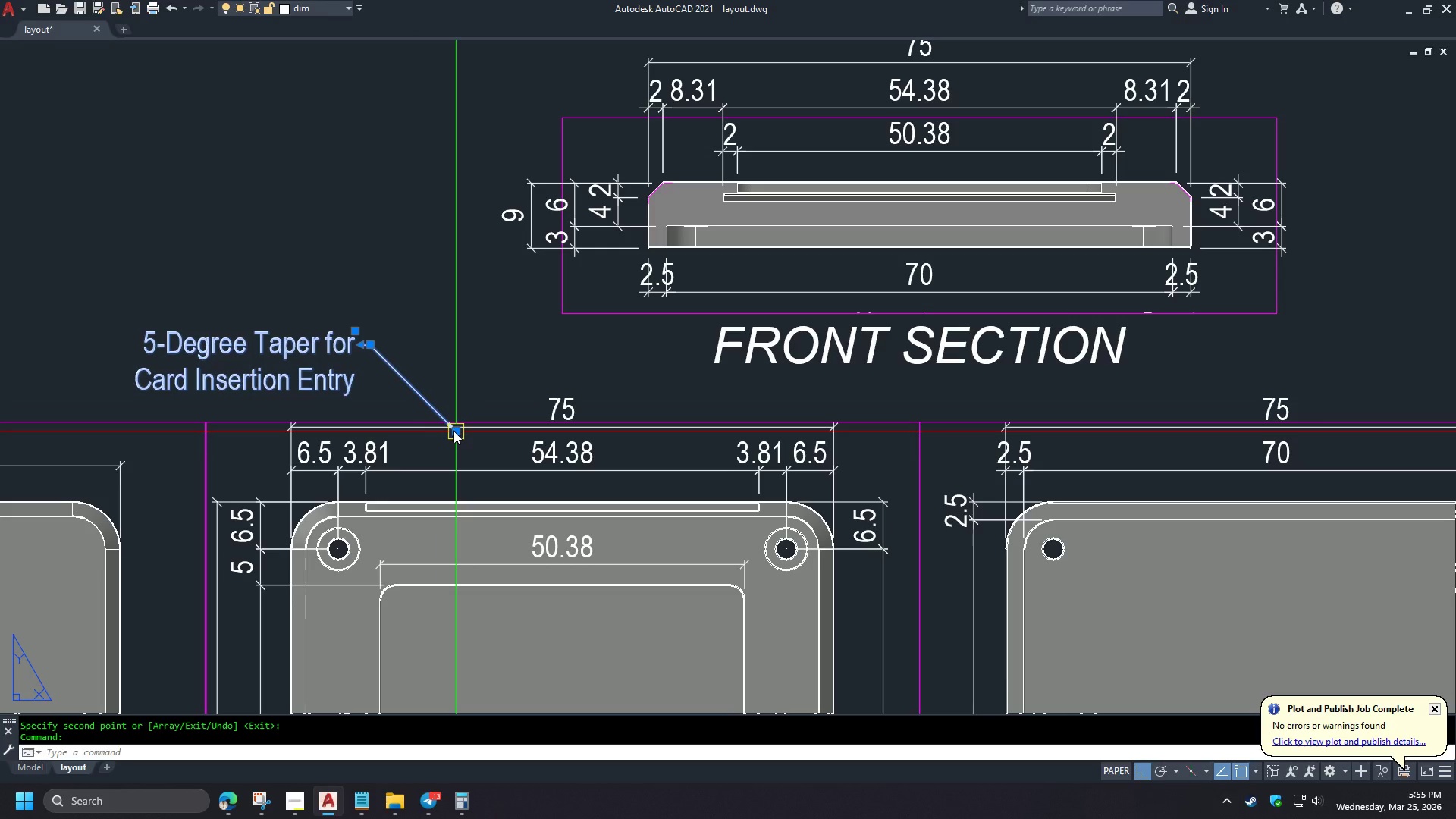 
left_click([453, 431])
 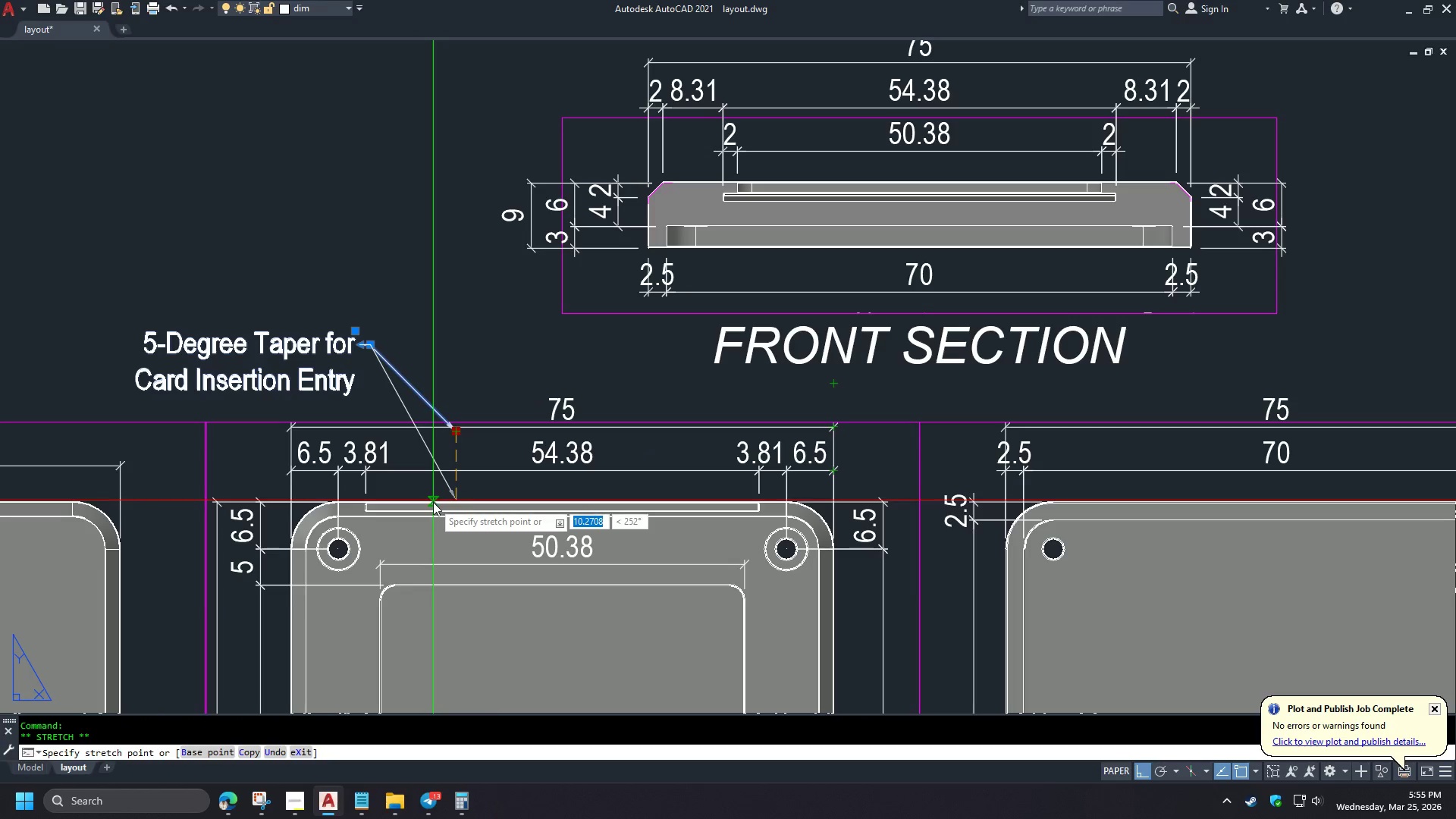 
left_click([421, 508])
 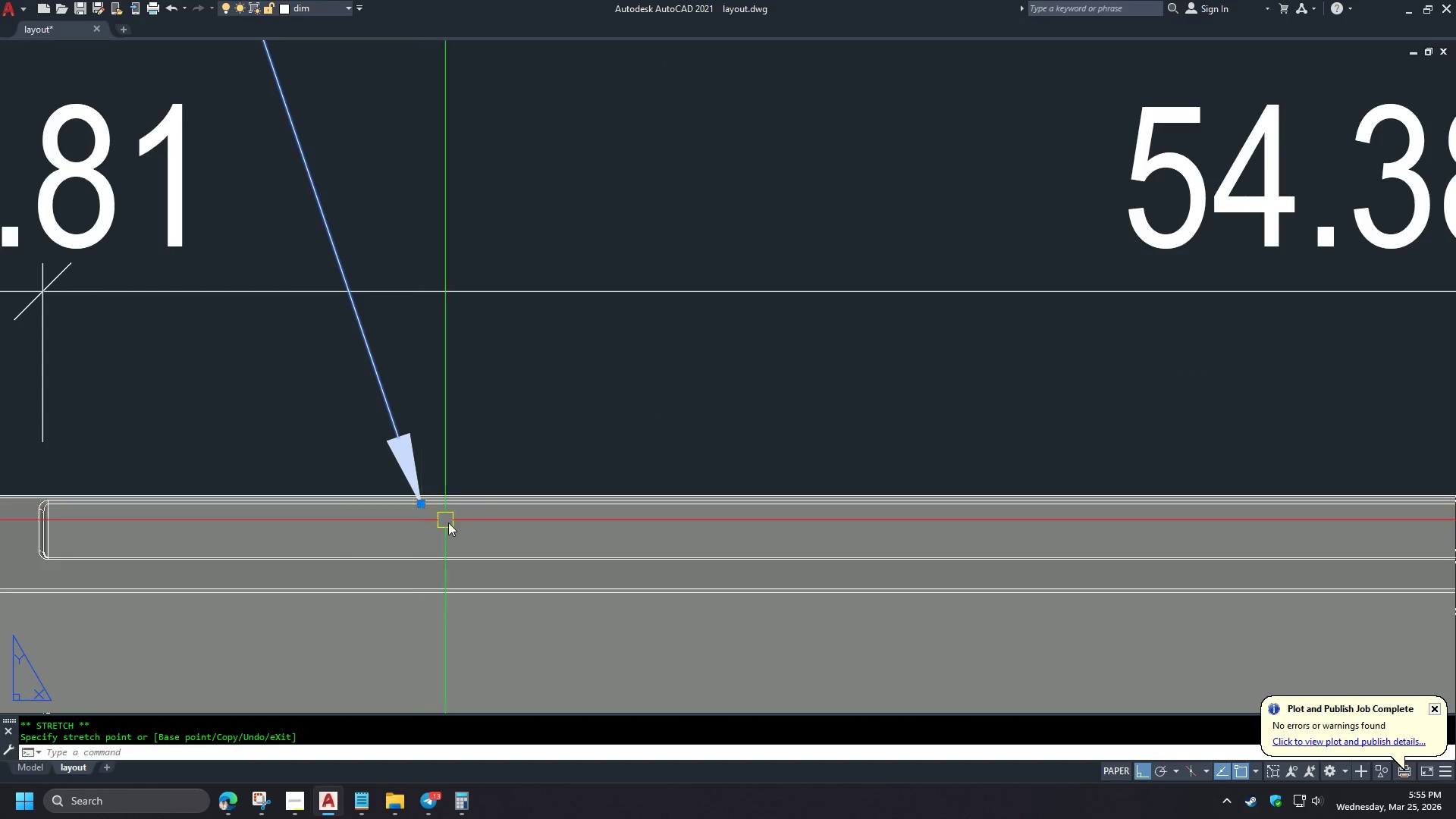 
scroll: coordinate [422, 507], scroll_direction: up, amount: 4.0
 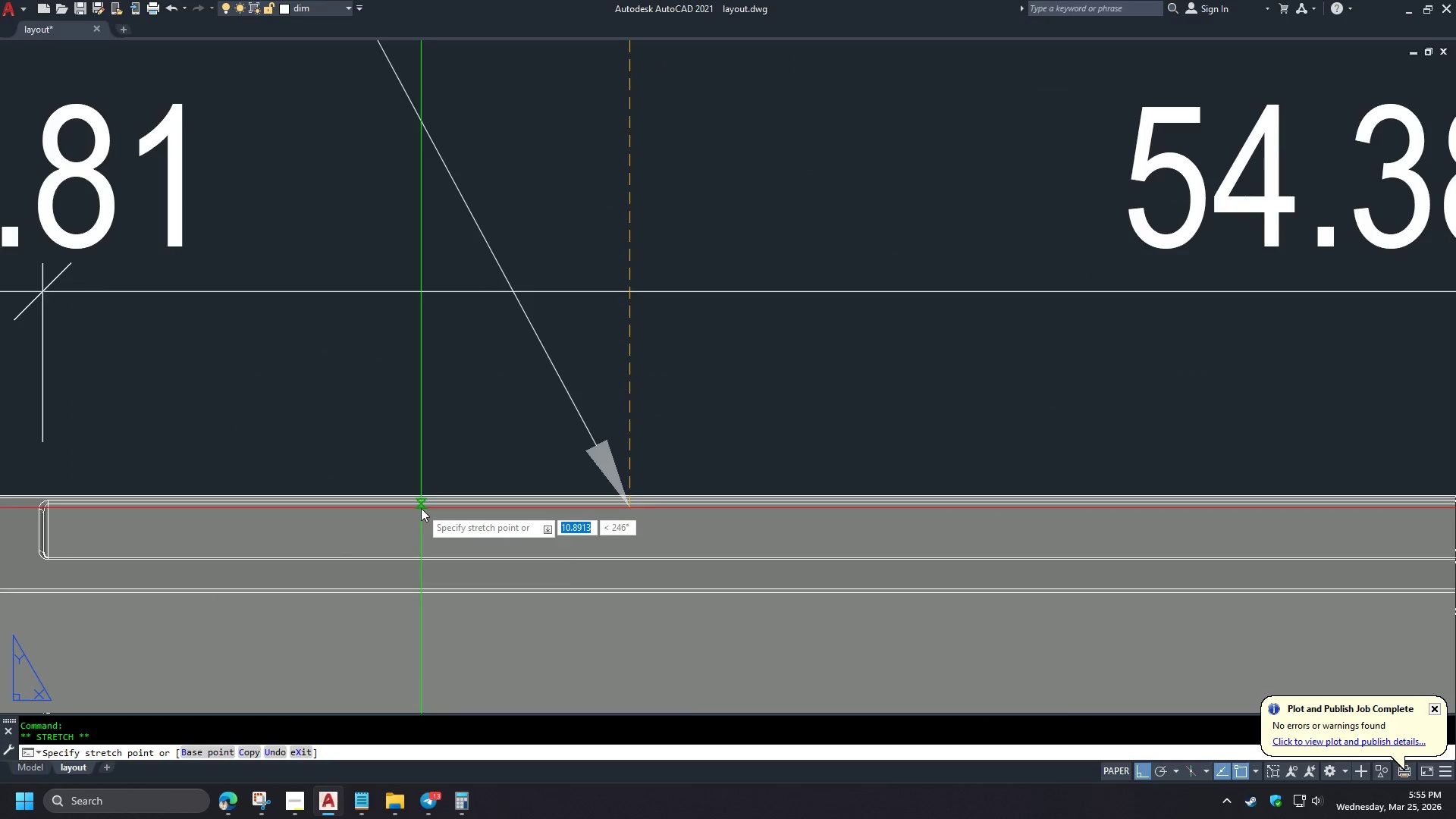 
scroll: coordinate [462, 294], scroll_direction: down, amount: 7.0
 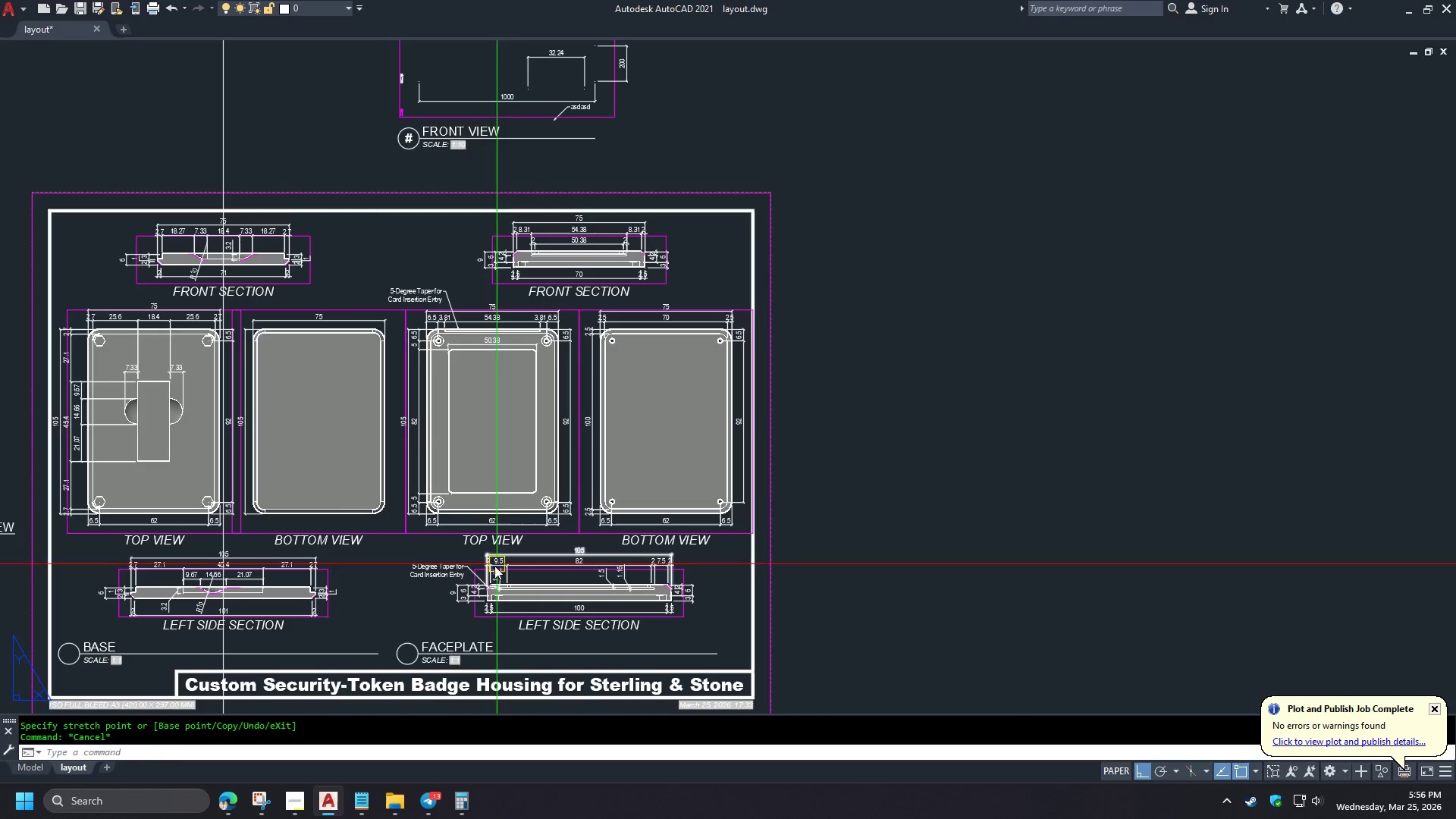 
scroll: coordinate [491, 605], scroll_direction: up, amount: 3.0
 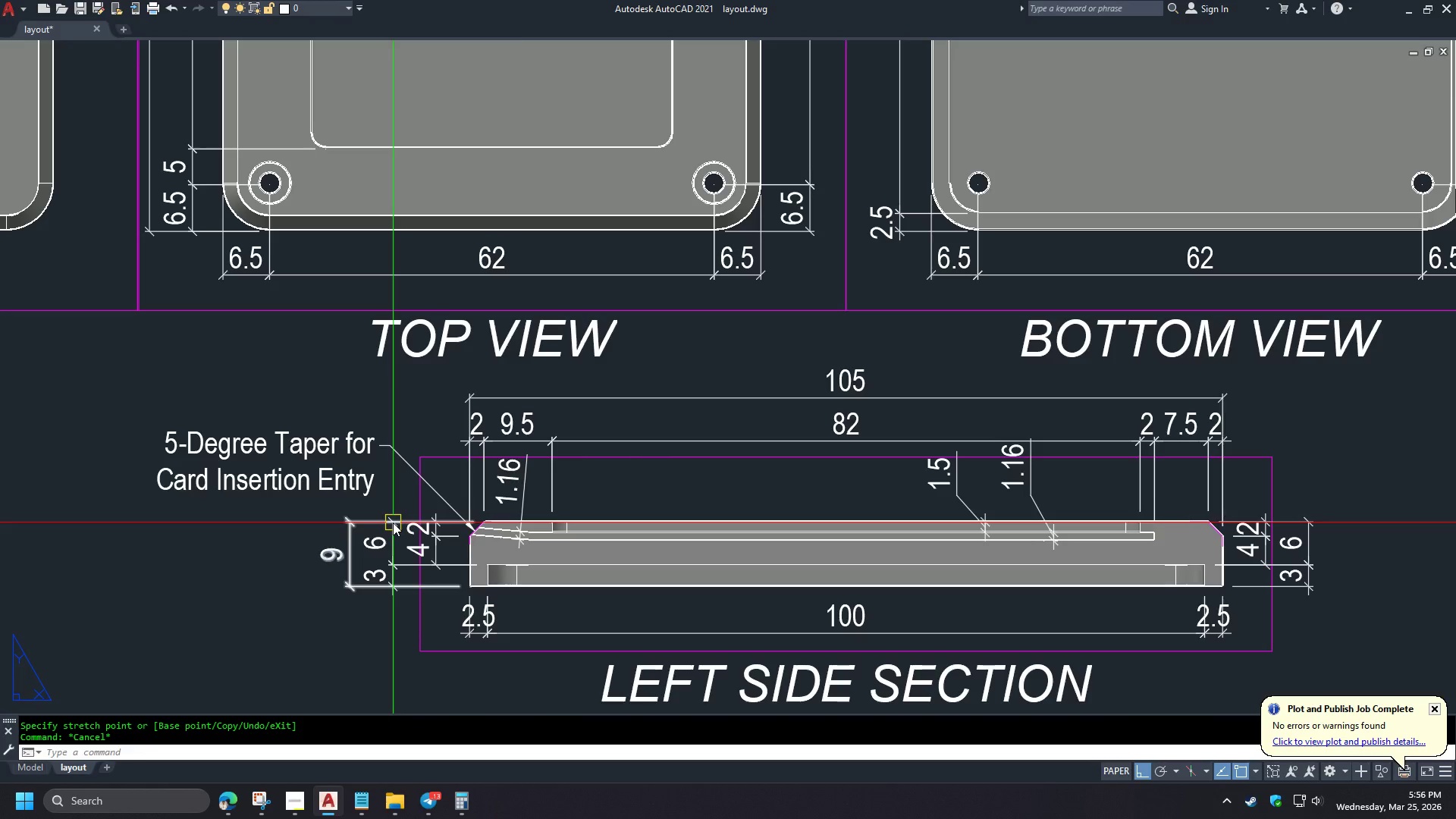 
scroll: coordinate [392, 522], scroll_direction: down, amount: 2.0
 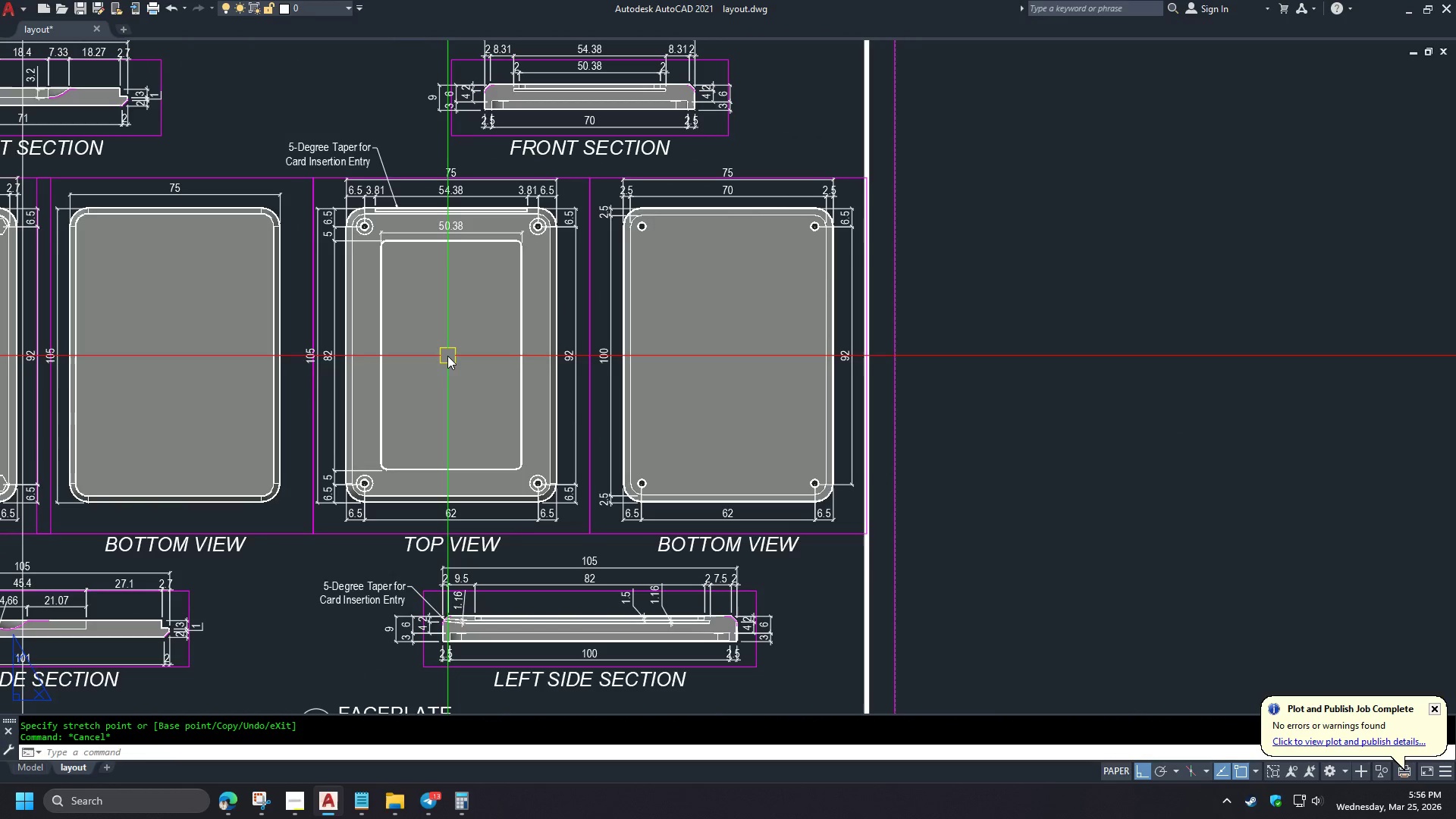 
scroll: coordinate [481, 639], scroll_direction: up, amount: 3.0
 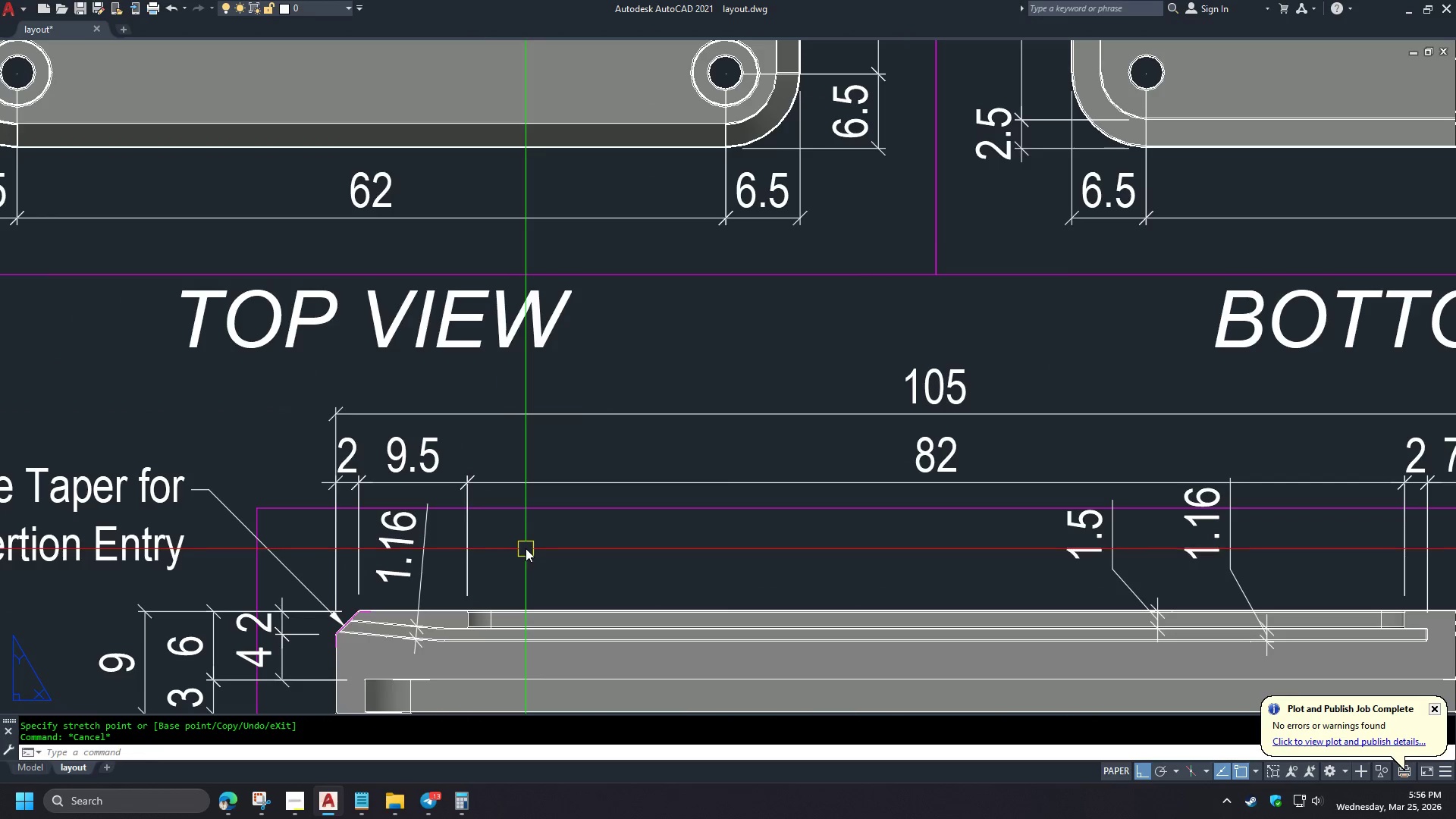 
scroll: coordinate [526, 548], scroll_direction: down, amount: 2.0
 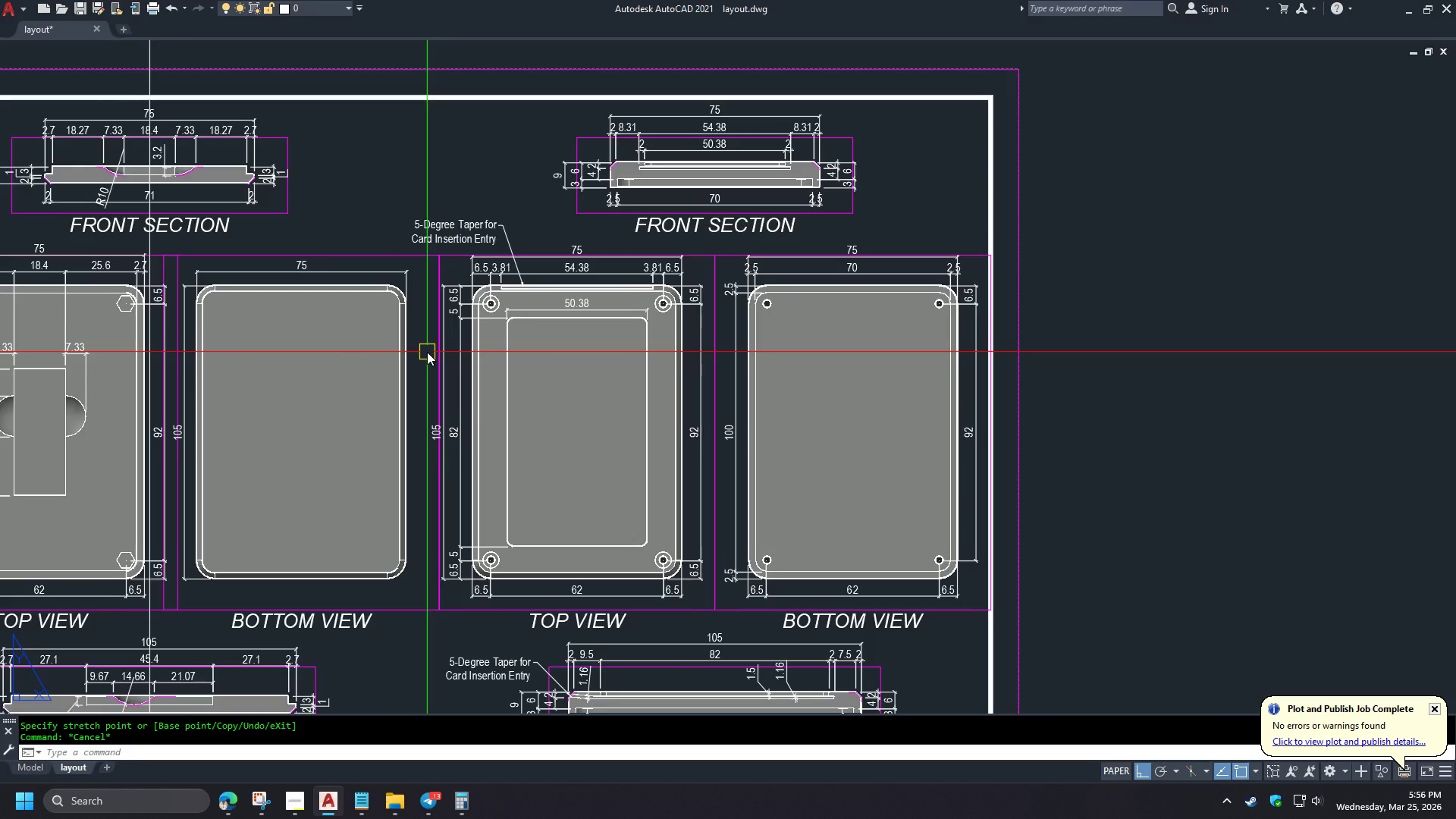 
wait(7.92)
 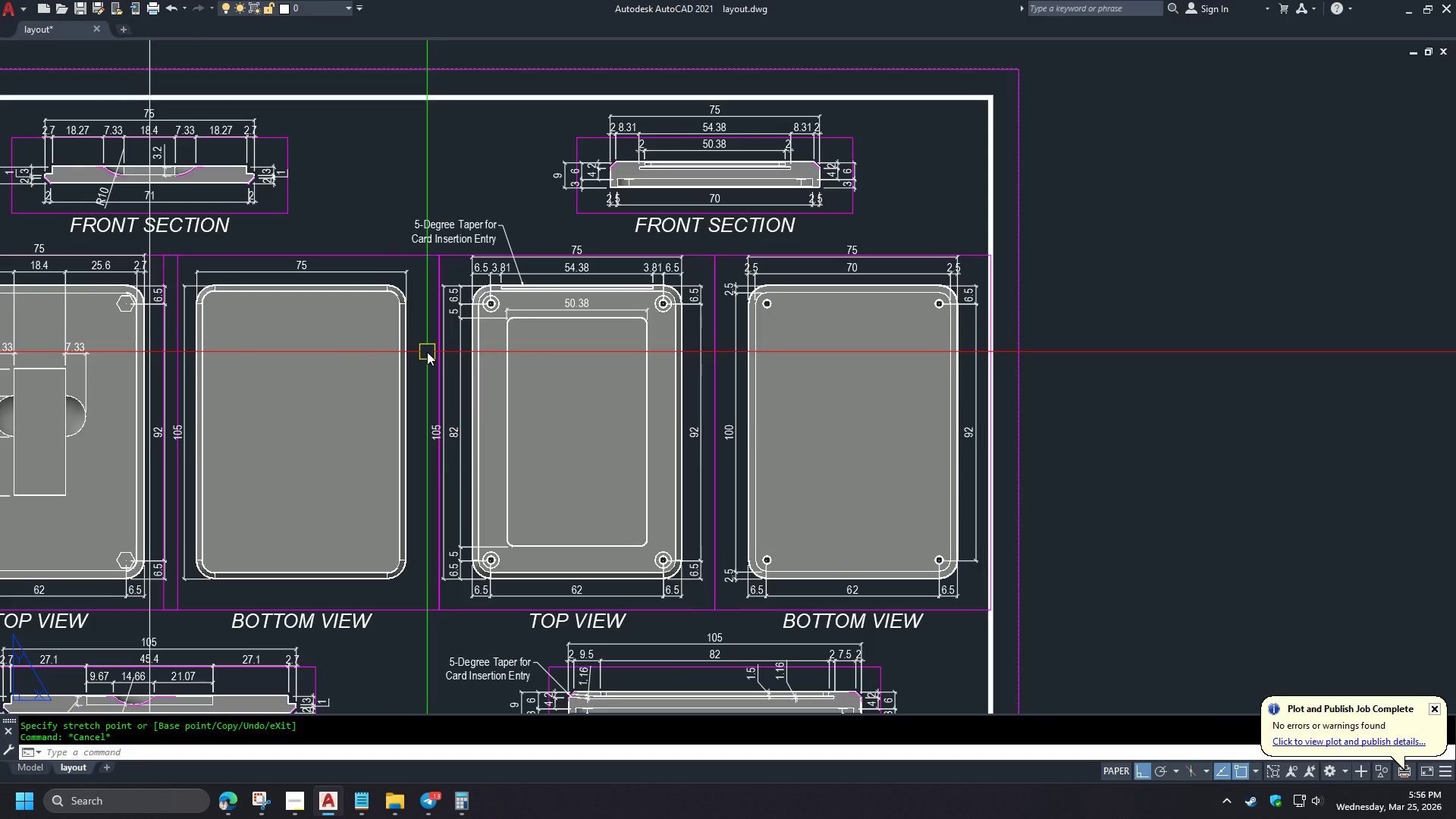 
scroll: coordinate [315, 277], scroll_direction: up, amount: 2.0
 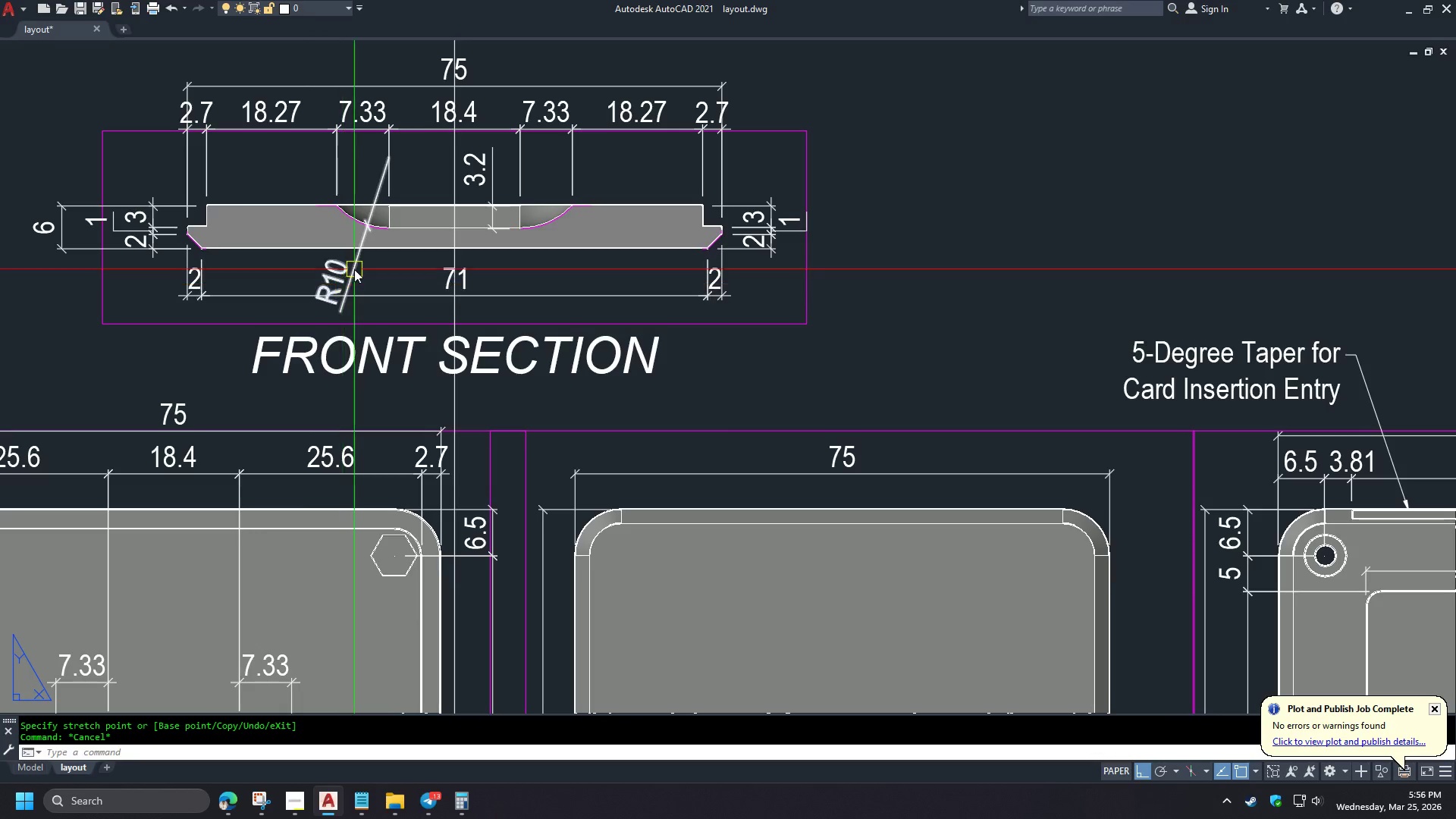 
left_click([381, 139])
 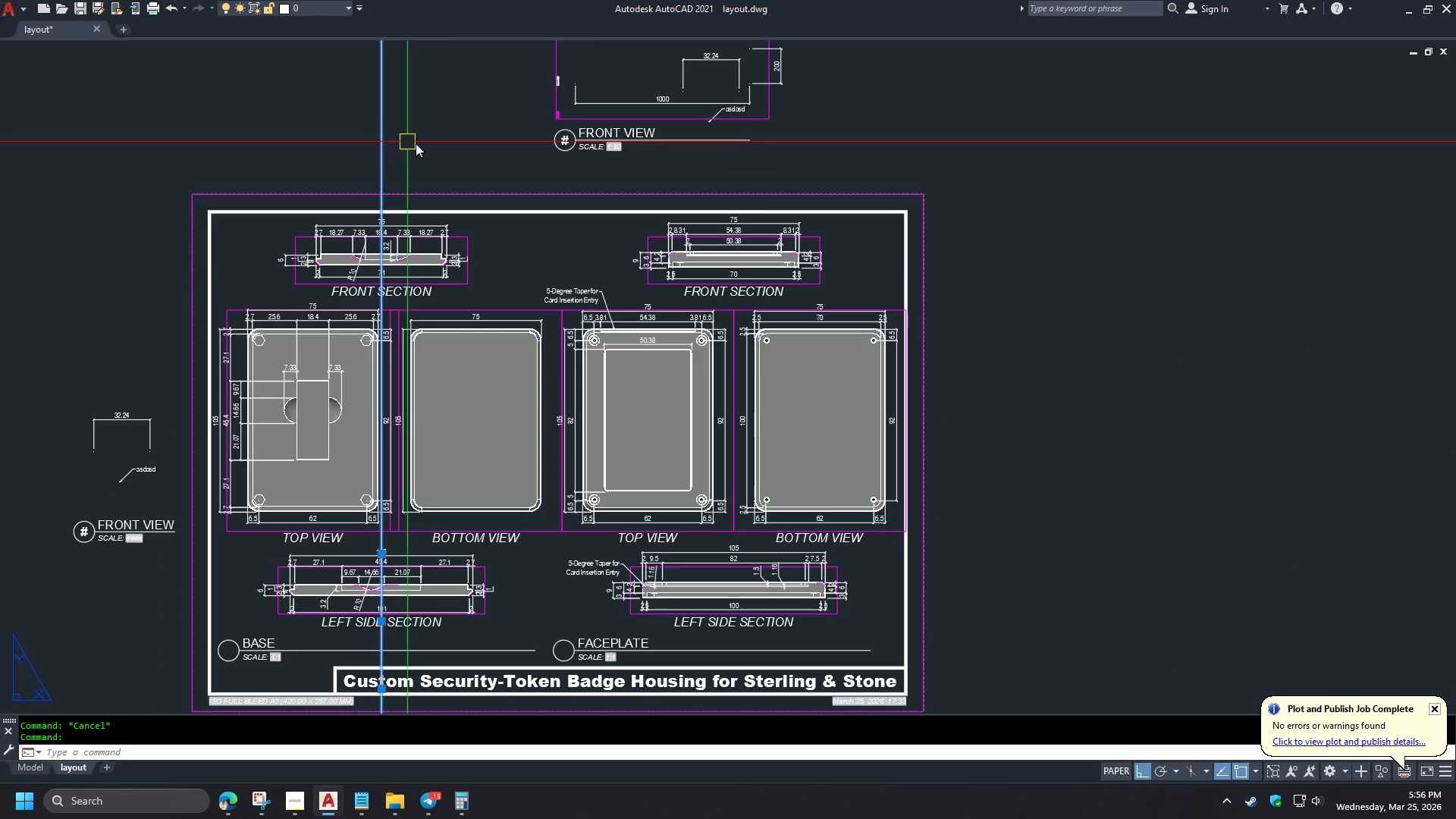 
key(E)
 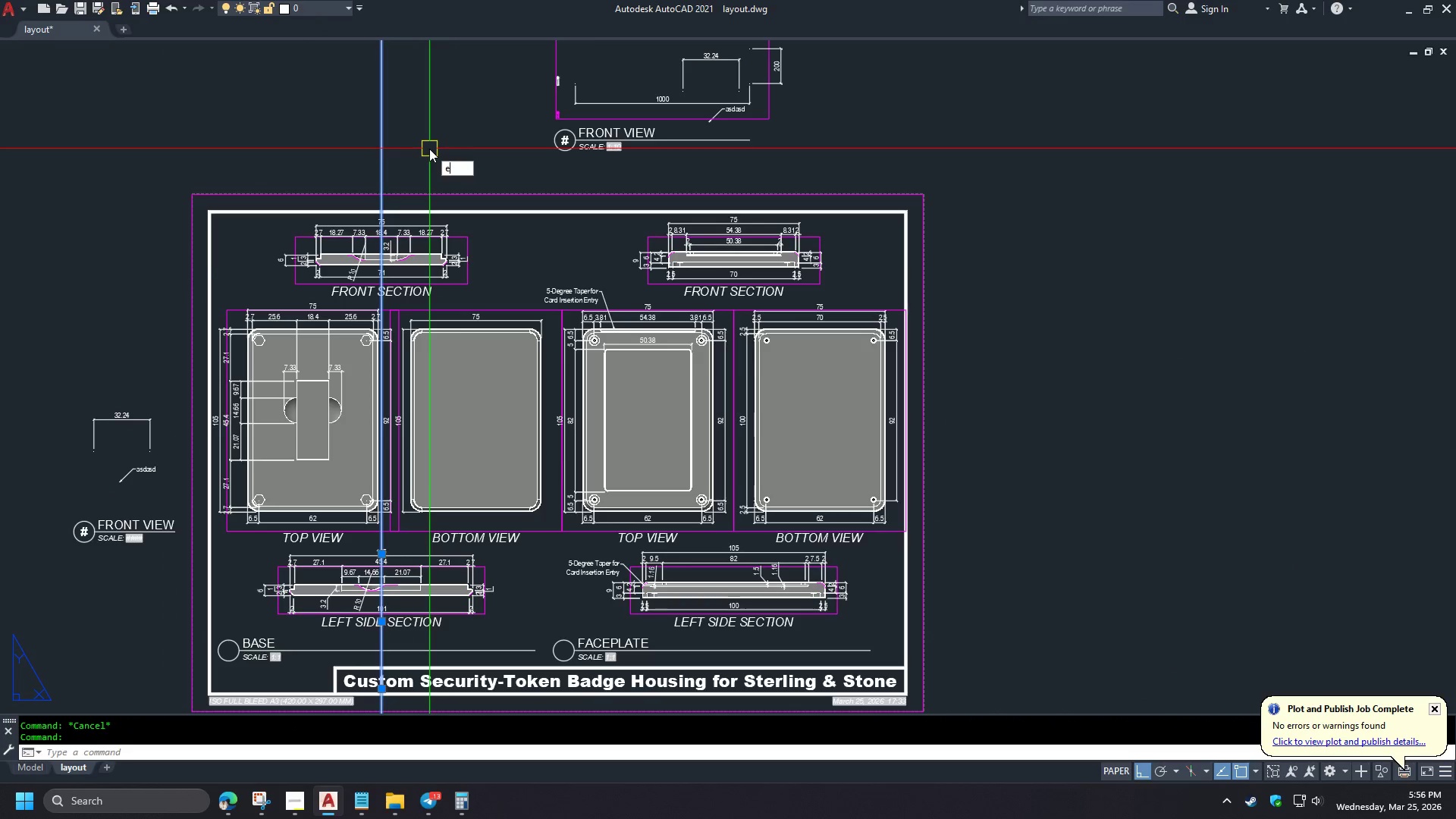 
key(Space)
 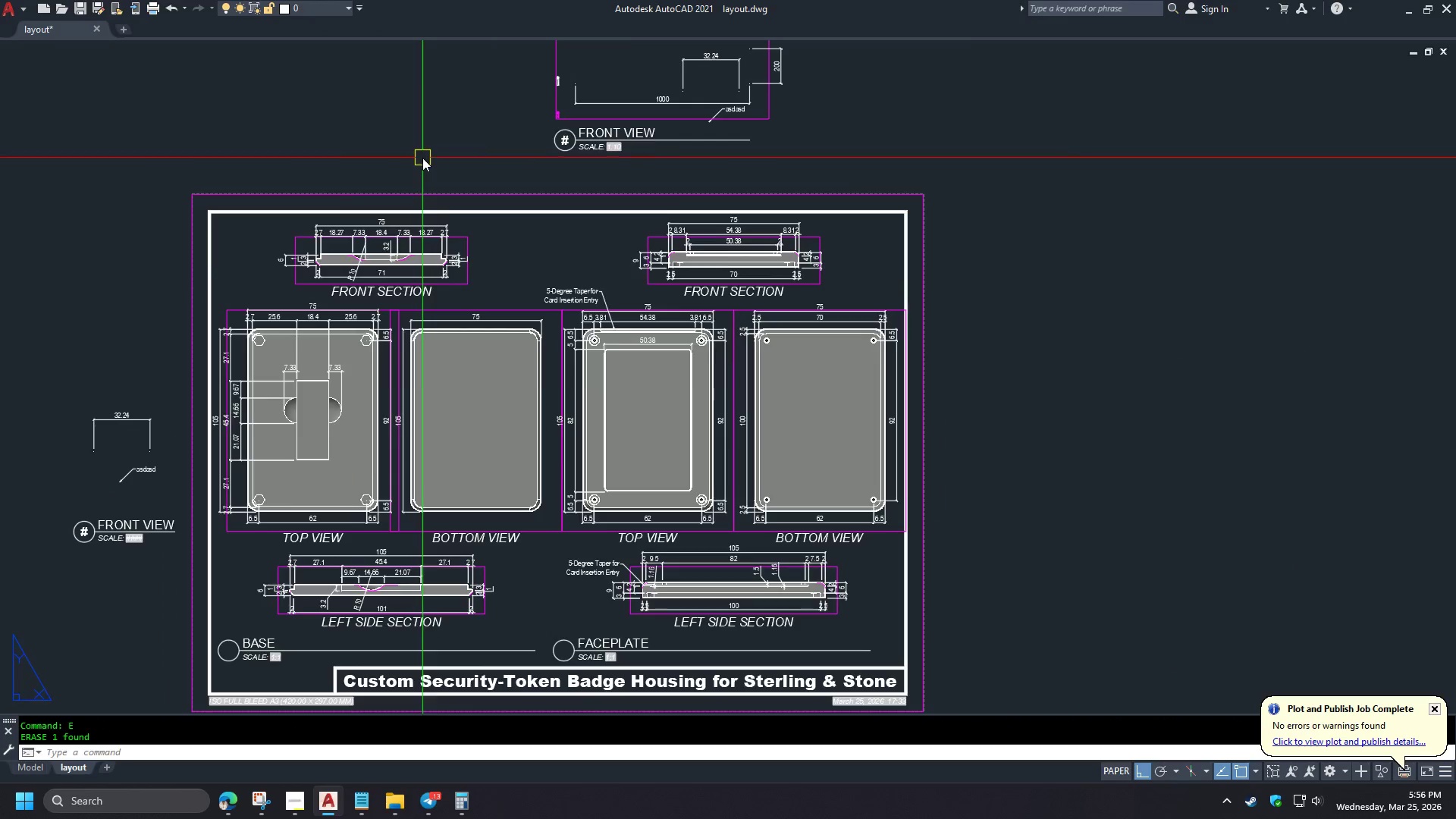 
scroll: coordinate [358, 271], scroll_direction: down, amount: 3.0
 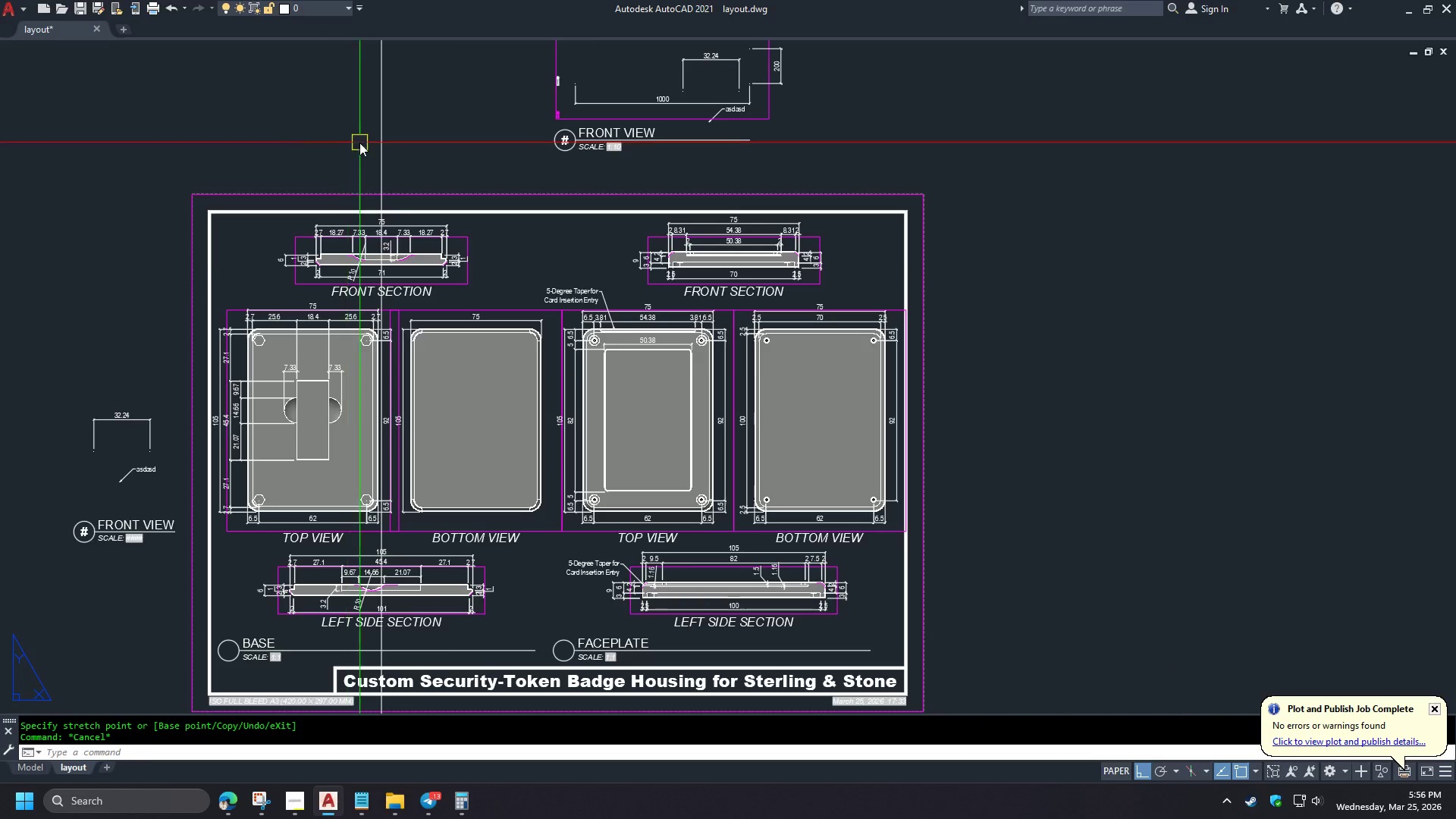 
left_click([845, 572])
 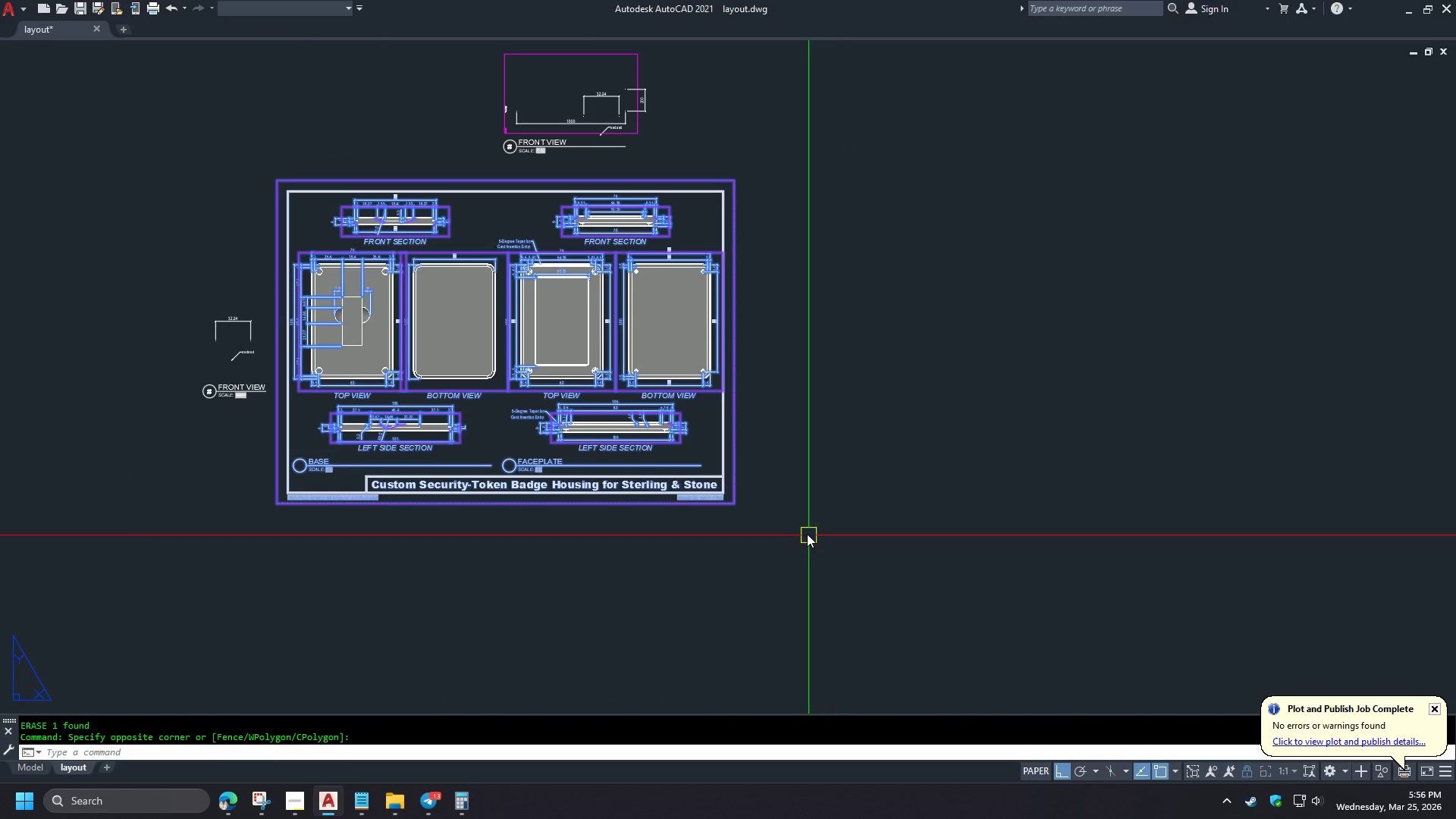 
type(qse )
 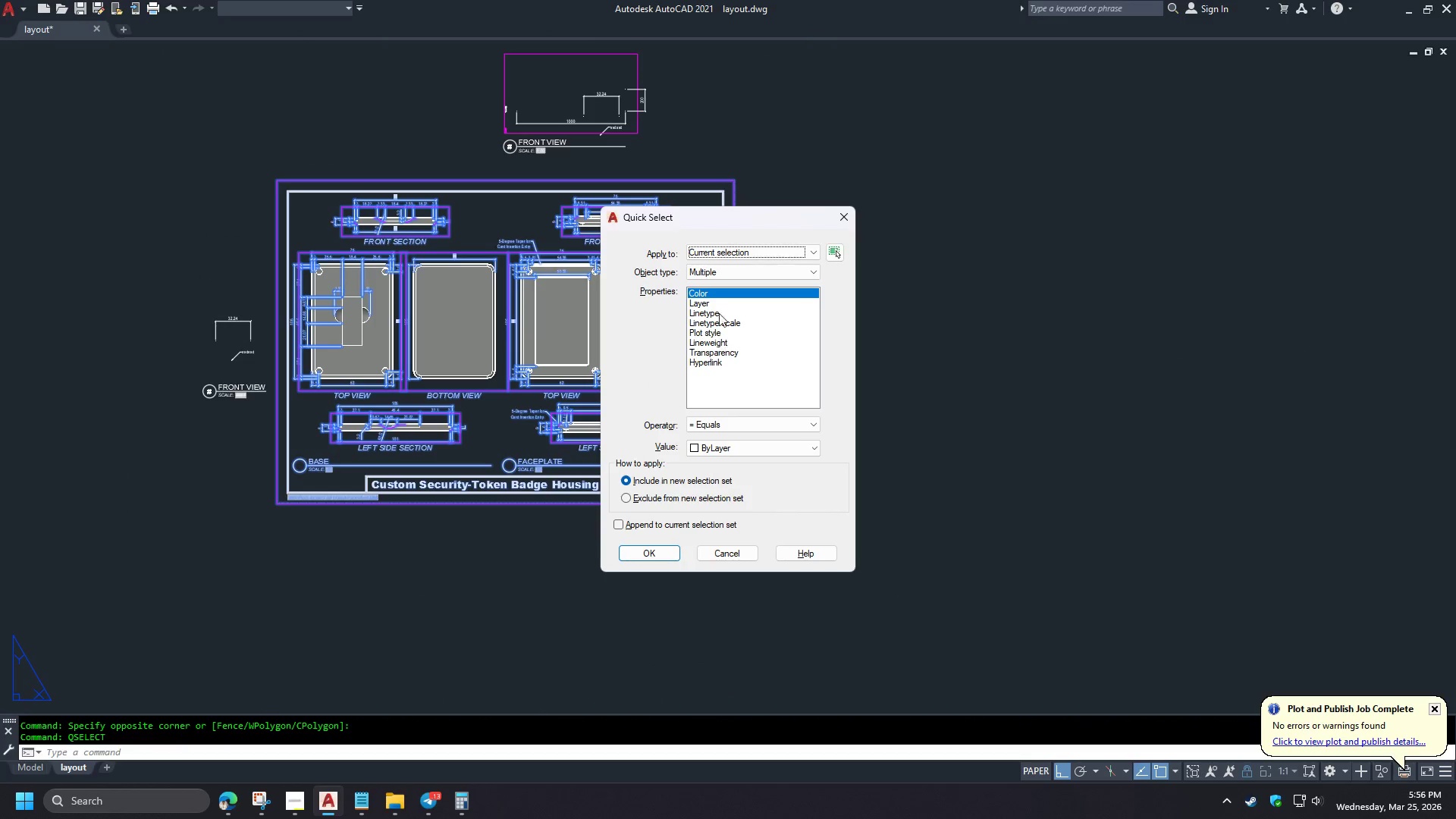 
scroll: coordinate [419, 158], scroll_direction: down, amount: 1.0
 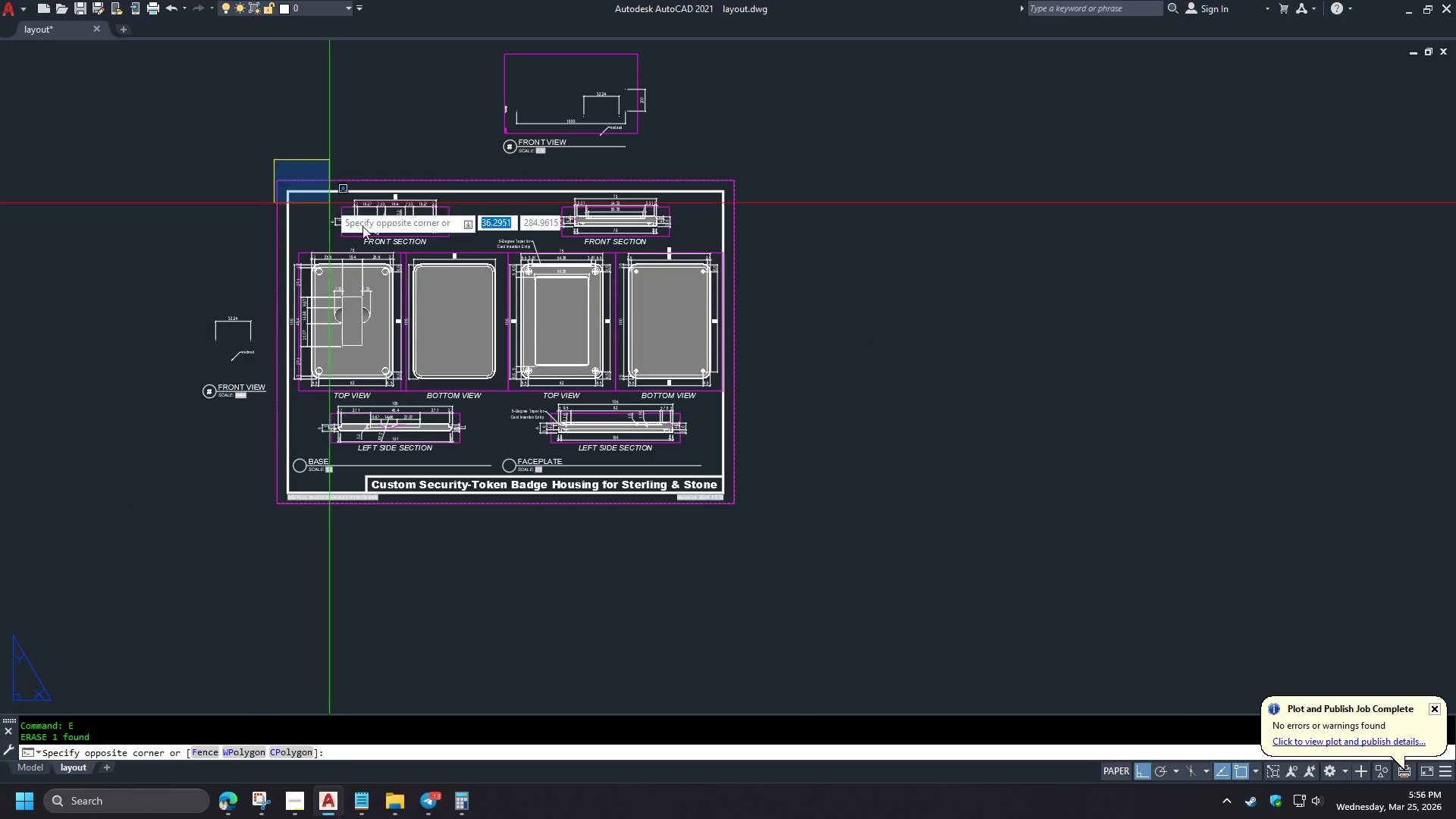 
left_click([714, 272])
 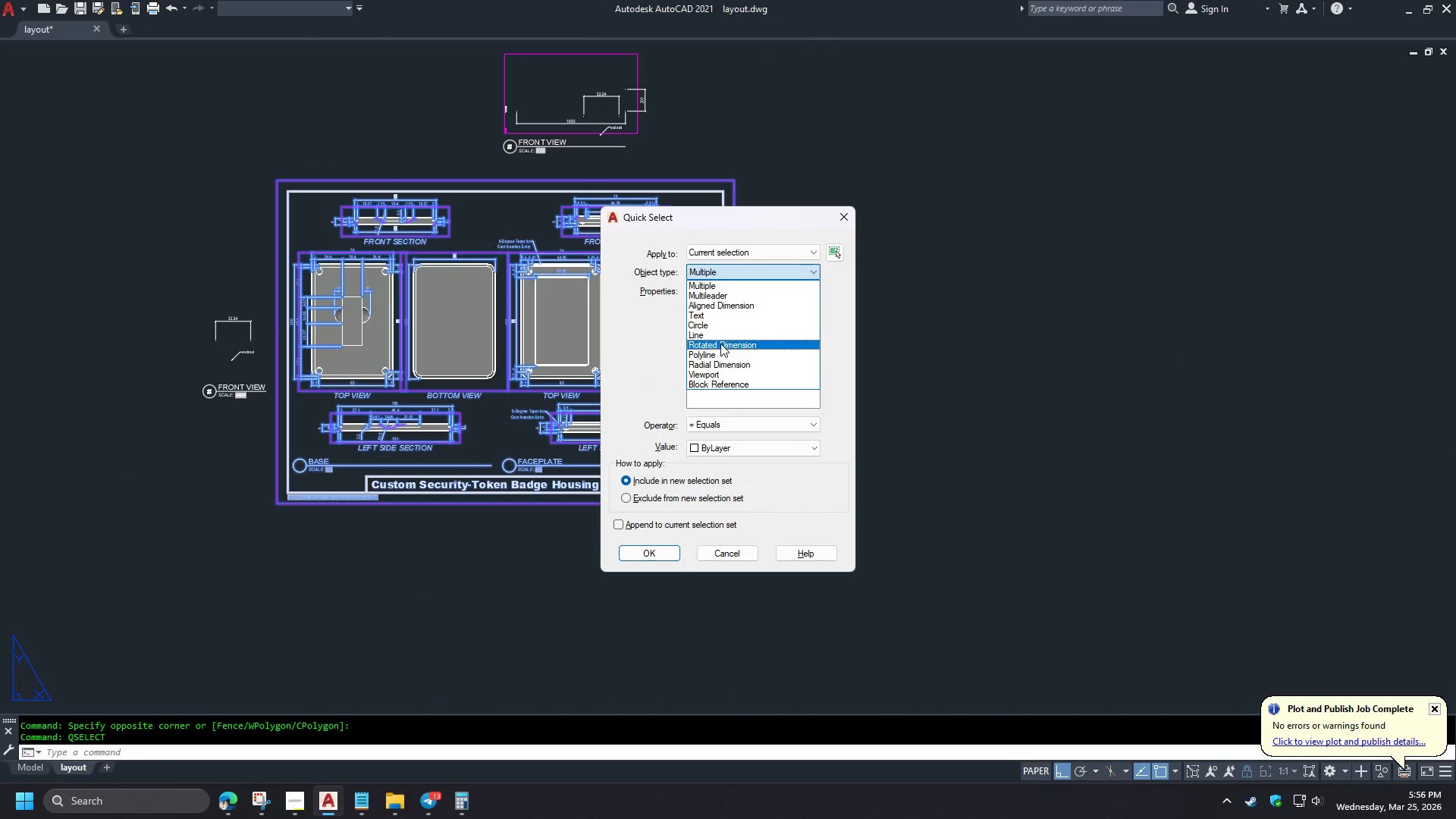 
left_click([717, 367])
 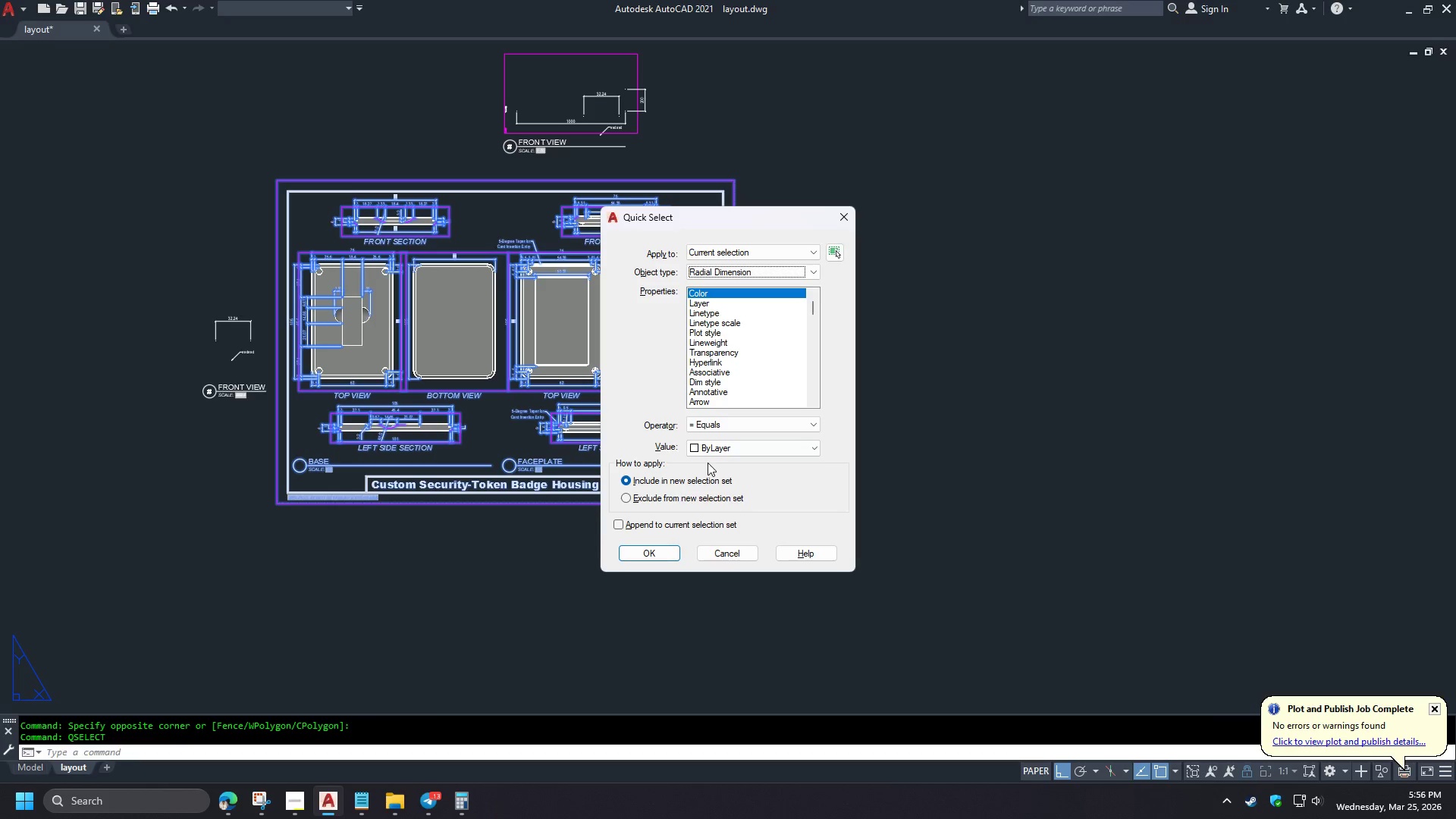 
left_click([710, 428])
 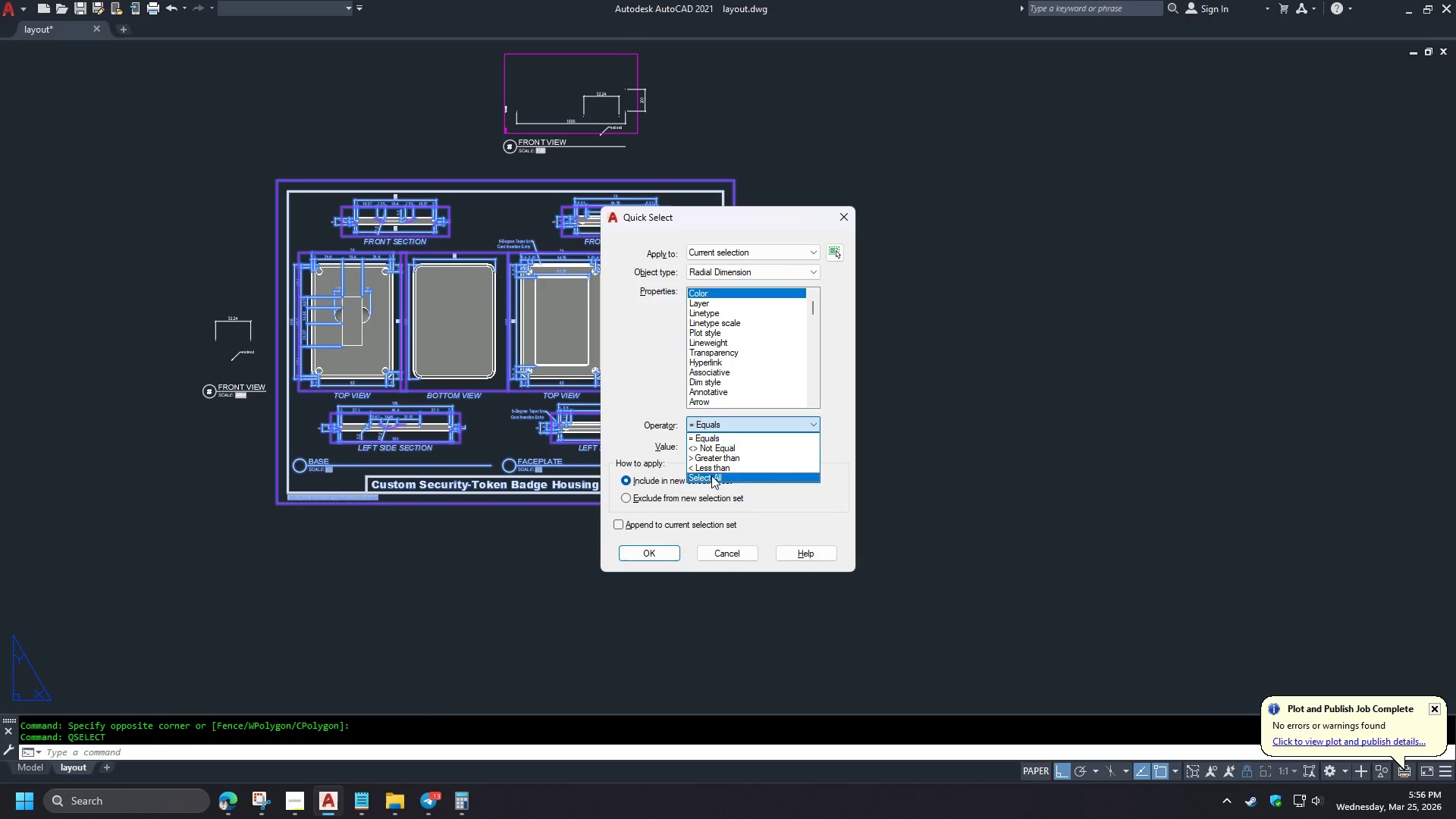 
left_click([711, 476])
 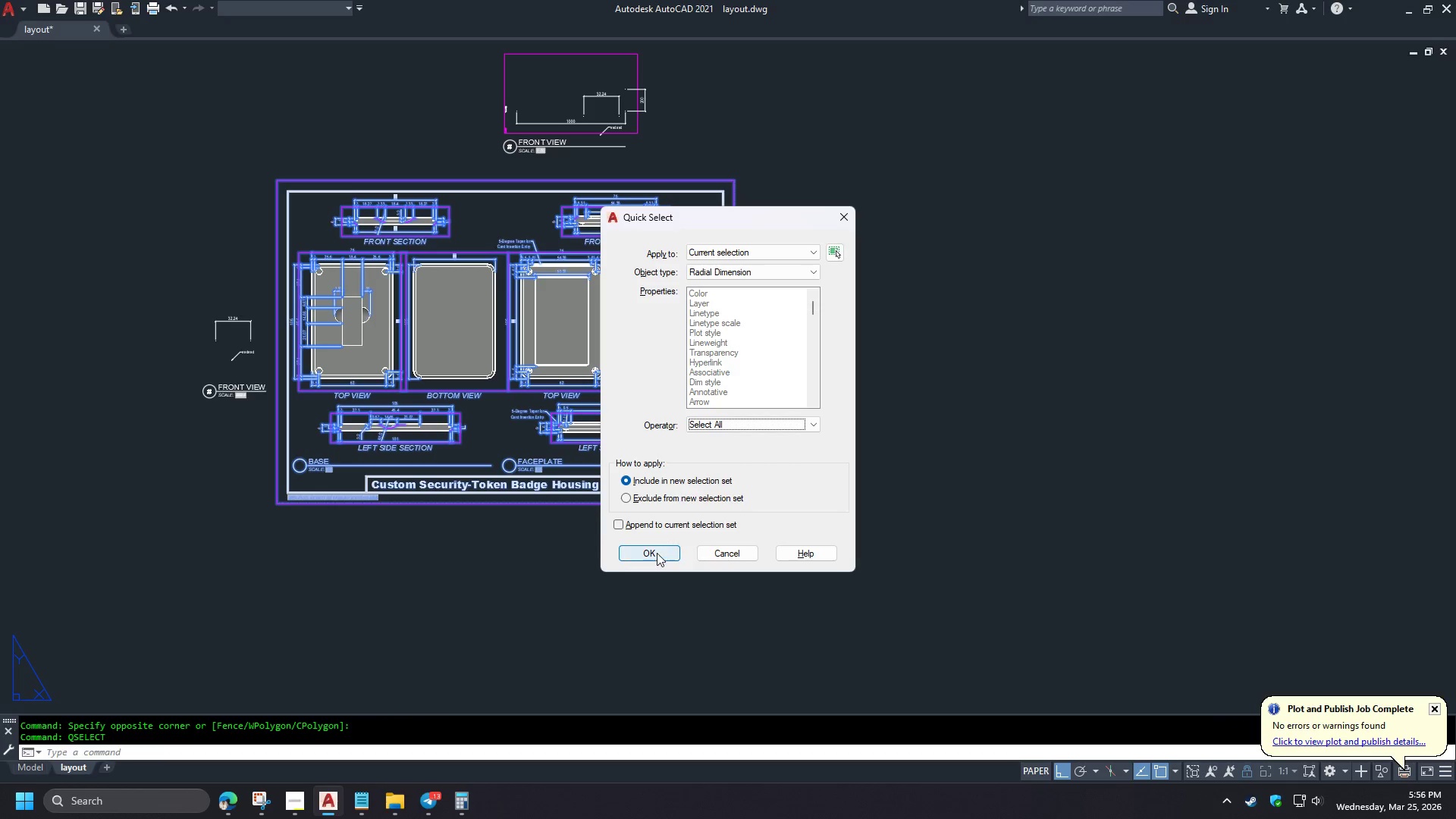 
left_click([656, 554])
 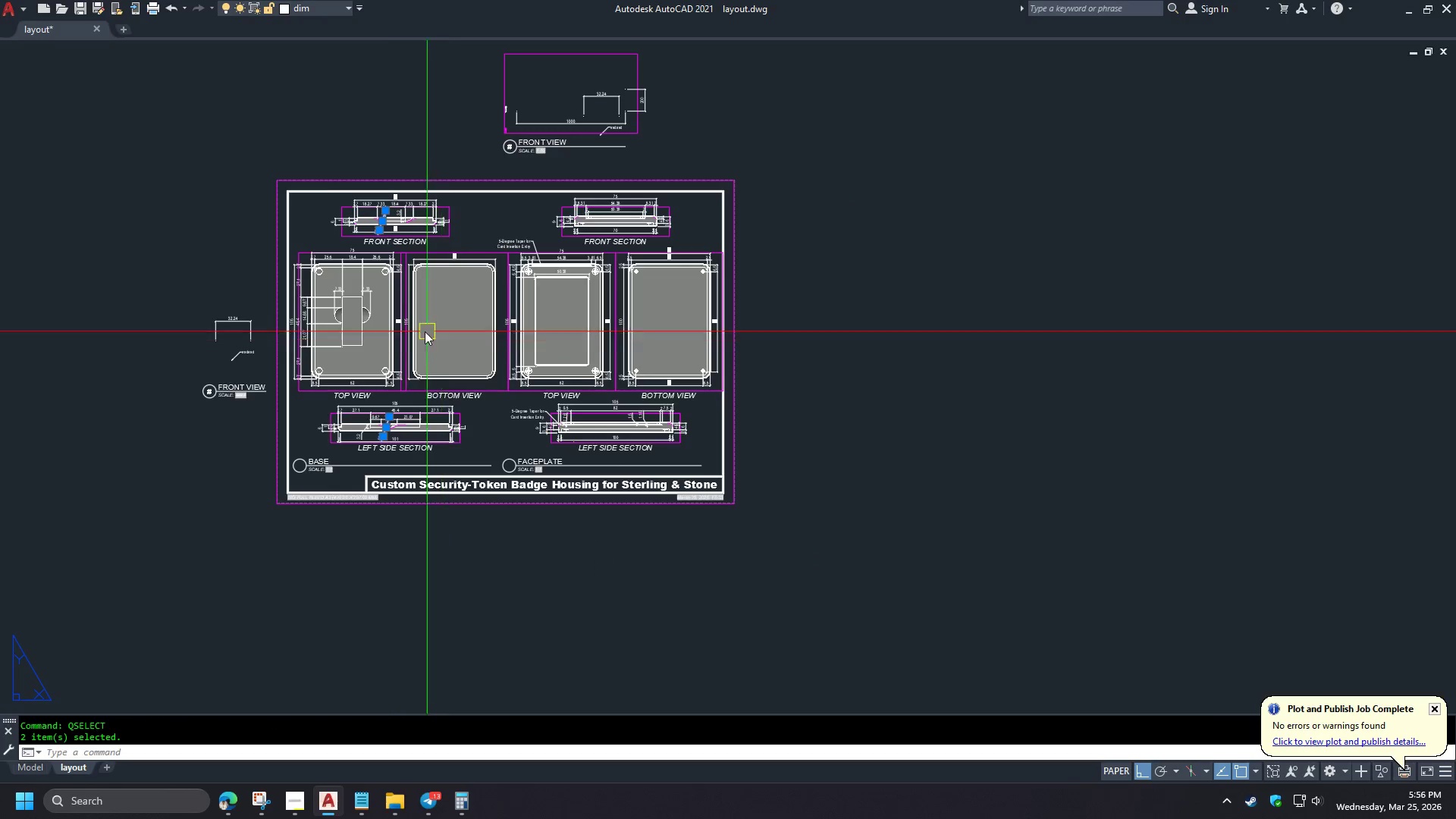 
key(Control+1)
 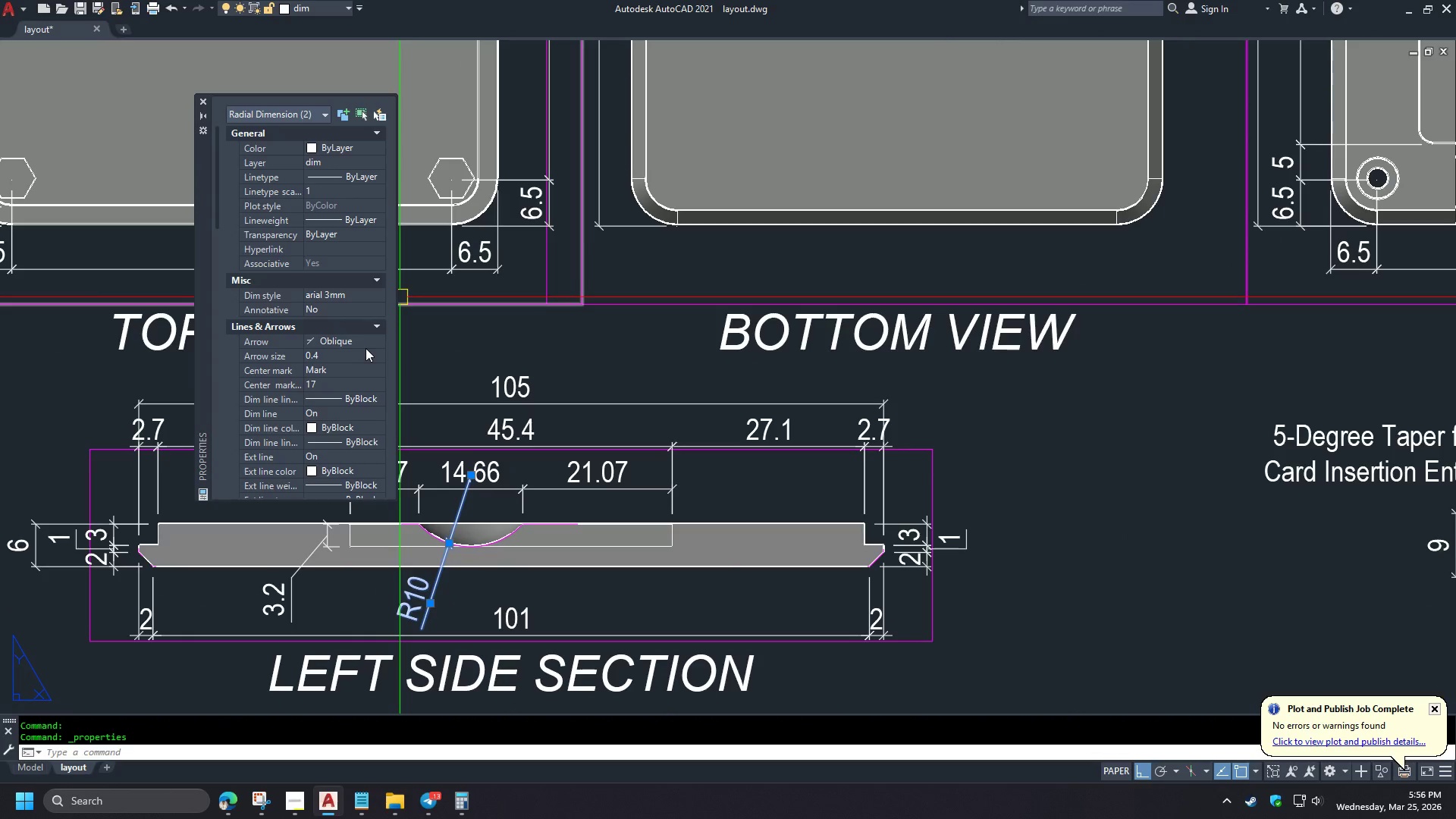 
left_click([369, 341])
 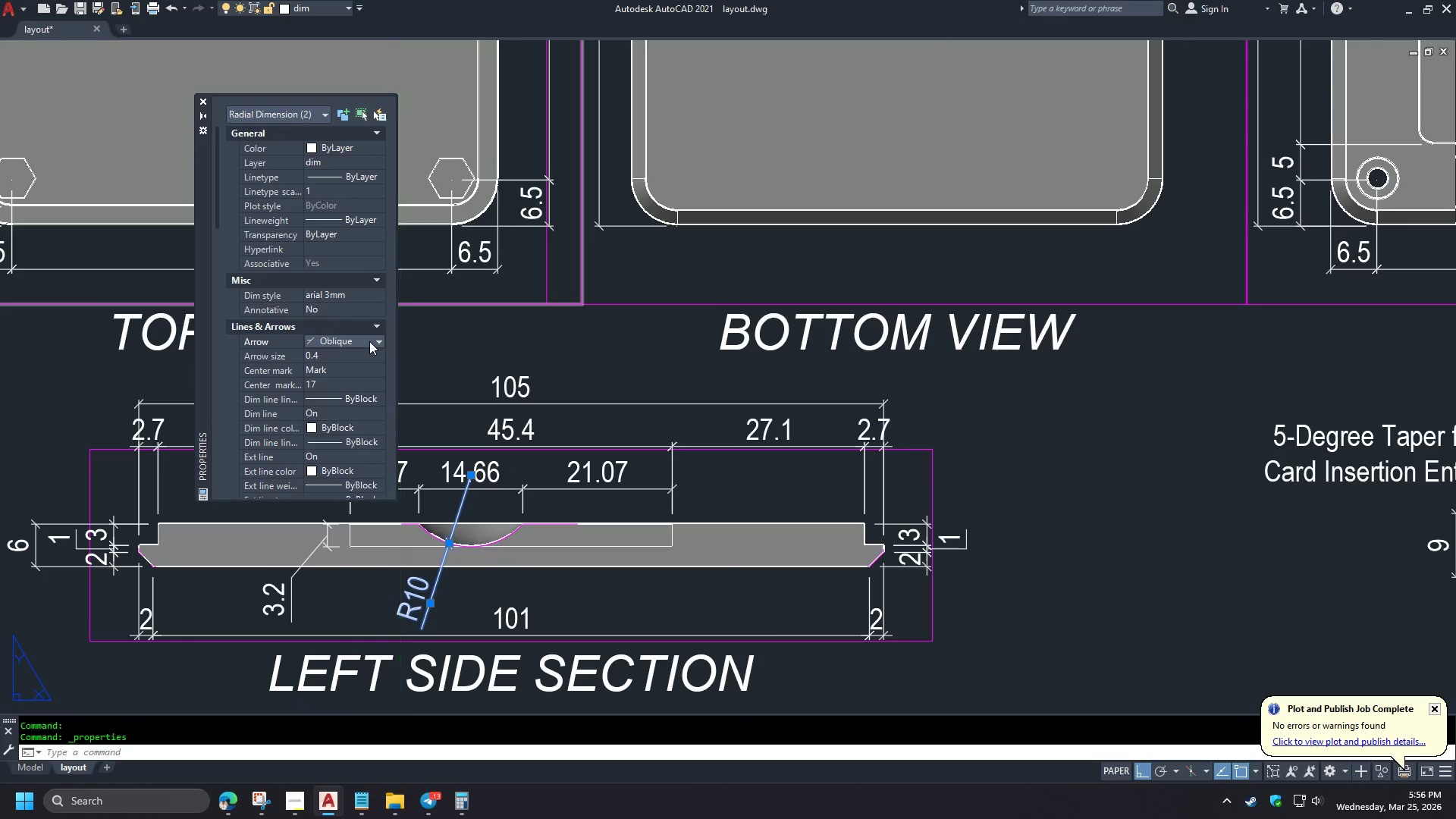 
scroll: coordinate [418, 610], scroll_direction: up, amount: 4.0
 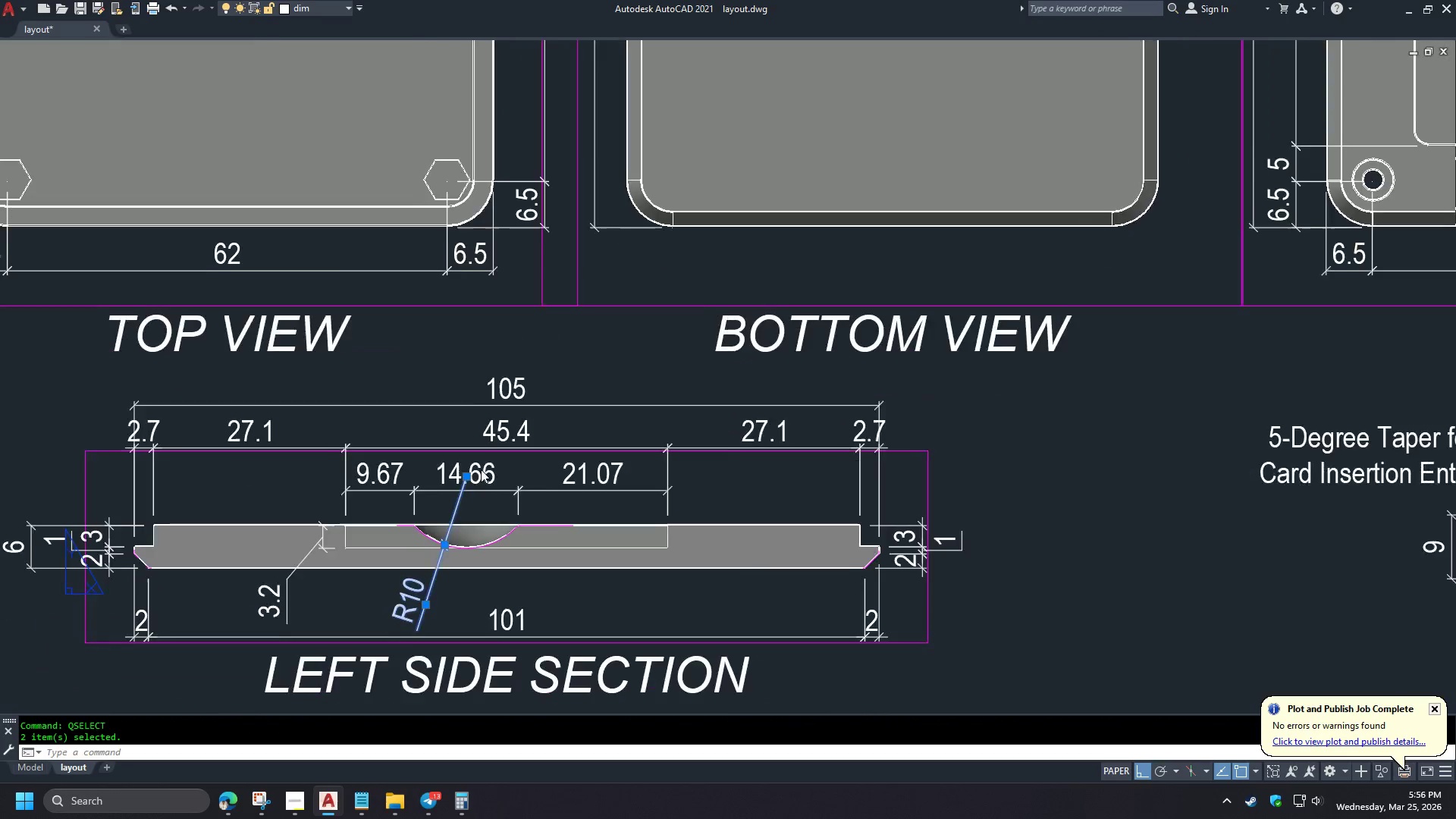 
double_click([369, 341])
 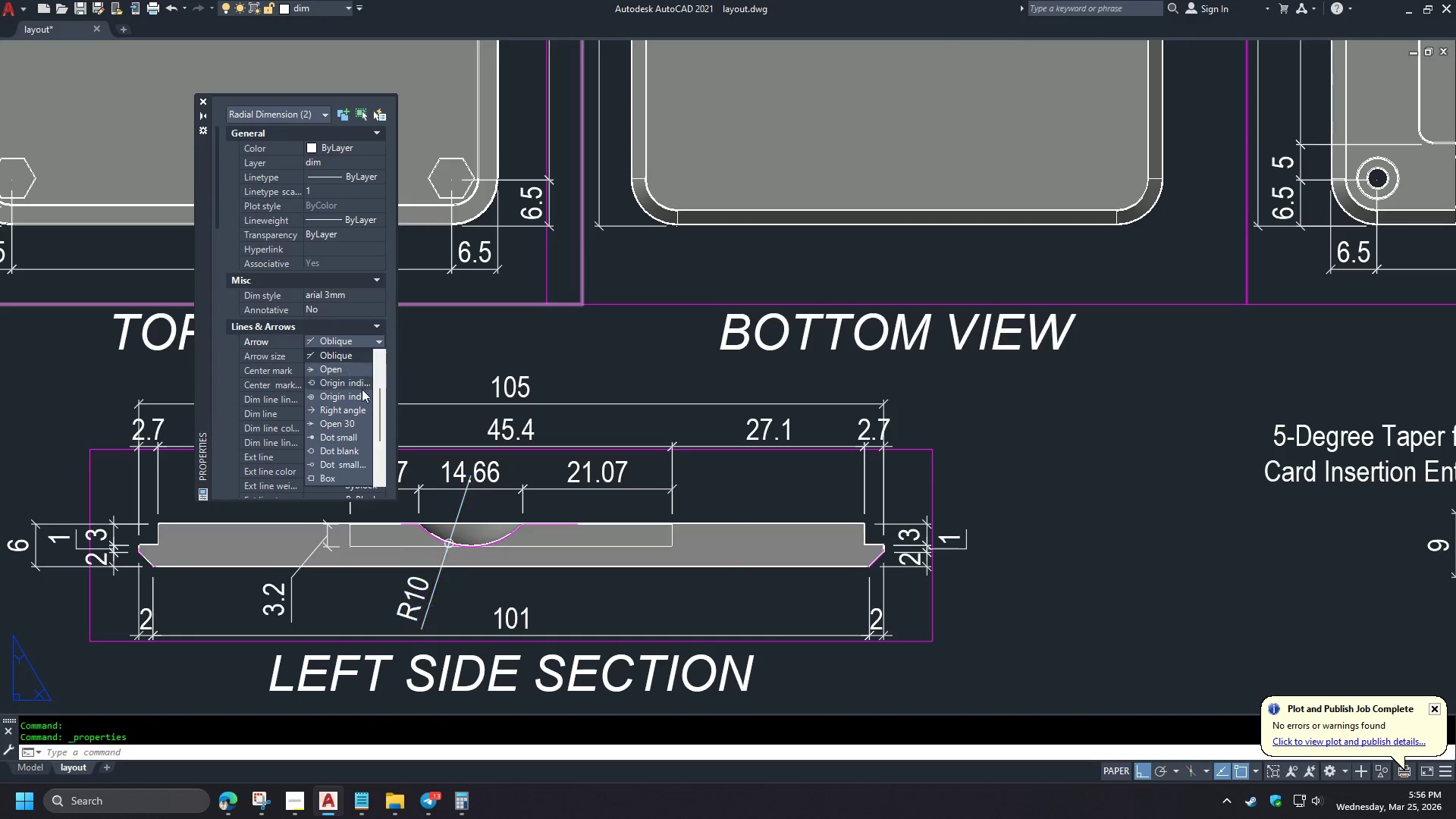 
left_click([353, 353])
 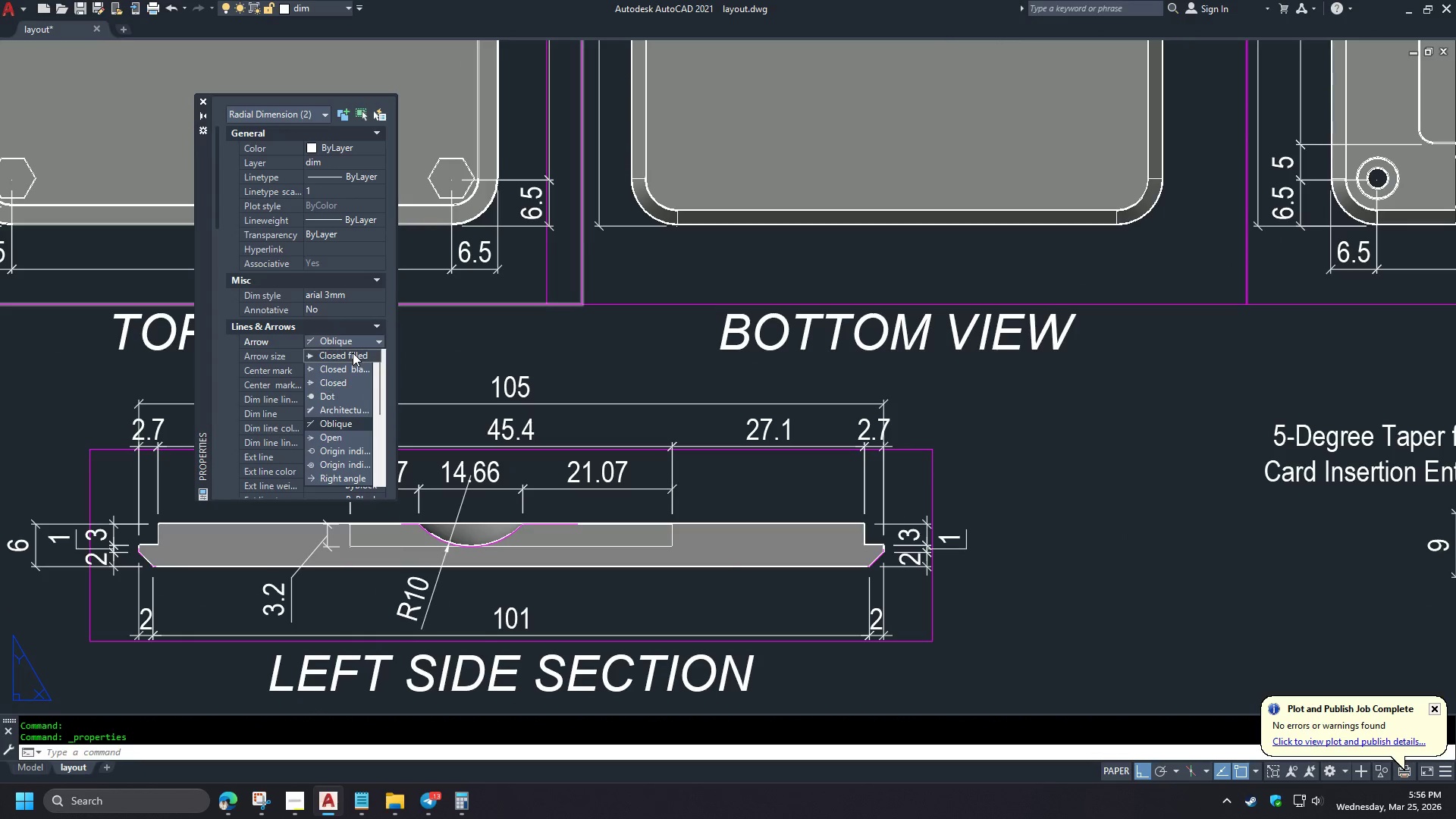 
mouse_move([370, 353])
 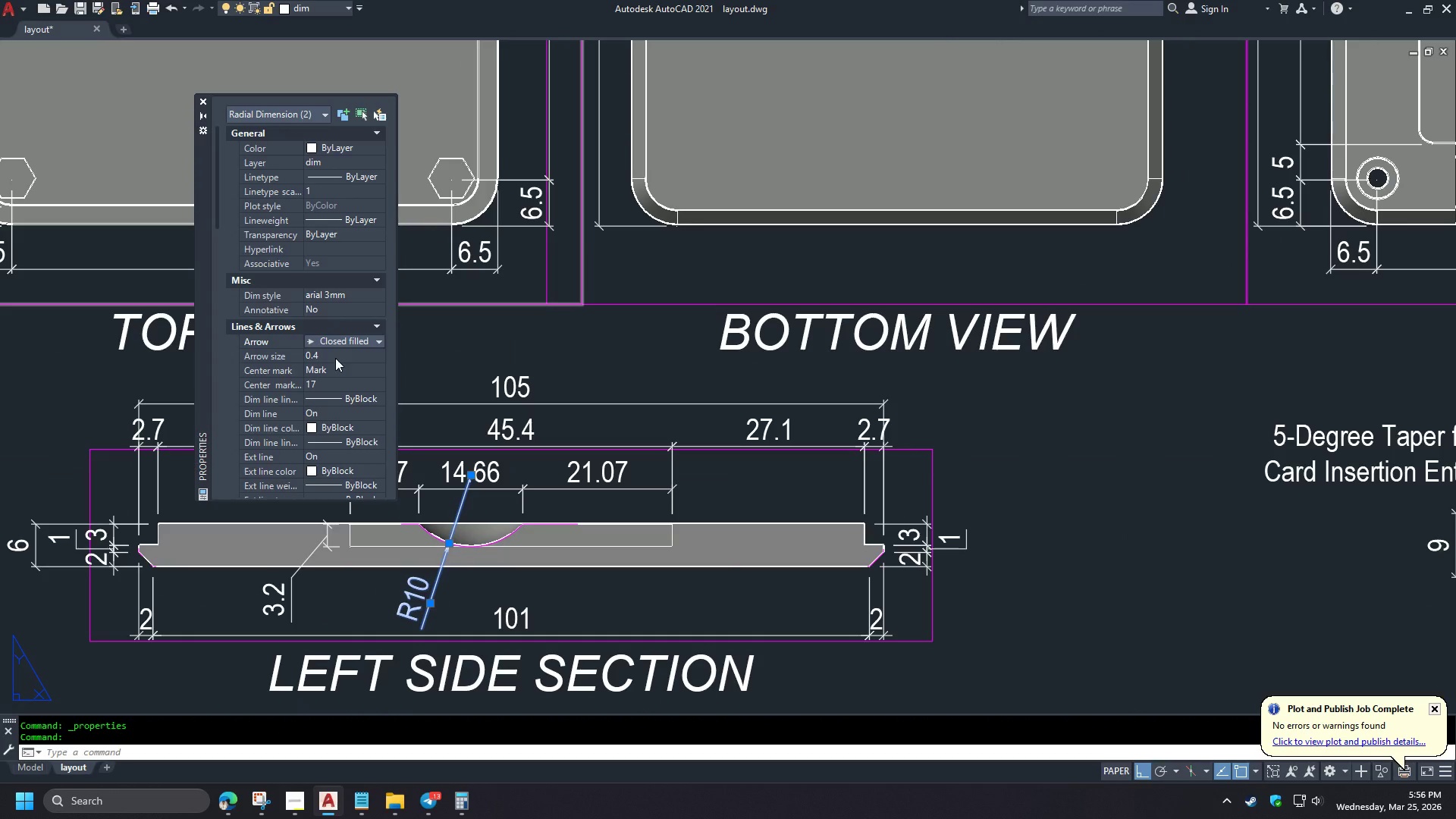 
left_click([335, 358])
 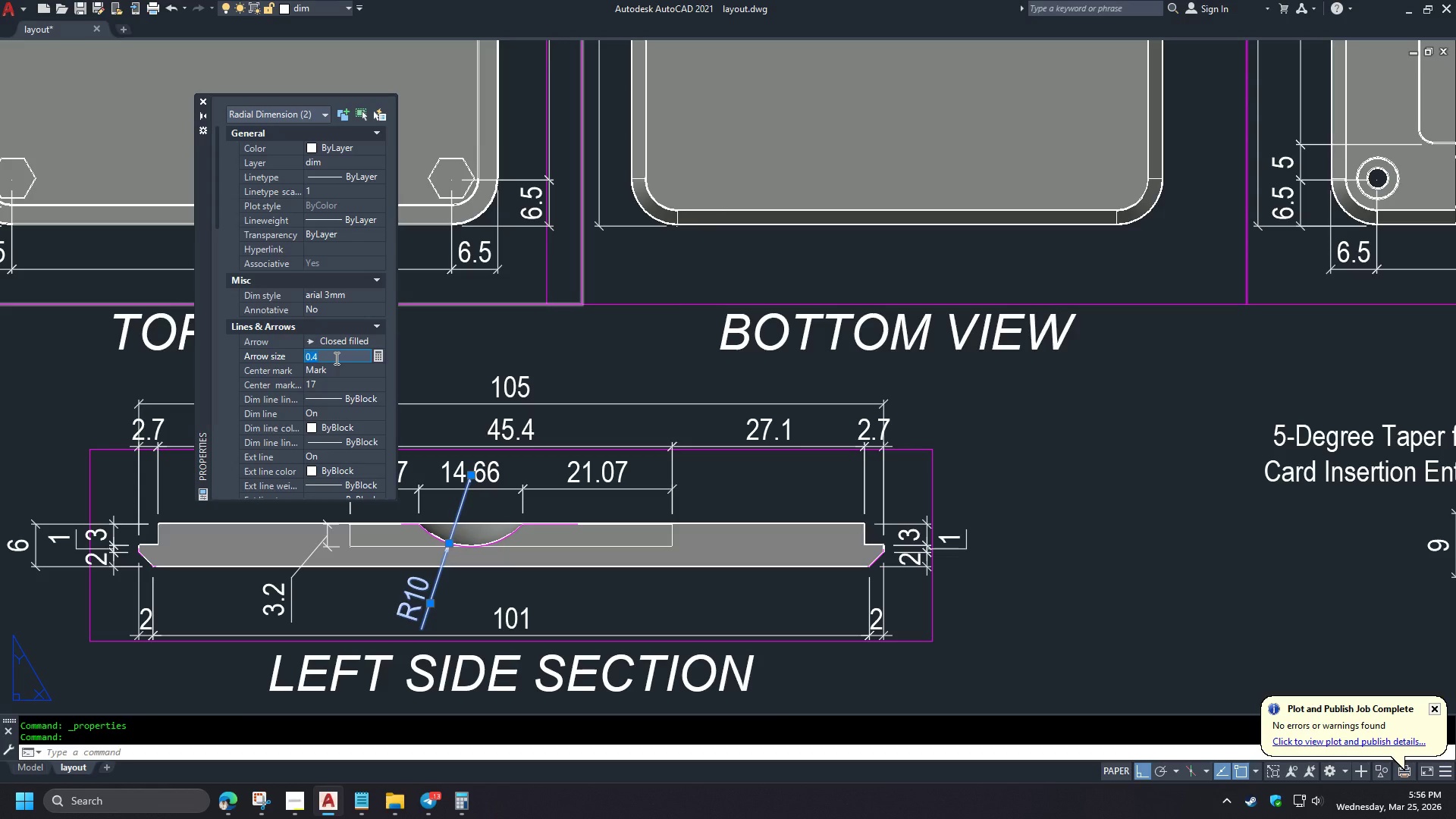 
scroll: coordinate [360, 391], scroll_direction: up, amount: 5.0
 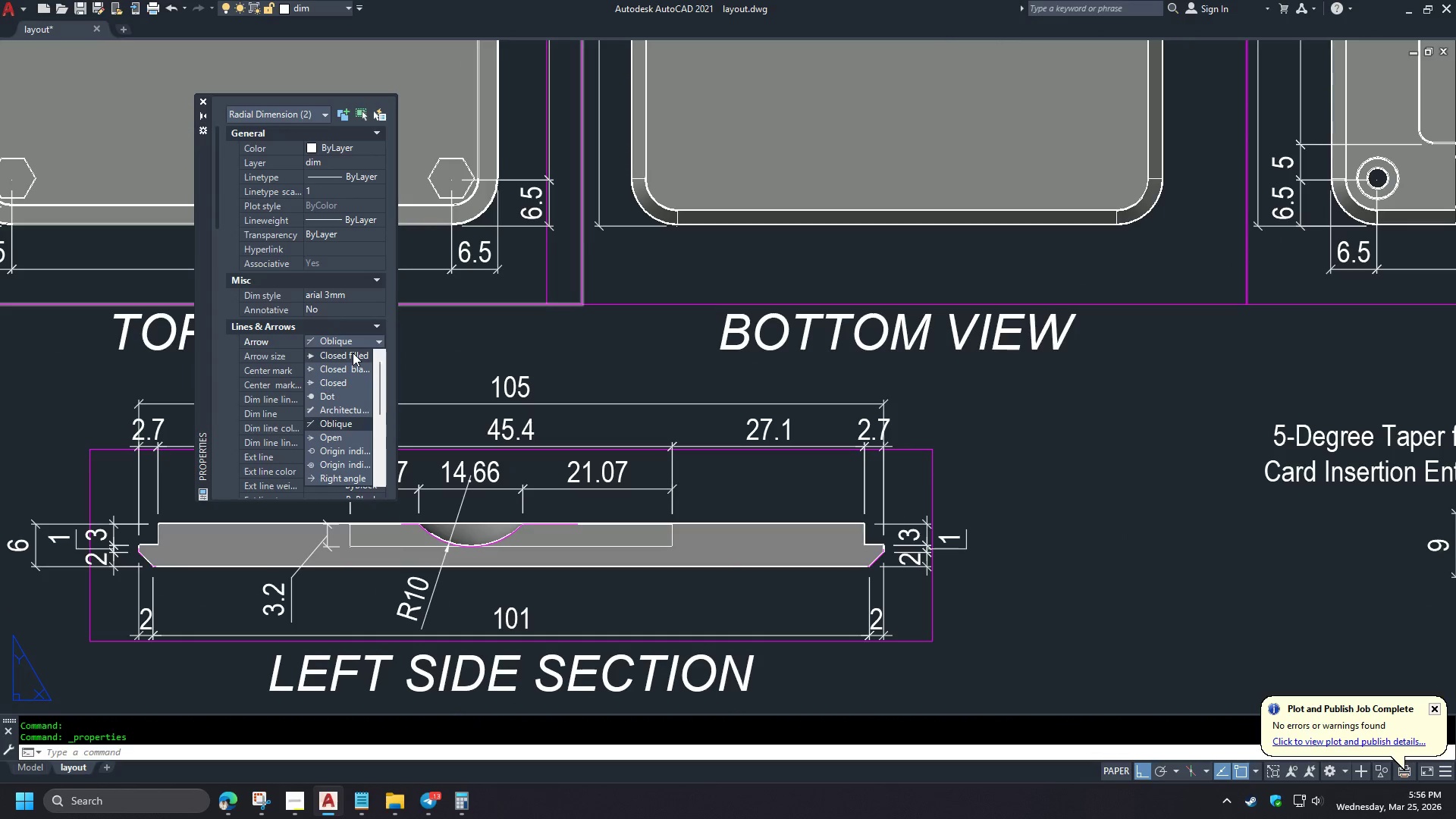 
key(Escape)
 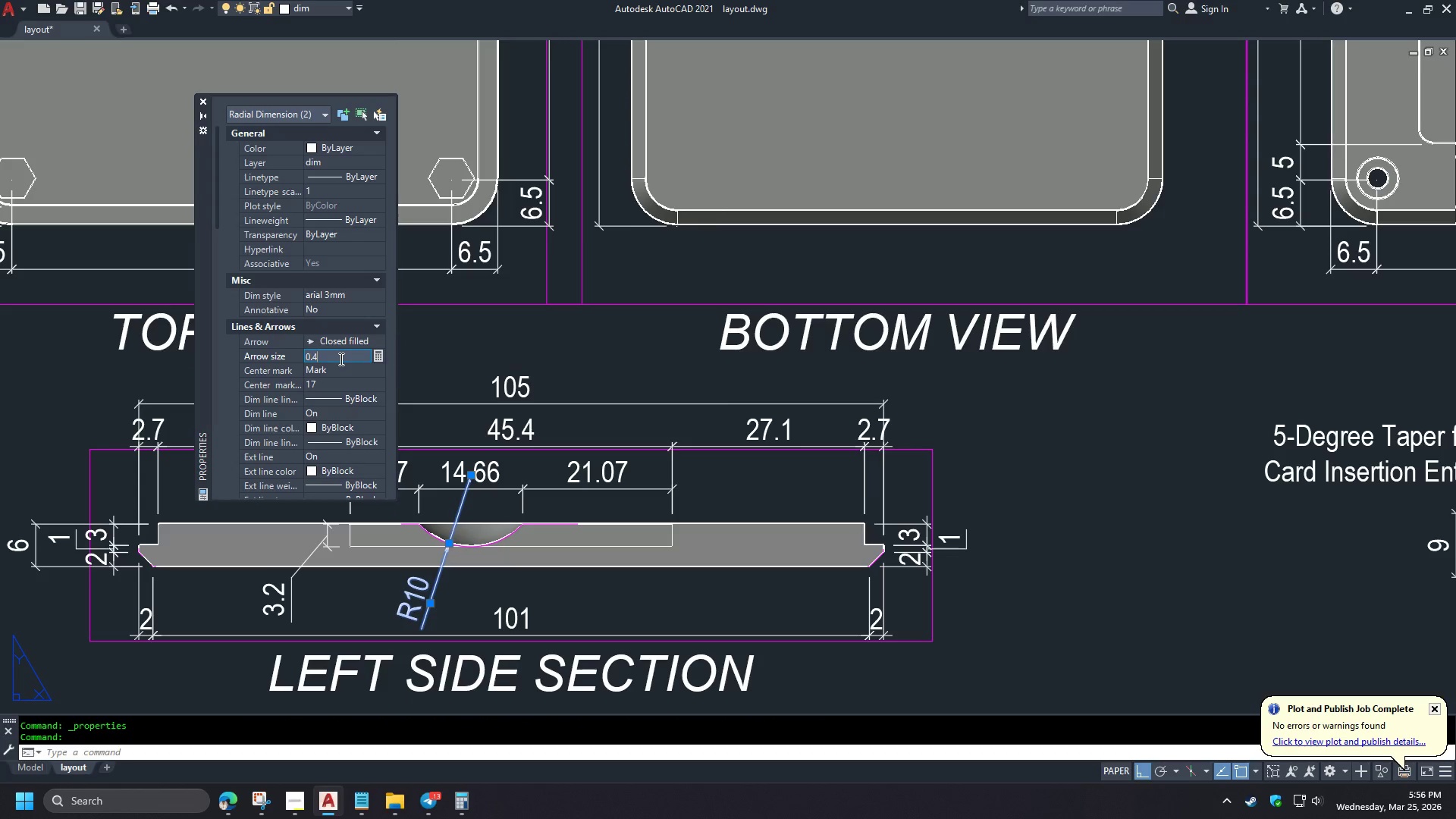 
left_click_drag(start_coordinate=[337, 359], to_coordinate=[284, 358])
 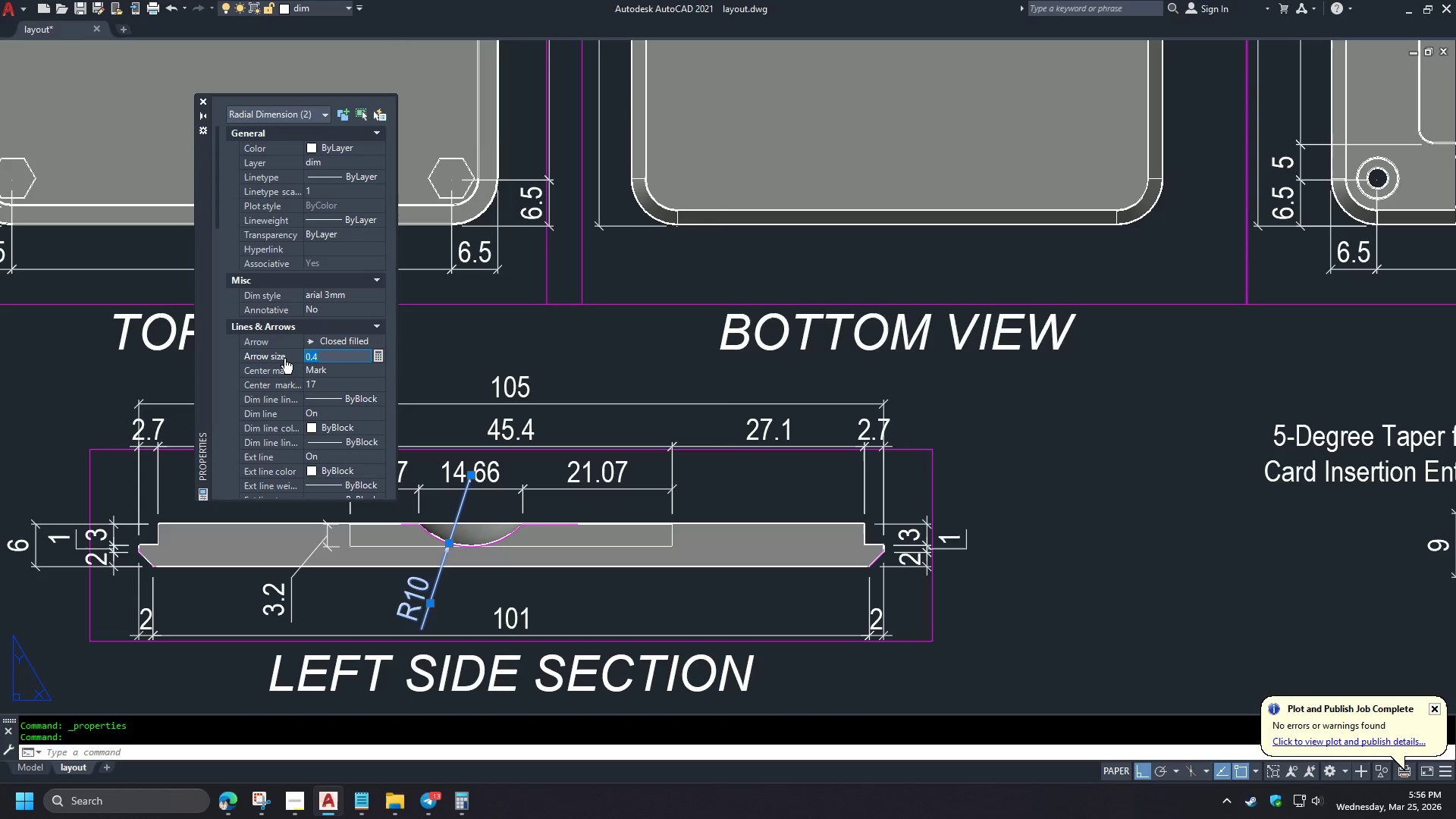 
key(Numpad1)
 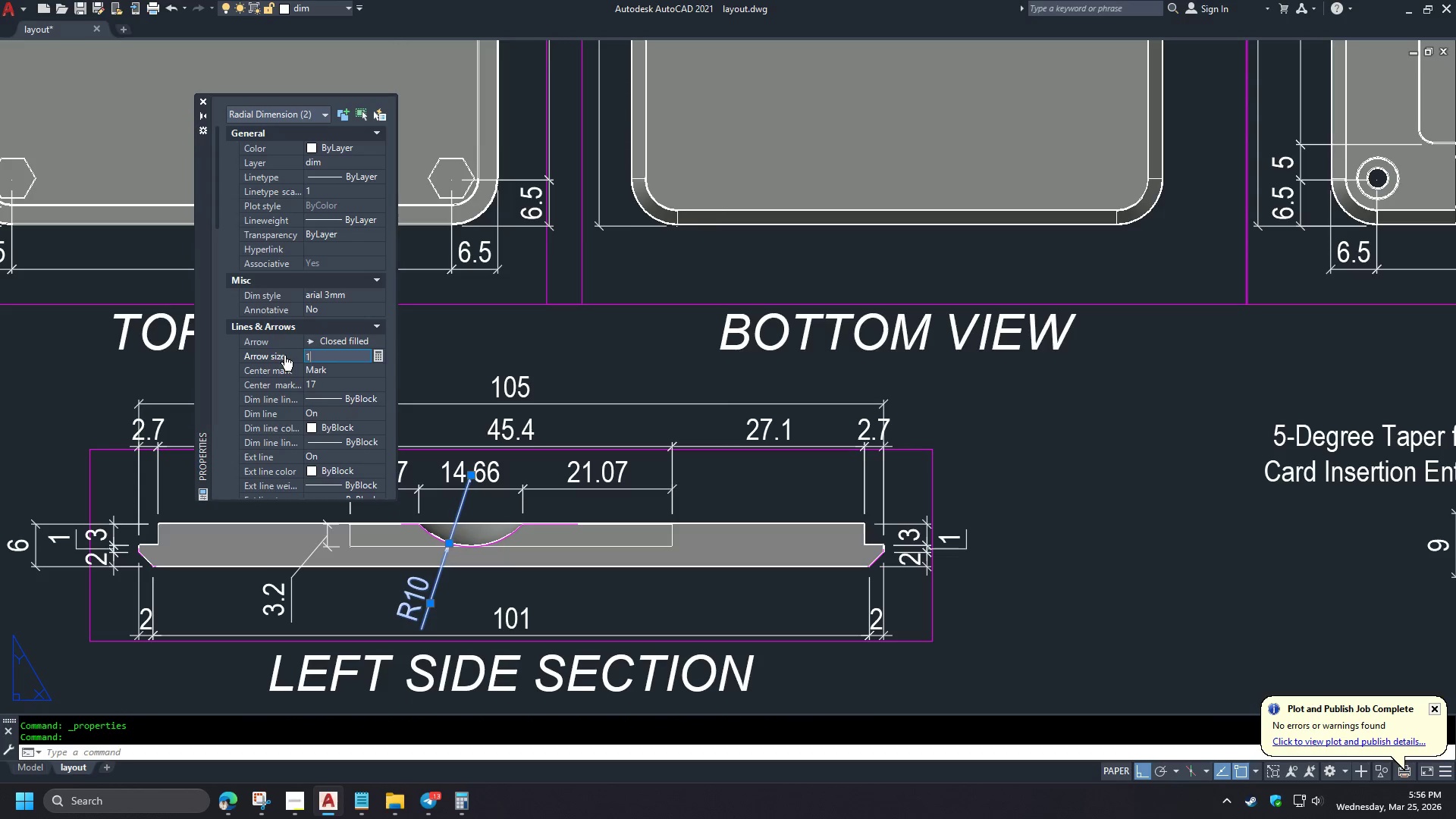 
key(NumpadEnter)
 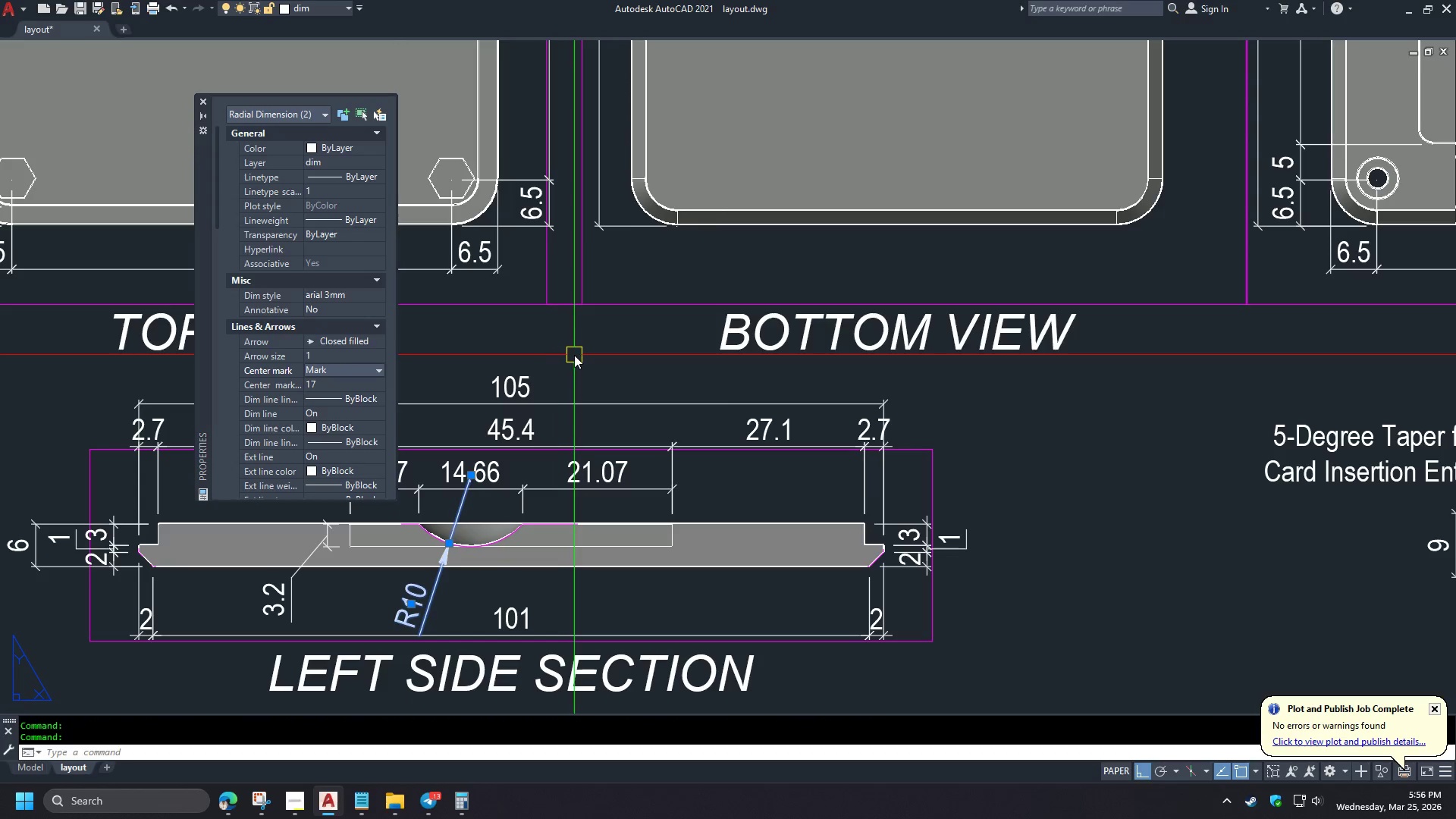 
key(Control+Z)
 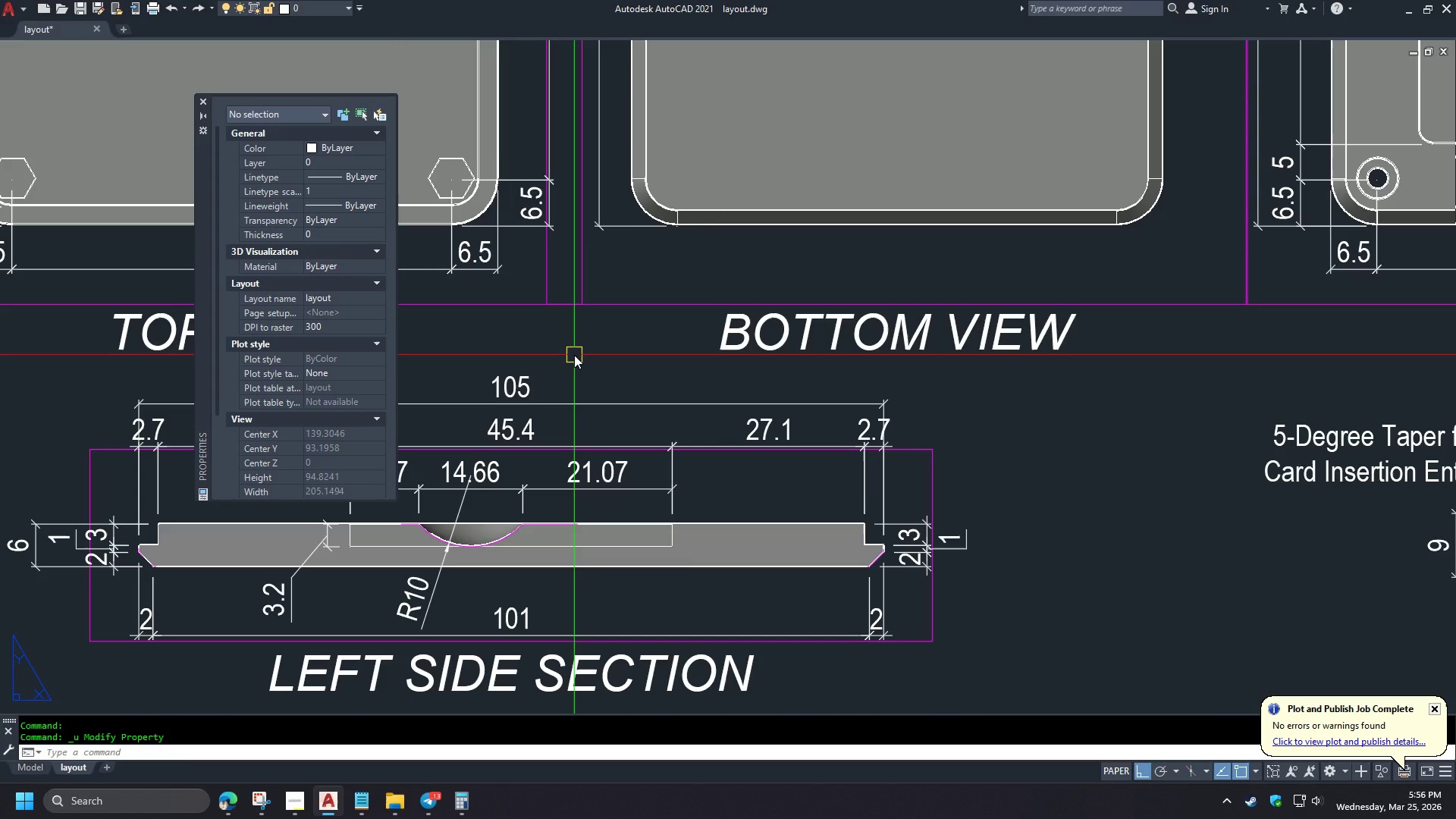 
key(Control+ControlLeft)
 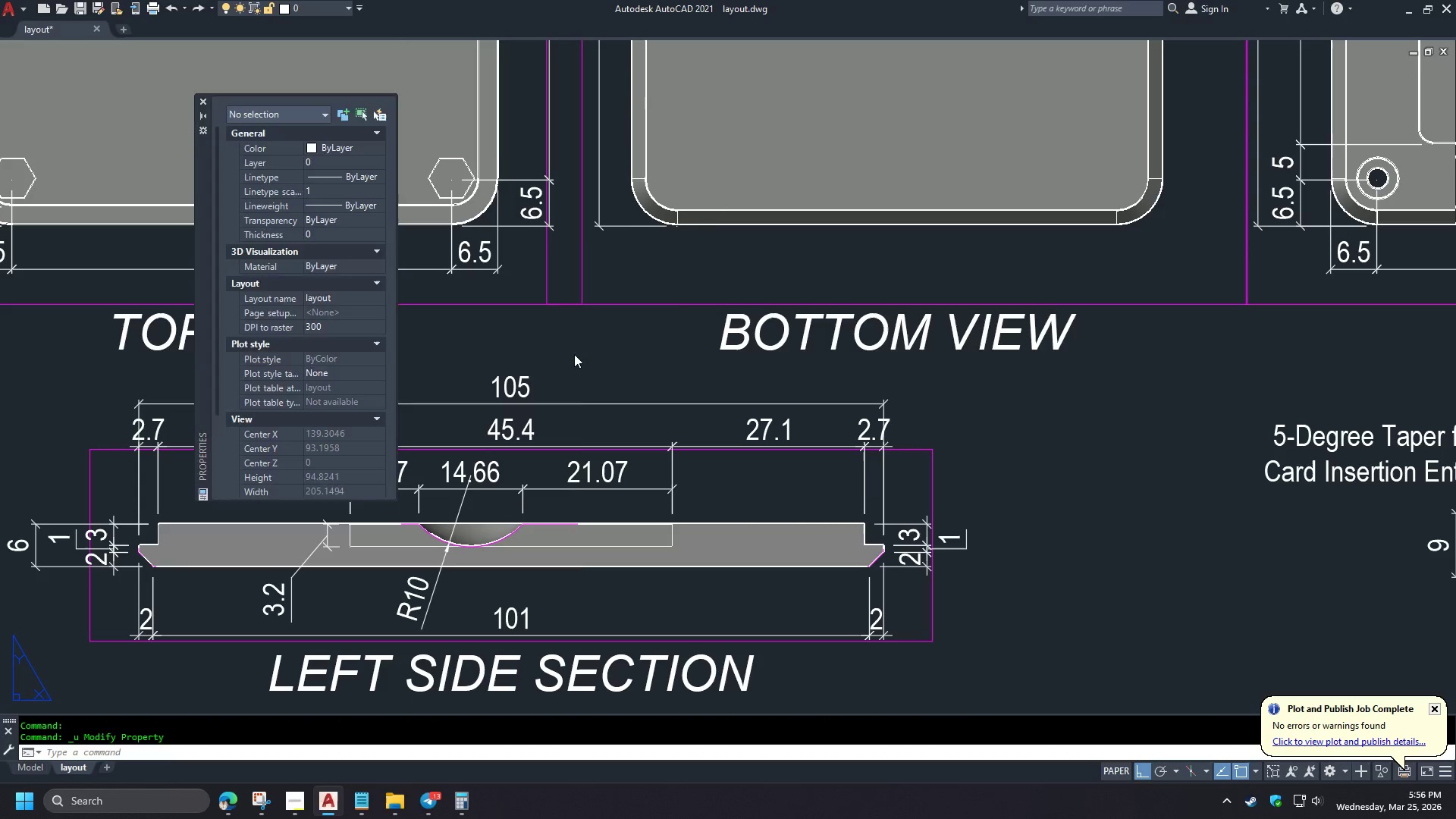 
key(Control+1)
 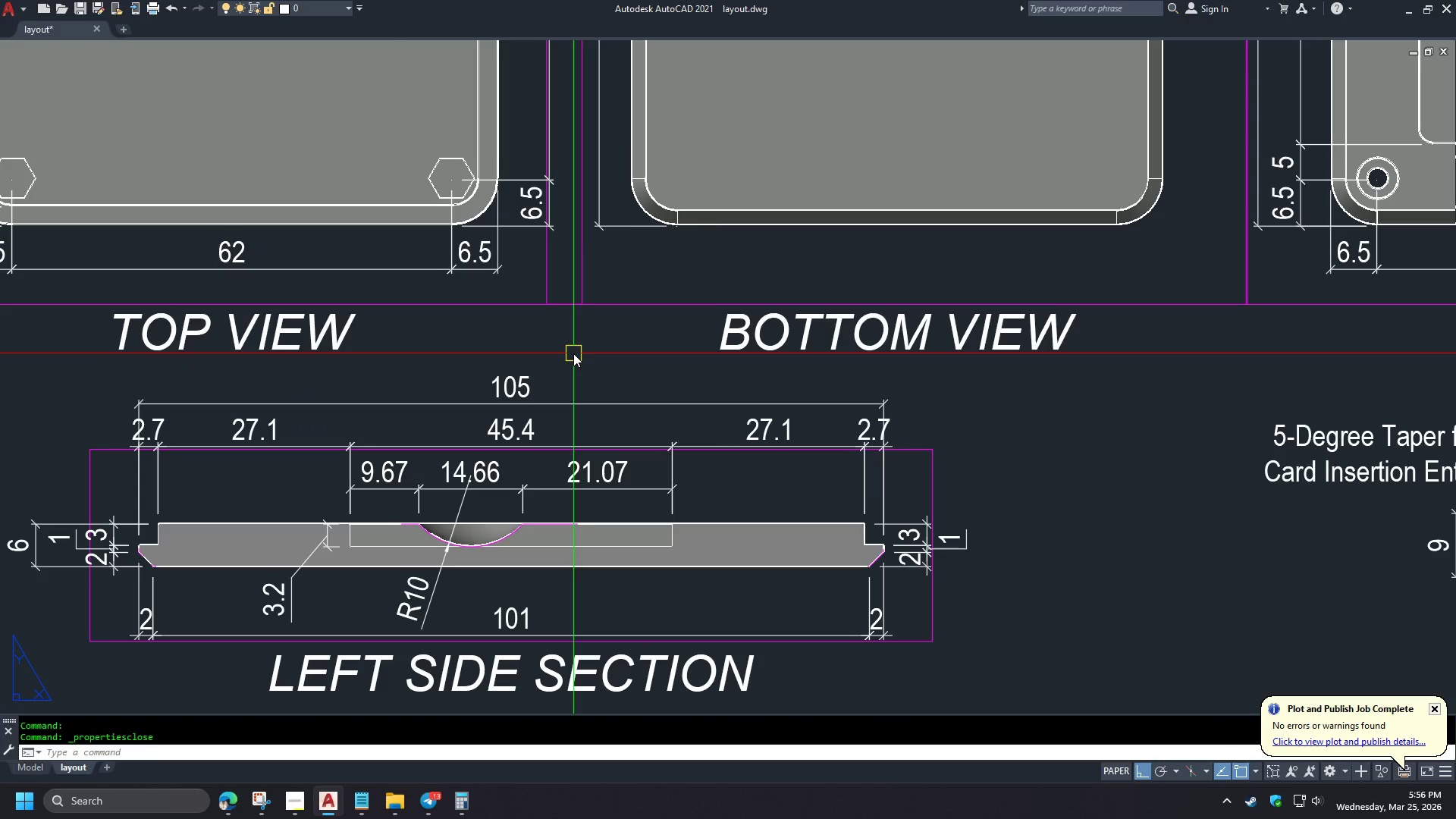 
key(Escape)
 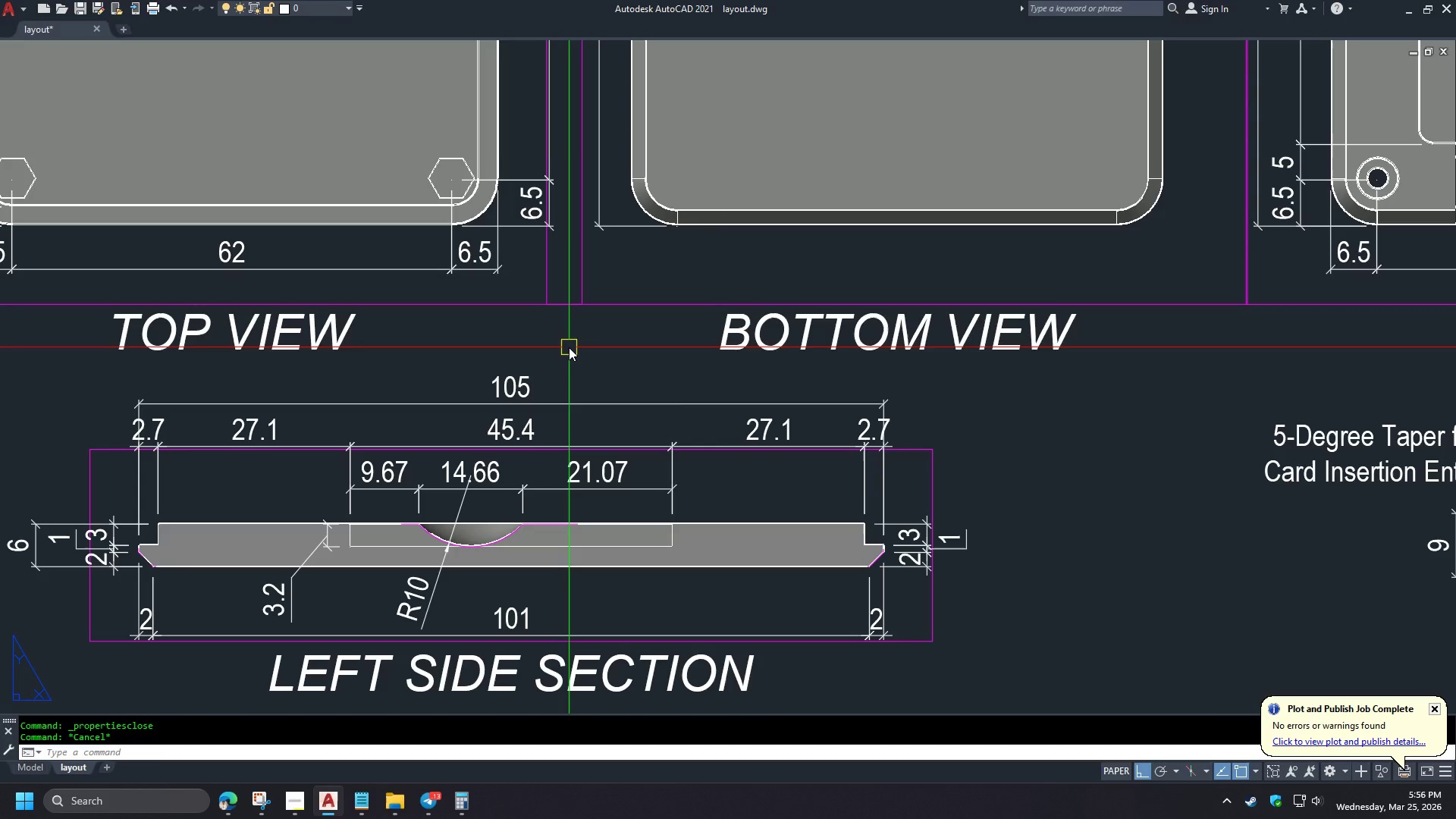 
scroll: coordinate [423, 400], scroll_direction: down, amount: 2.0
 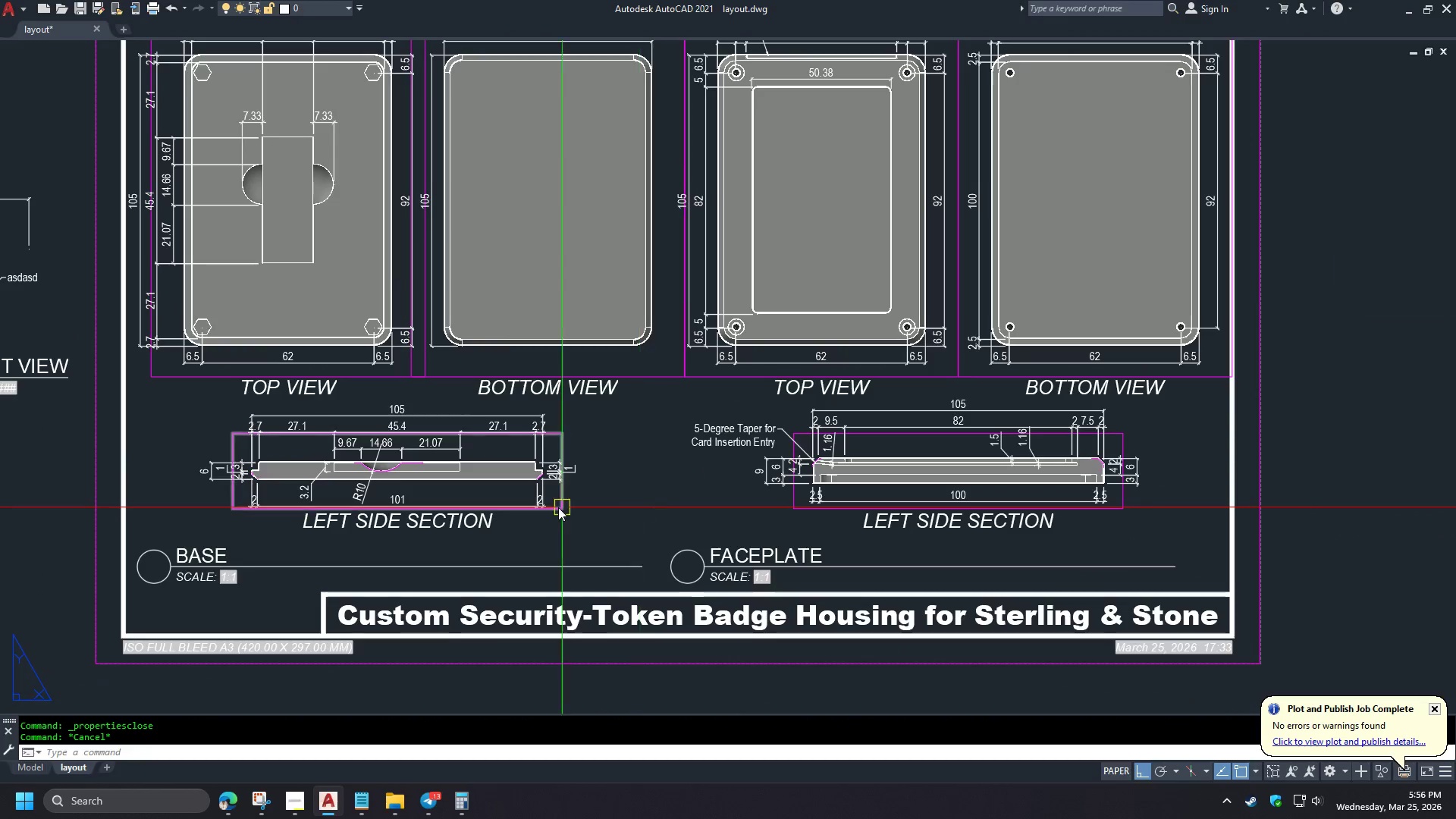 
scroll: coordinate [554, 493], scroll_direction: up, amount: 3.0
 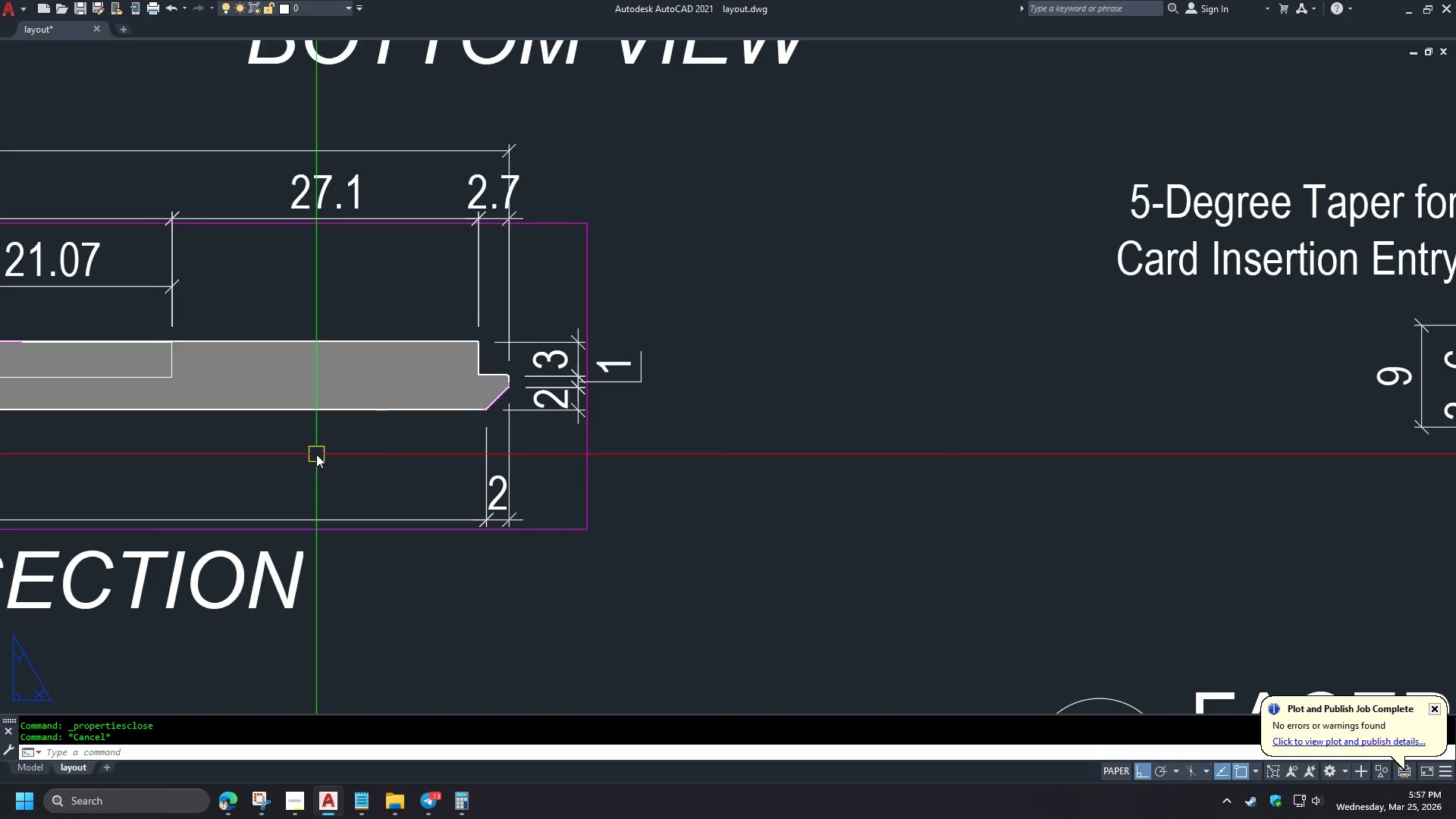 
left_click([234, 811])
 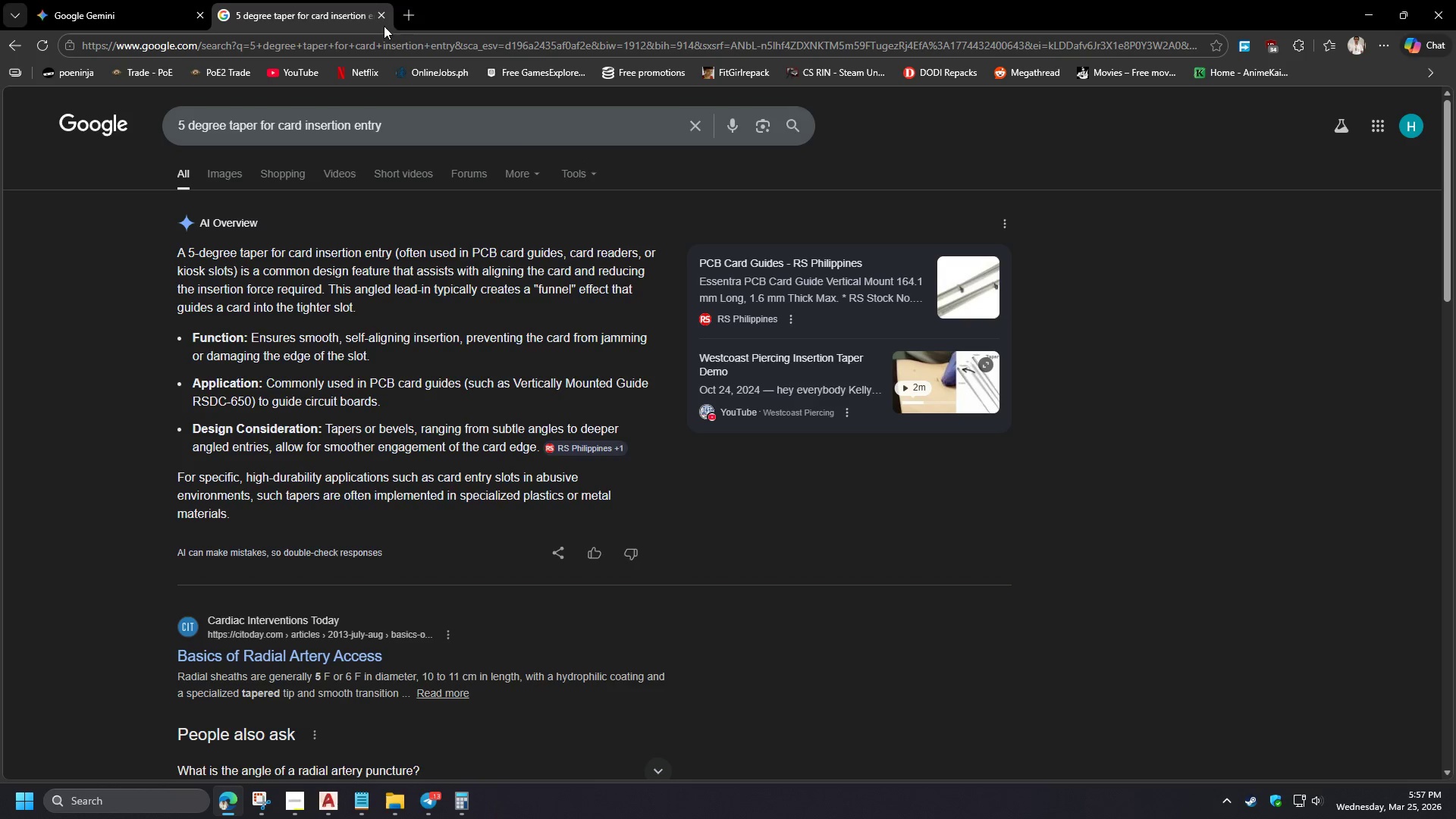 
scroll: coordinate [316, 454], scroll_direction: down, amount: 2.0
 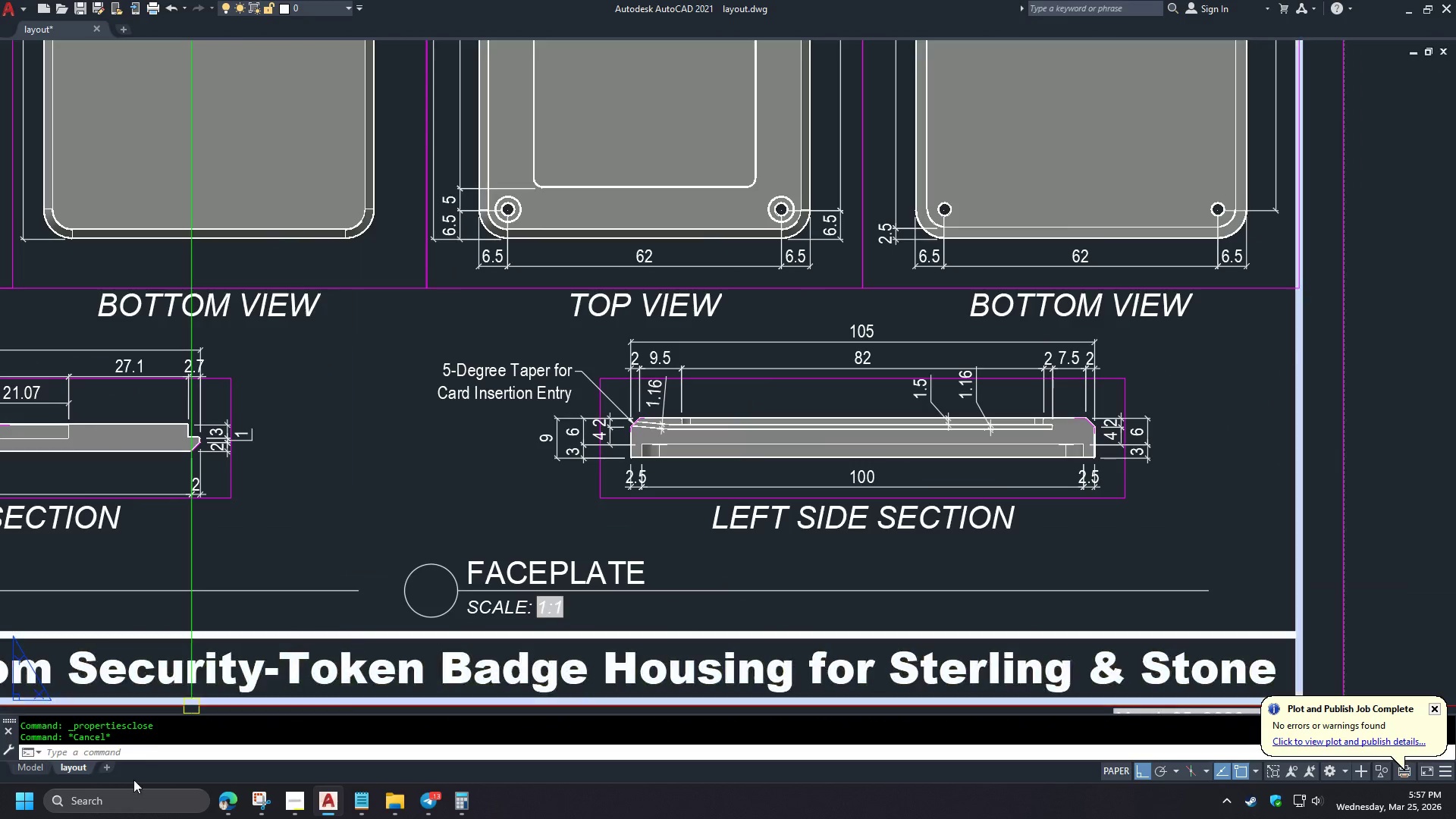 
left_click([414, 13])
 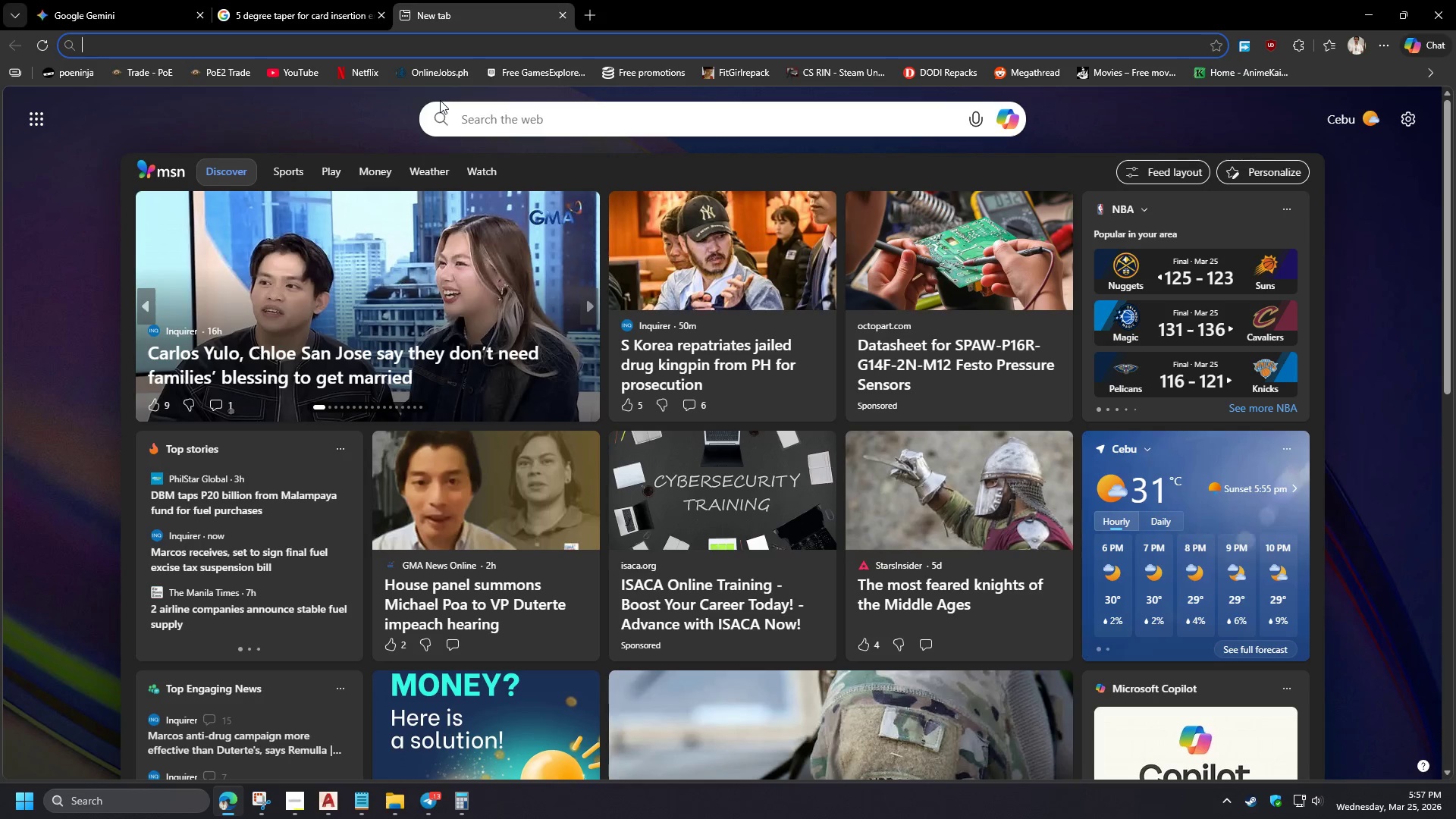 
type(how to call )
key(Backspace)
type(out in plan a chamered side)
 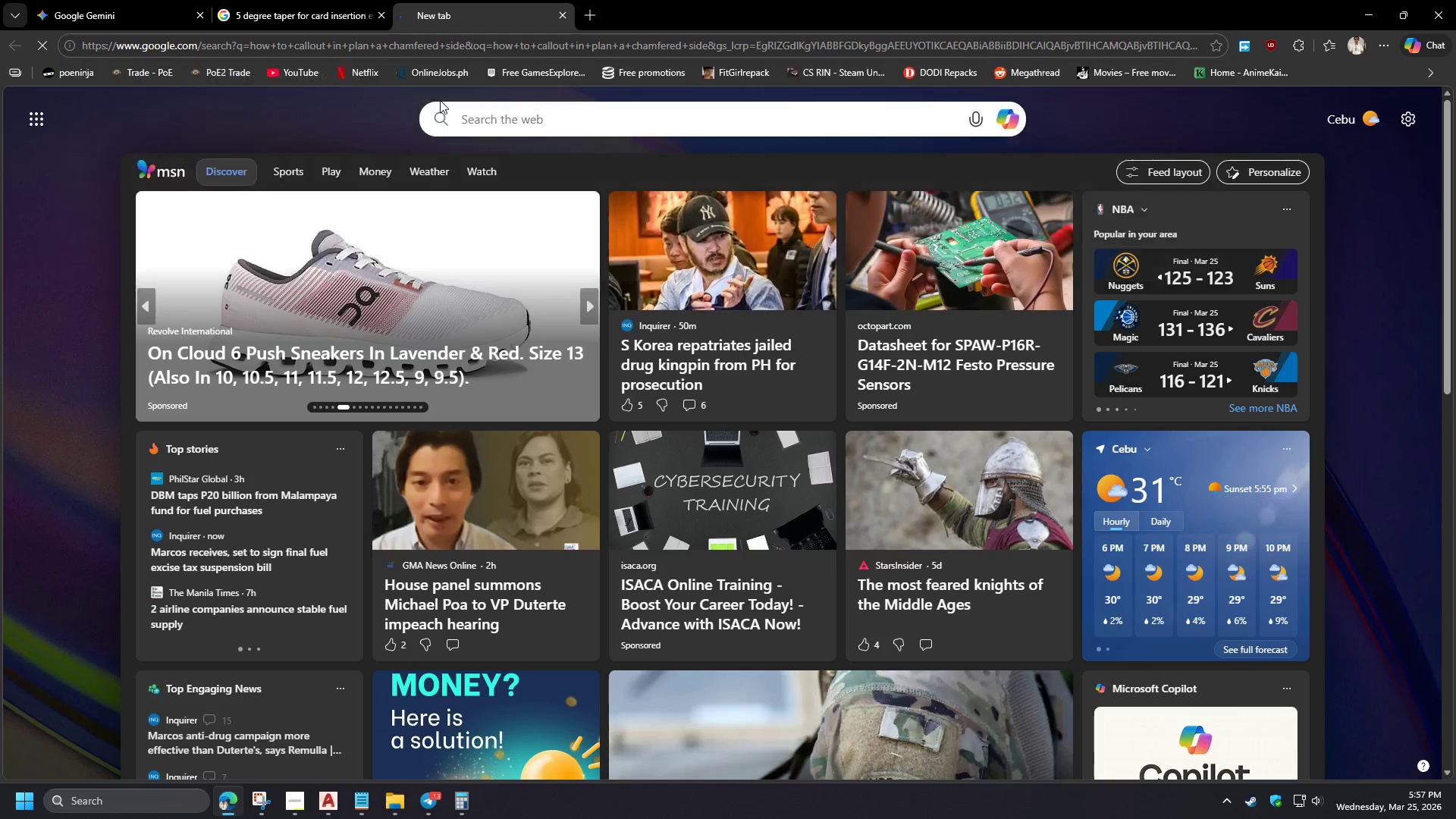 
key(Enter)
 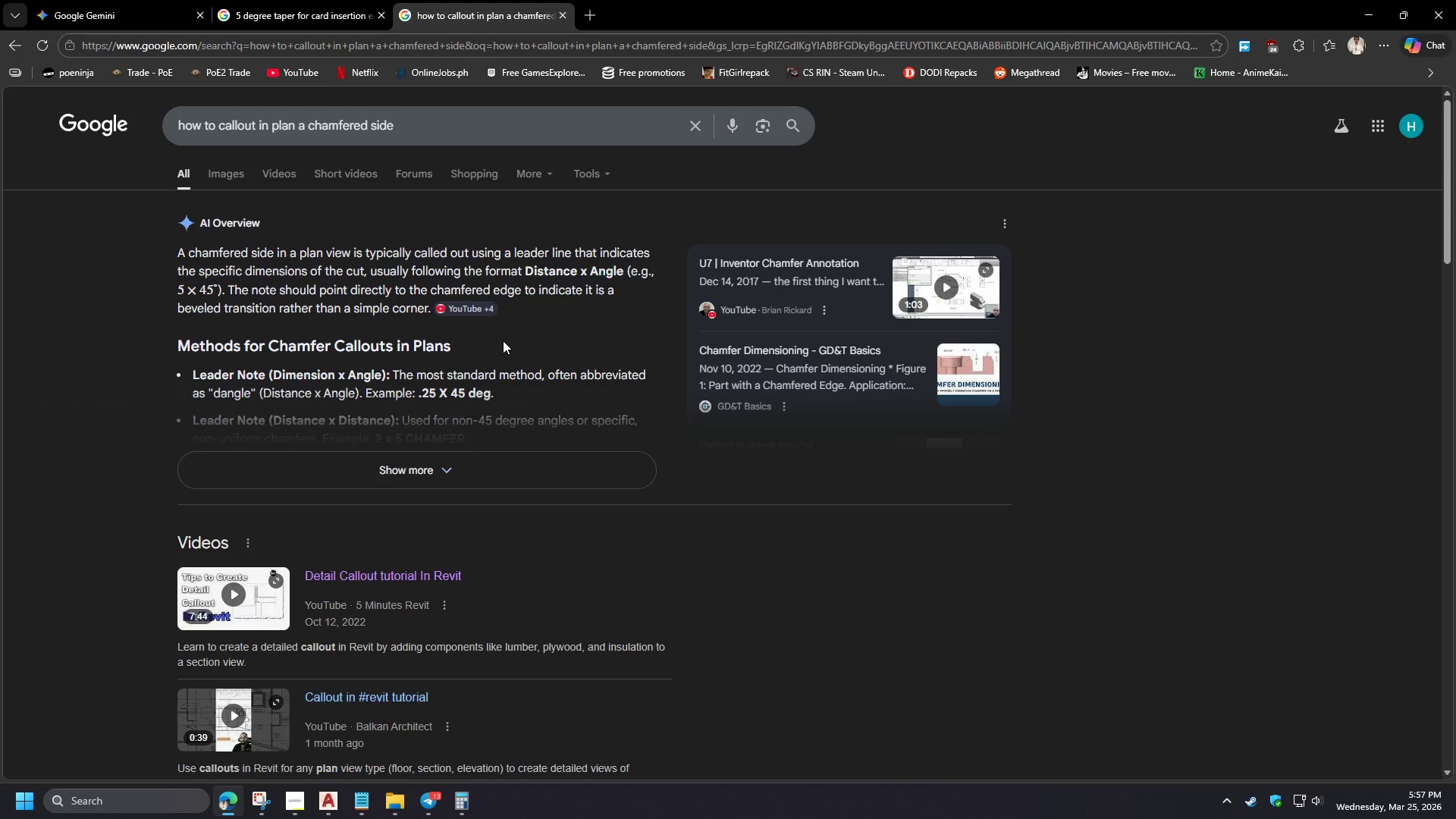 
wait(23.08)
 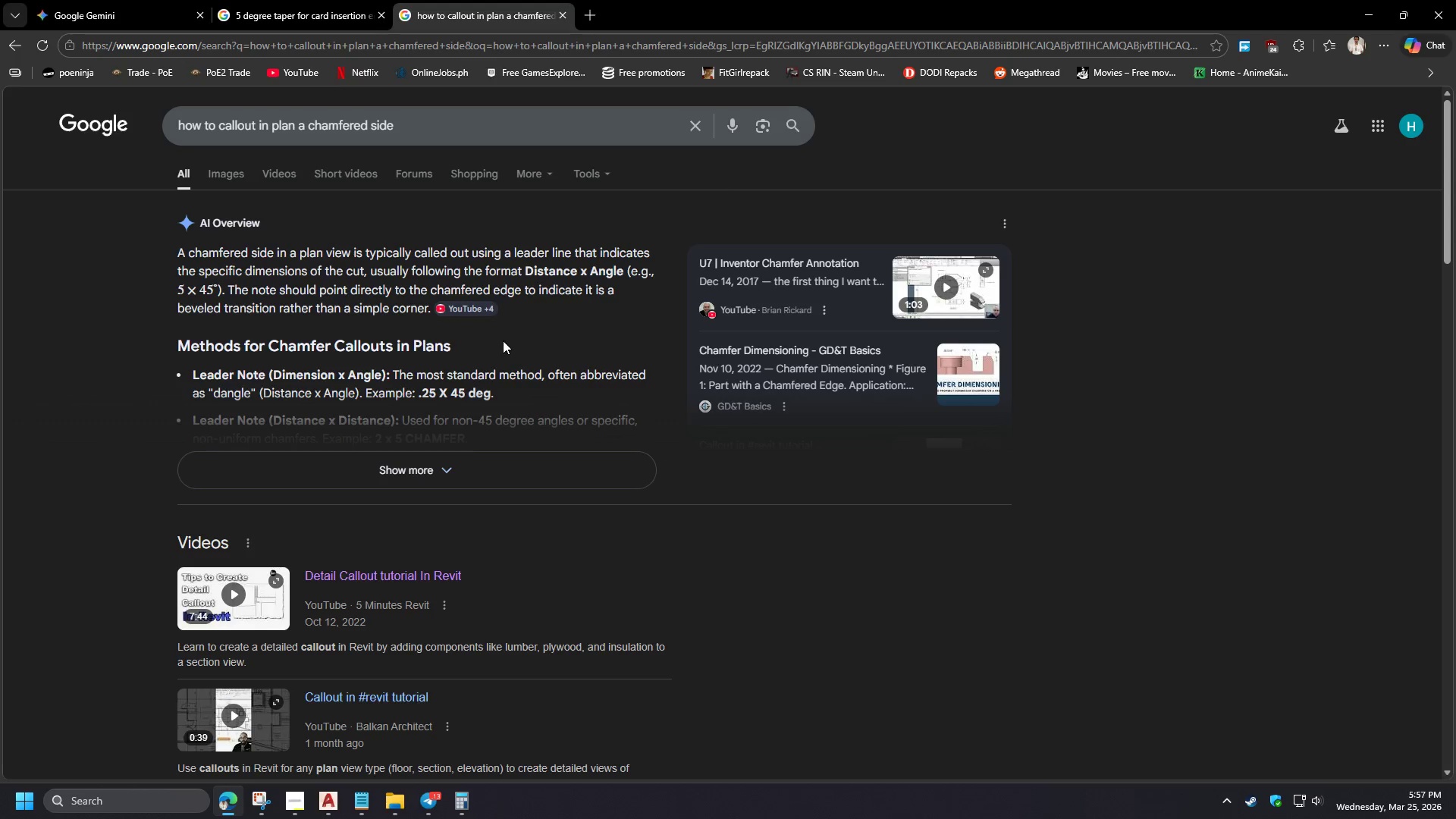 
left_click([1372, 18])
 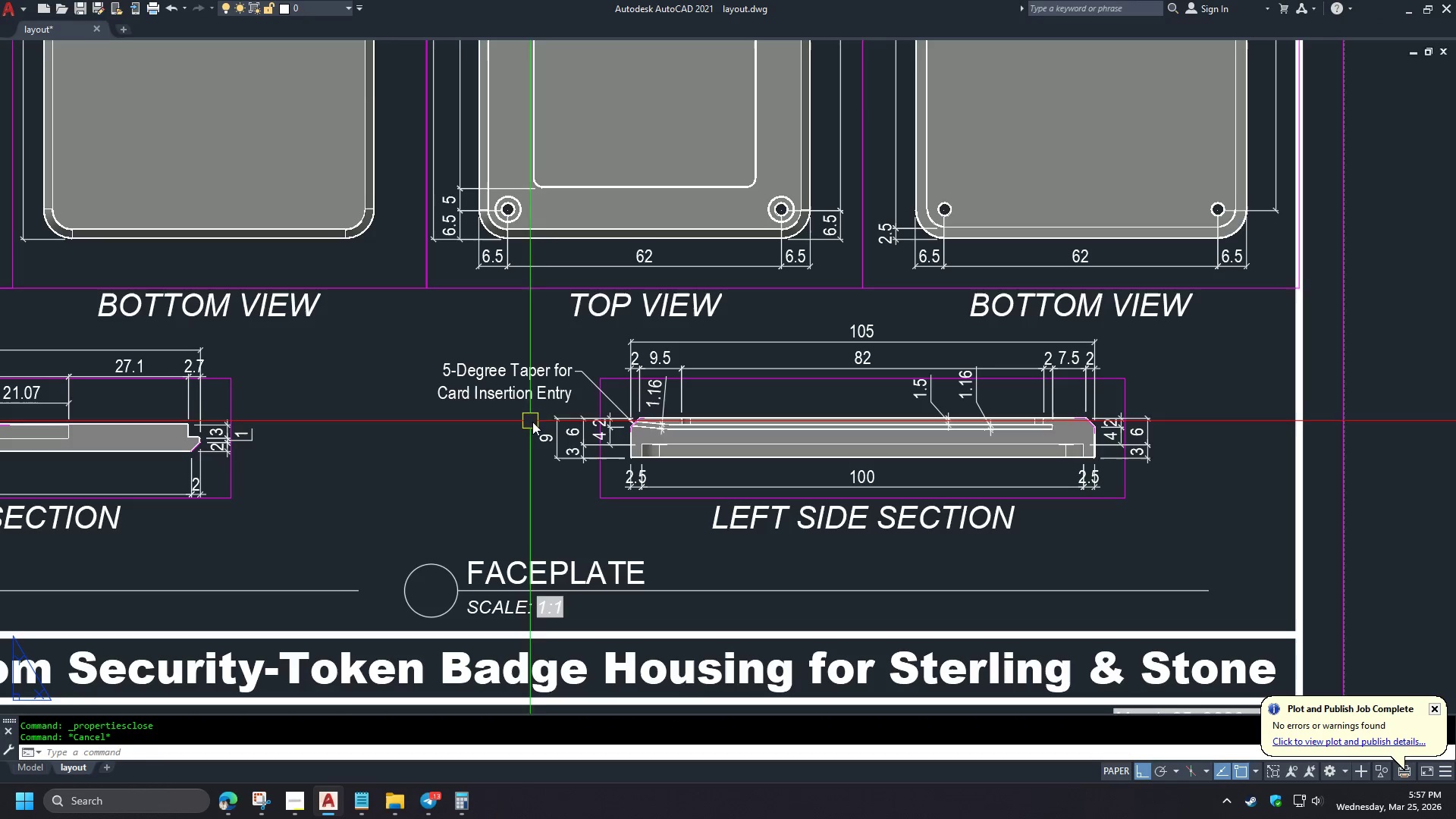 
left_click([692, 257])
 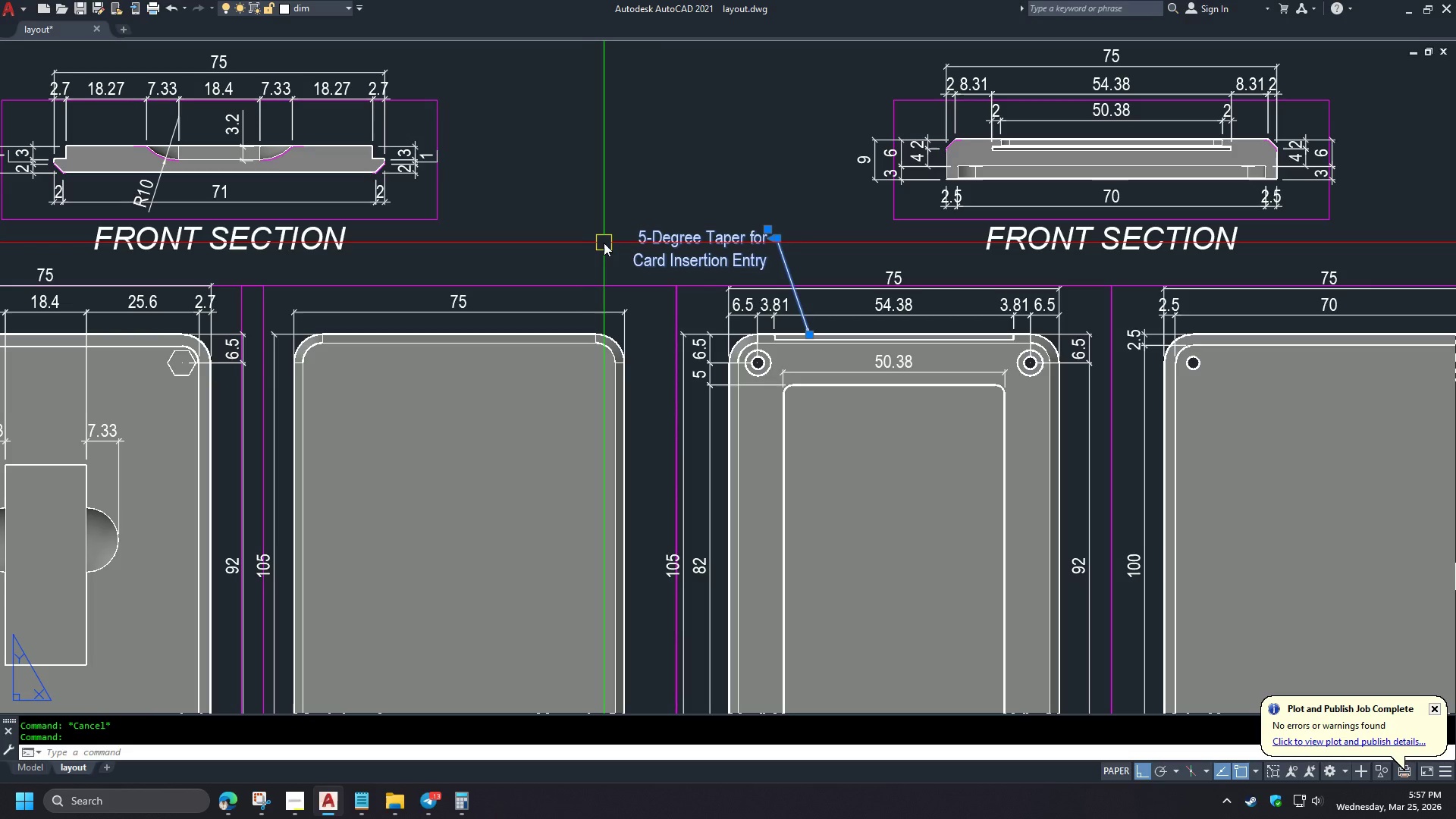 
scroll: coordinate [613, 448], scroll_direction: down, amount: 2.0
 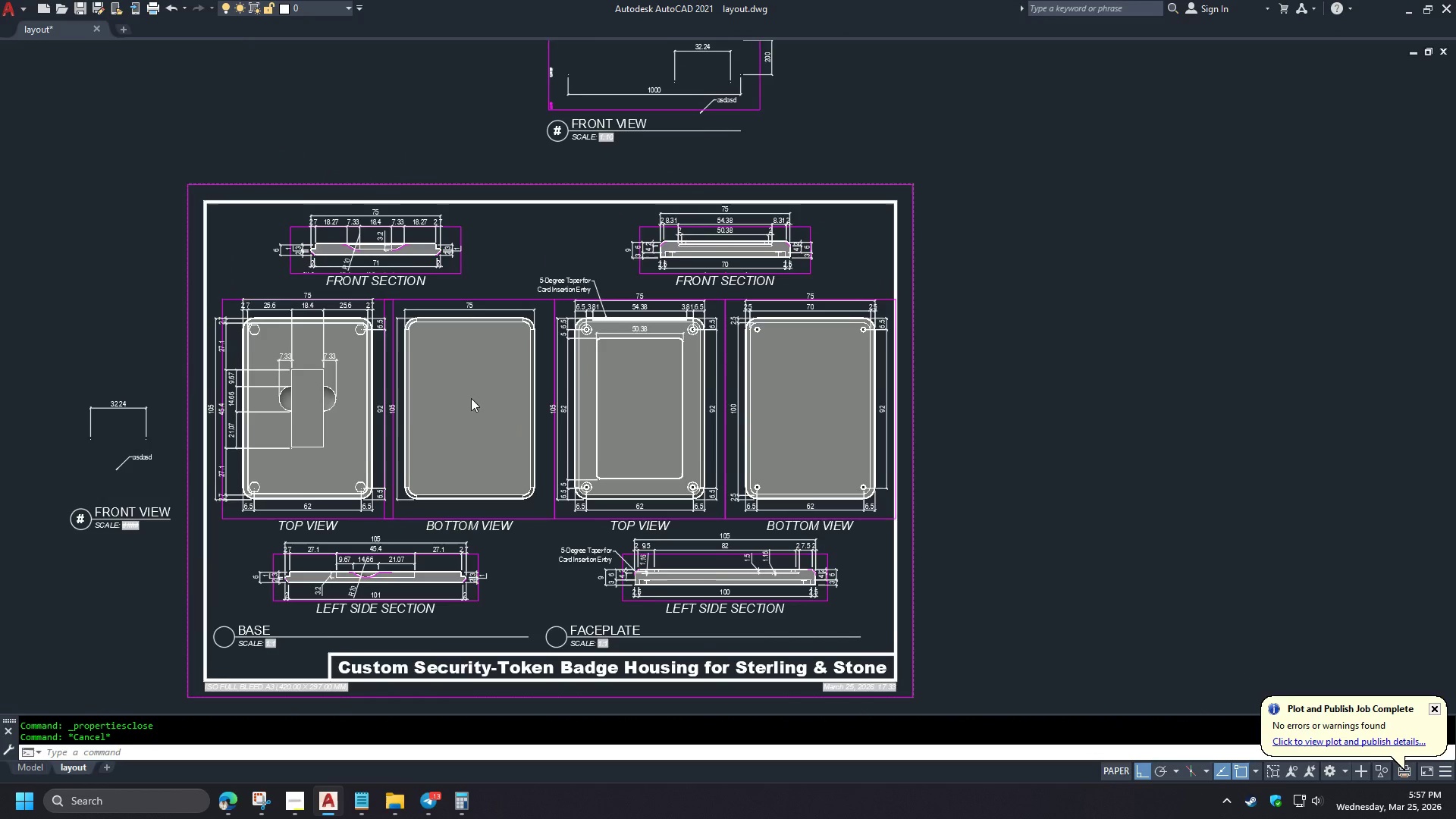 
scroll: coordinate [476, 309], scroll_direction: up, amount: 2.0
 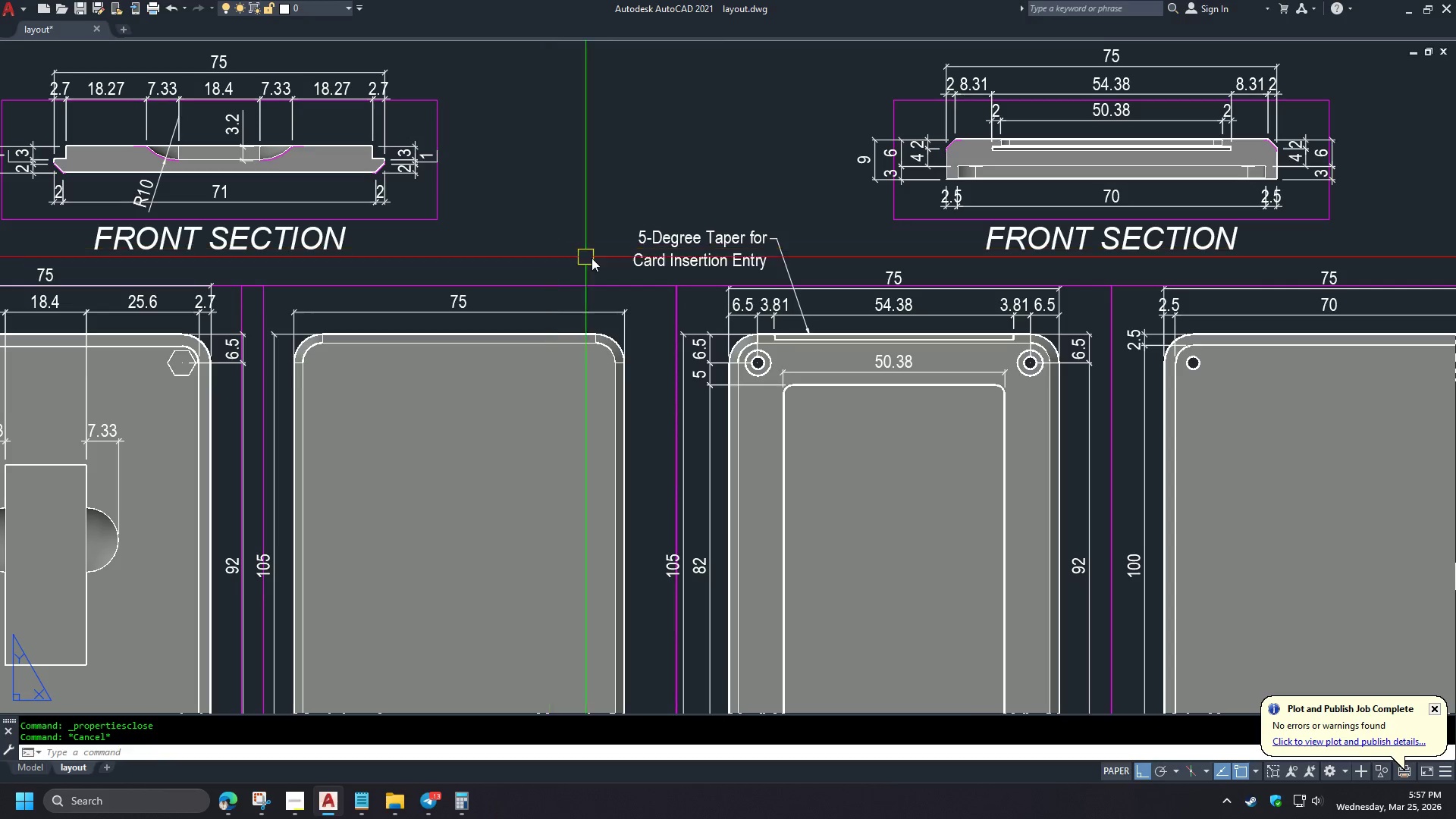 
type(mi  )
 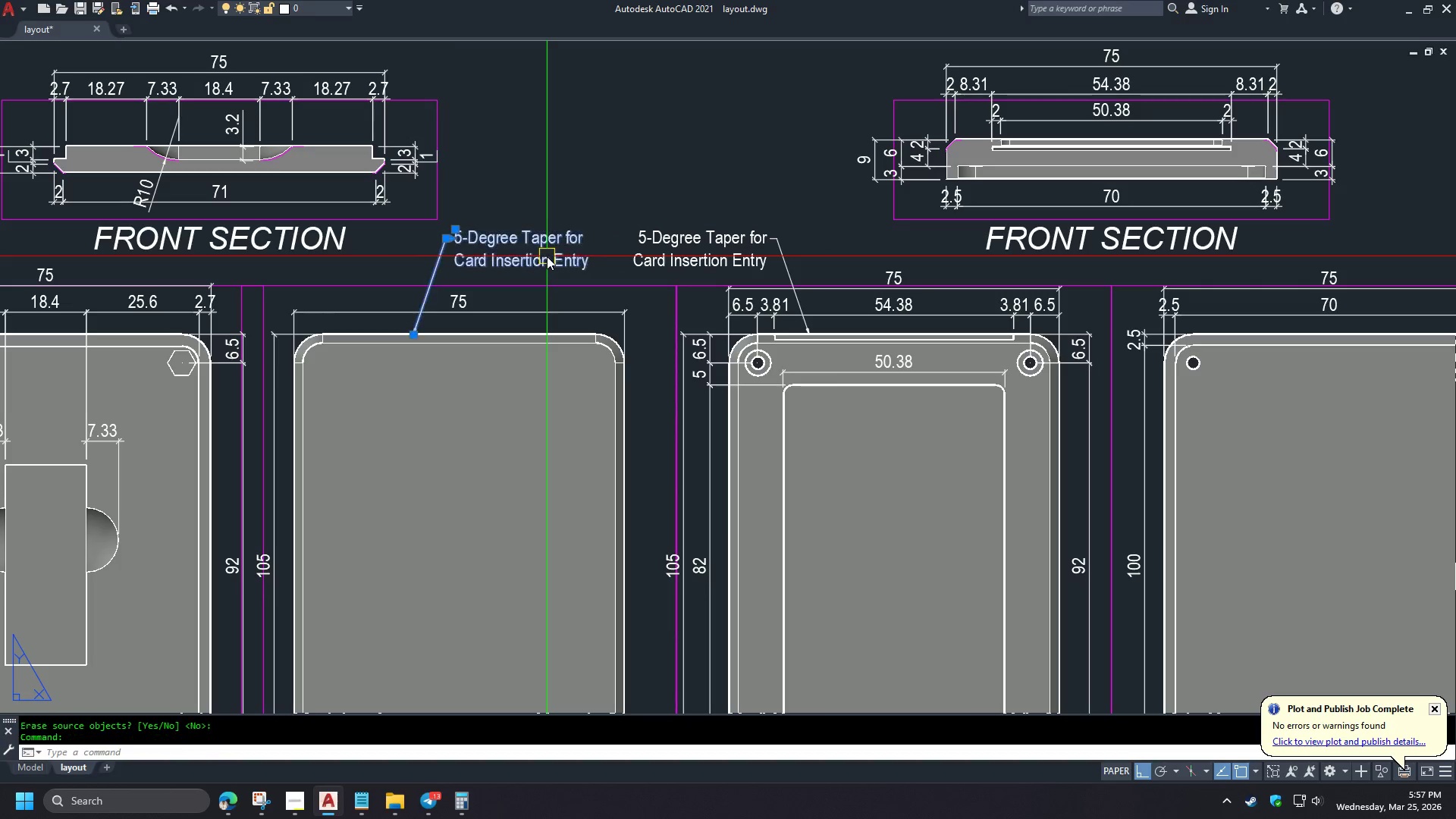 
left_click_drag(start_coordinate=[611, 220], to_coordinate=[611, 224])
 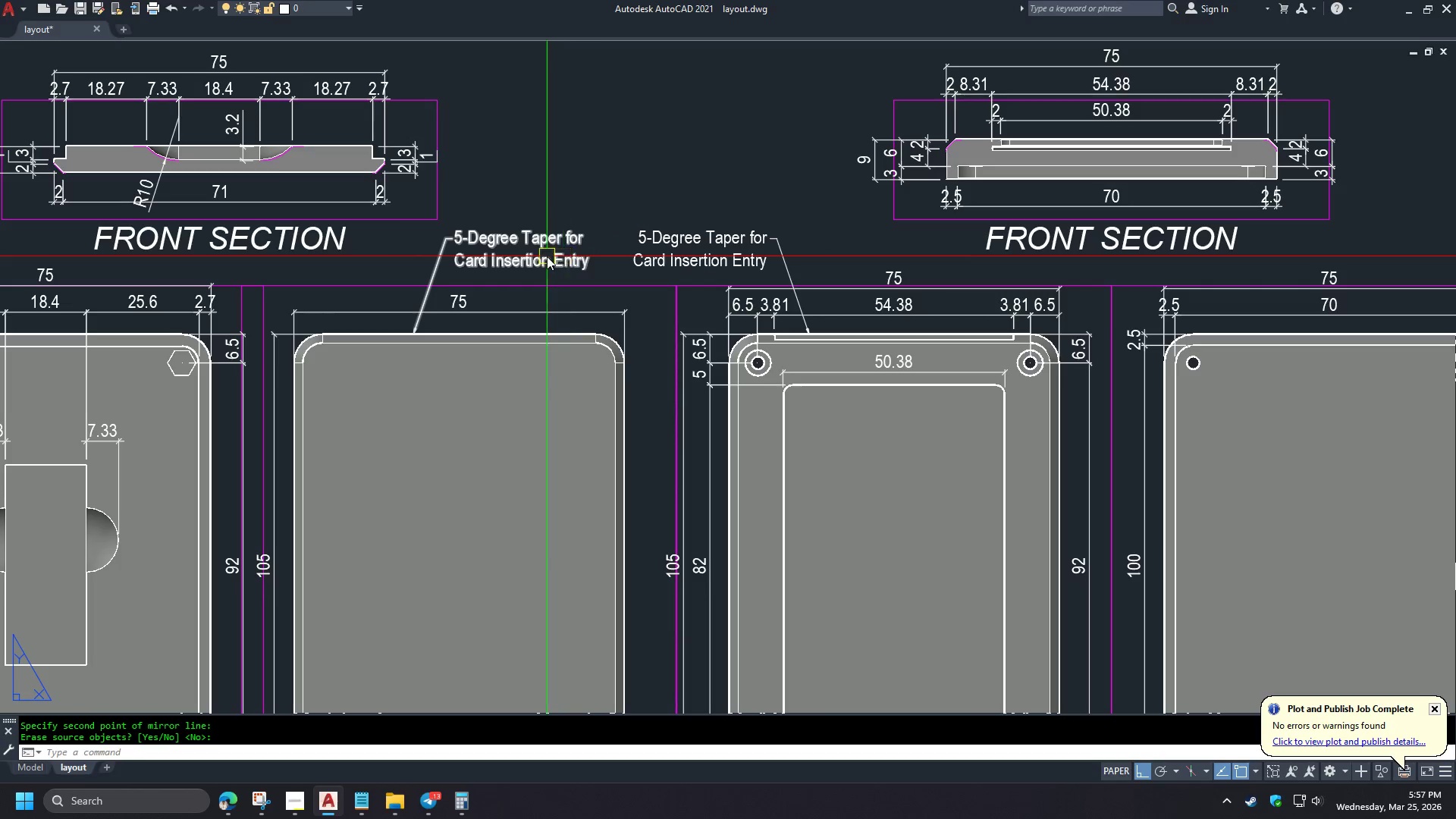 
left_click([547, 256])
 